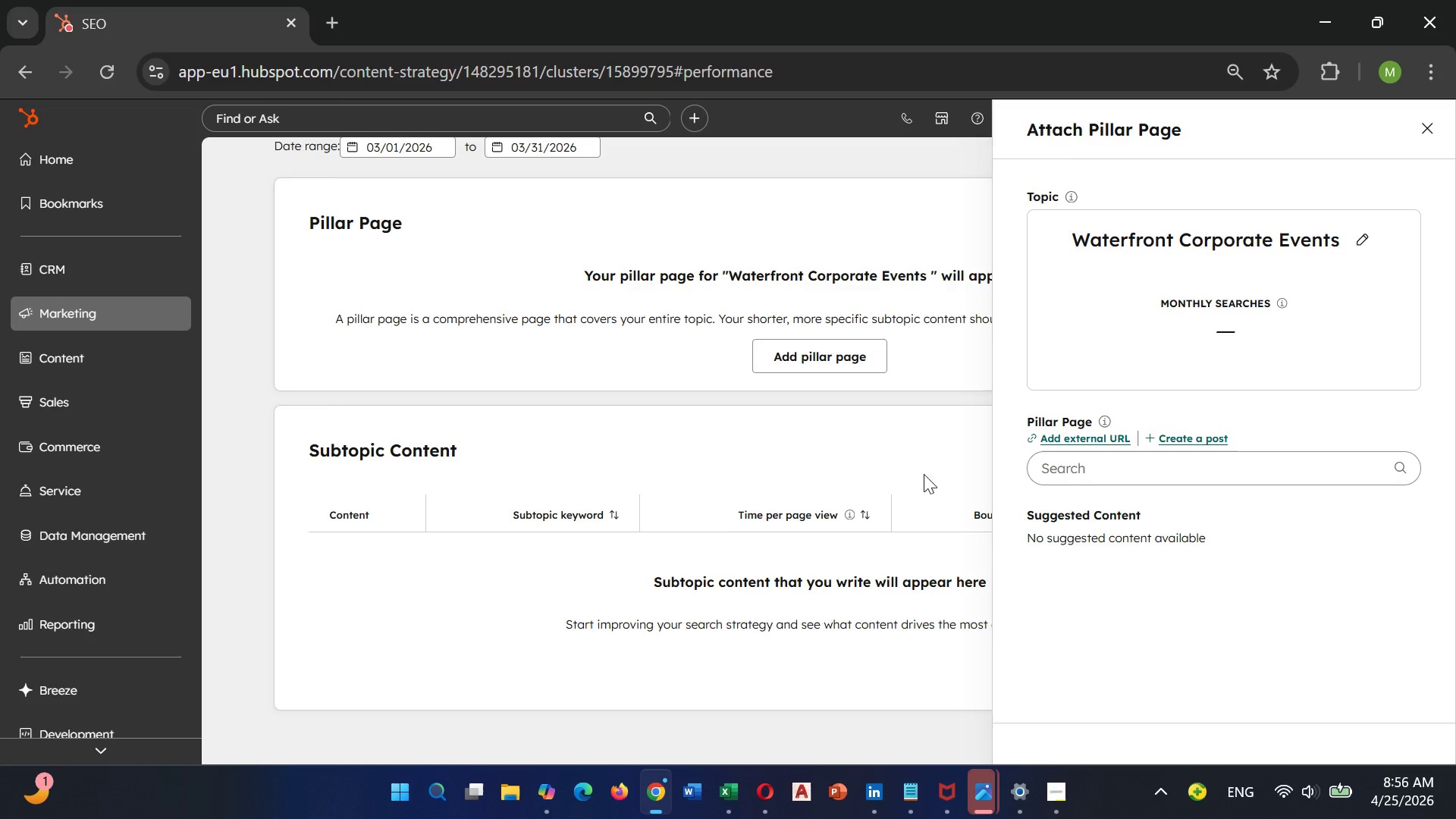 
scroll: coordinate [1032, 526], scroll_direction: down, amount: 4.0
 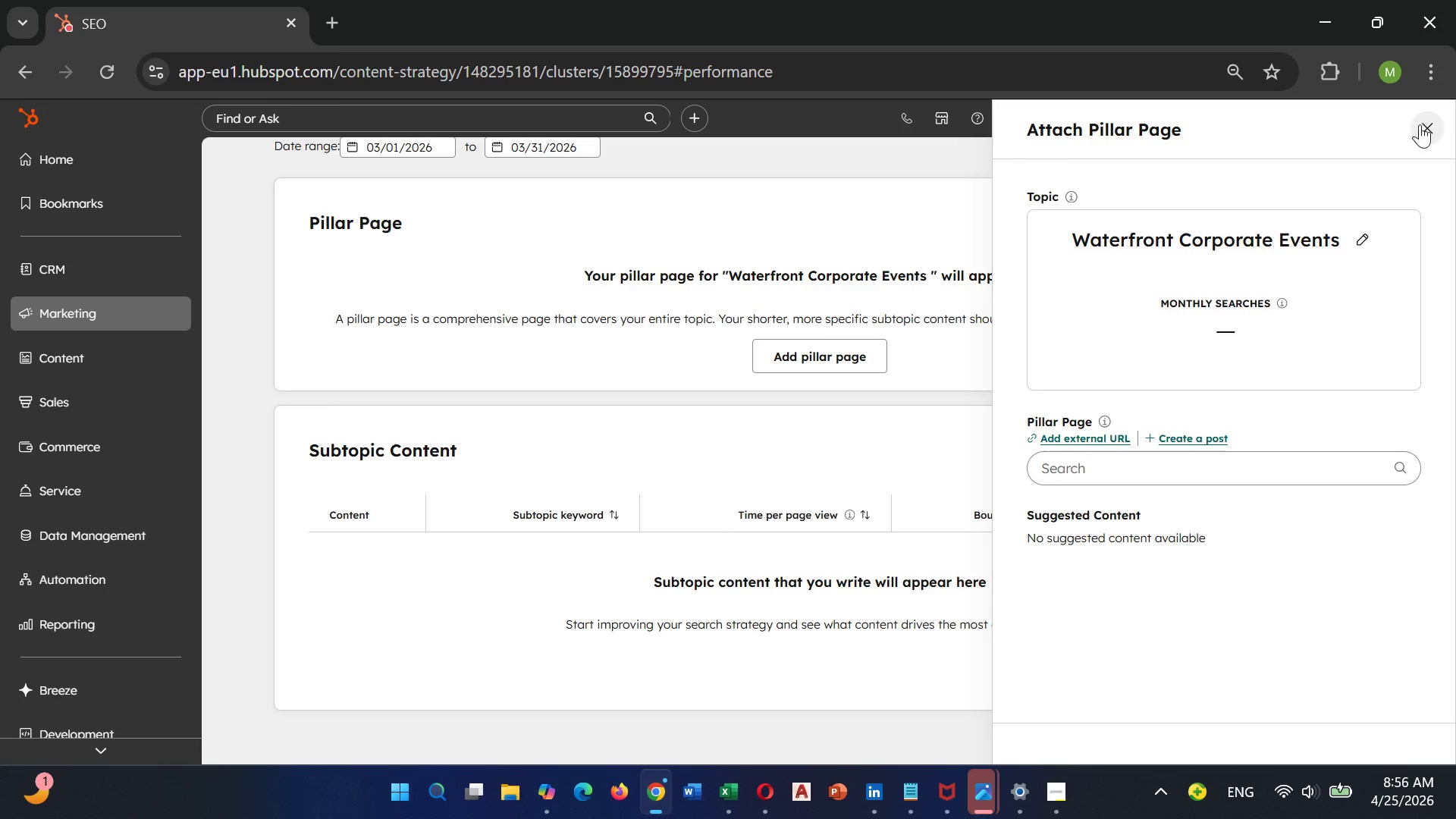 
left_click([1424, 124])
 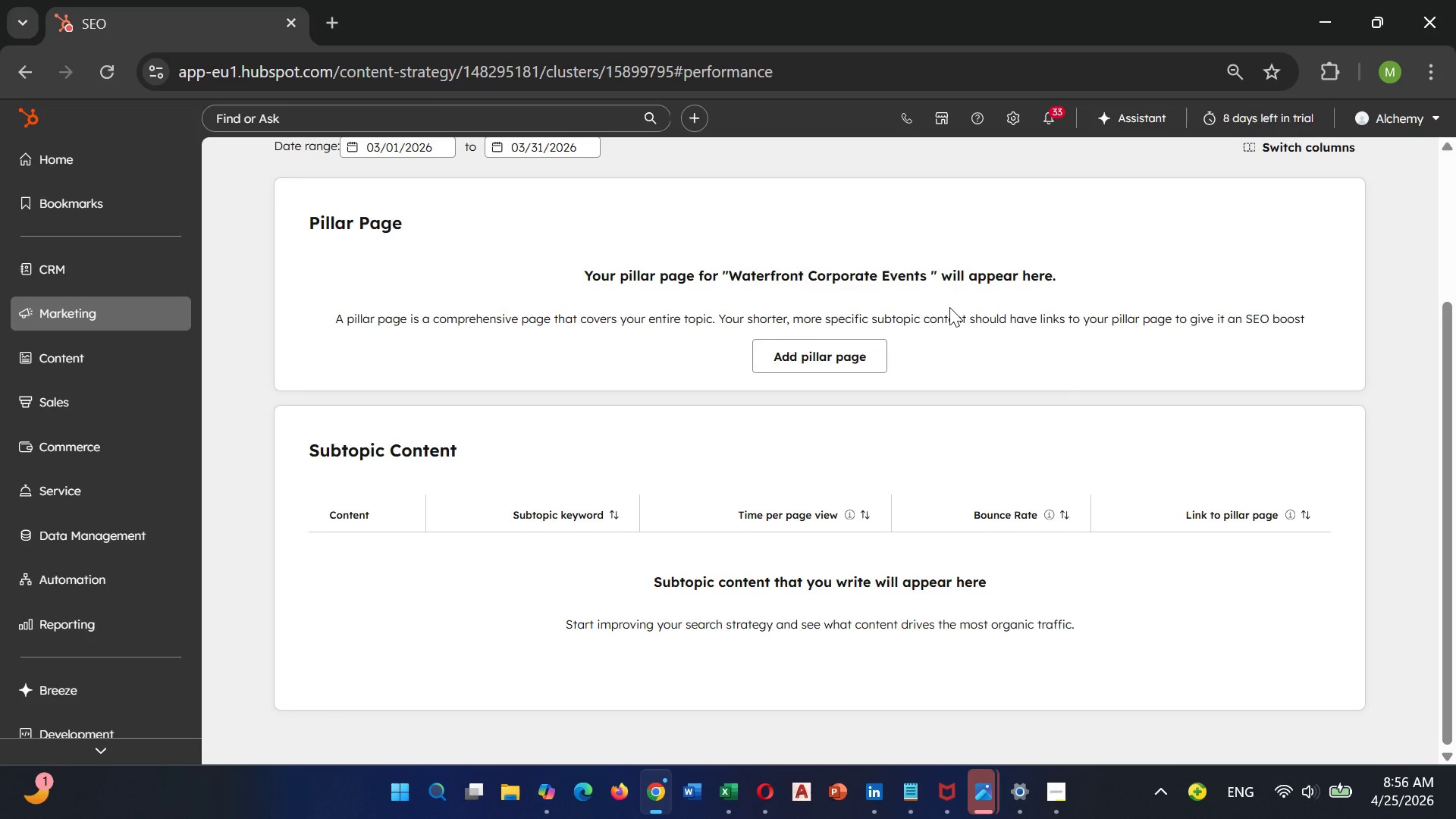 
left_click([366, 289])
 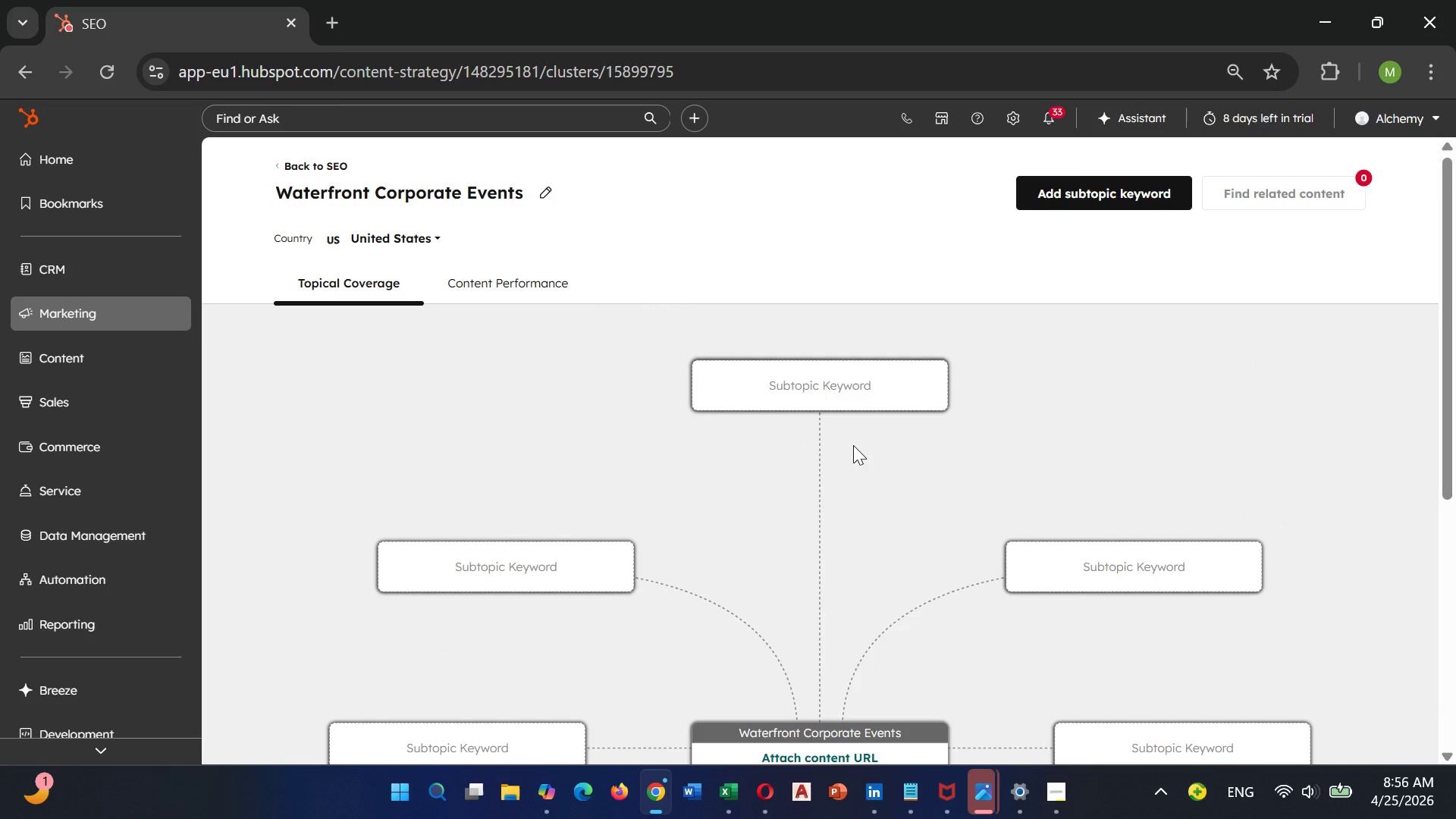 
scroll: coordinate [949, 307], scroll_direction: up, amount: 2.0
 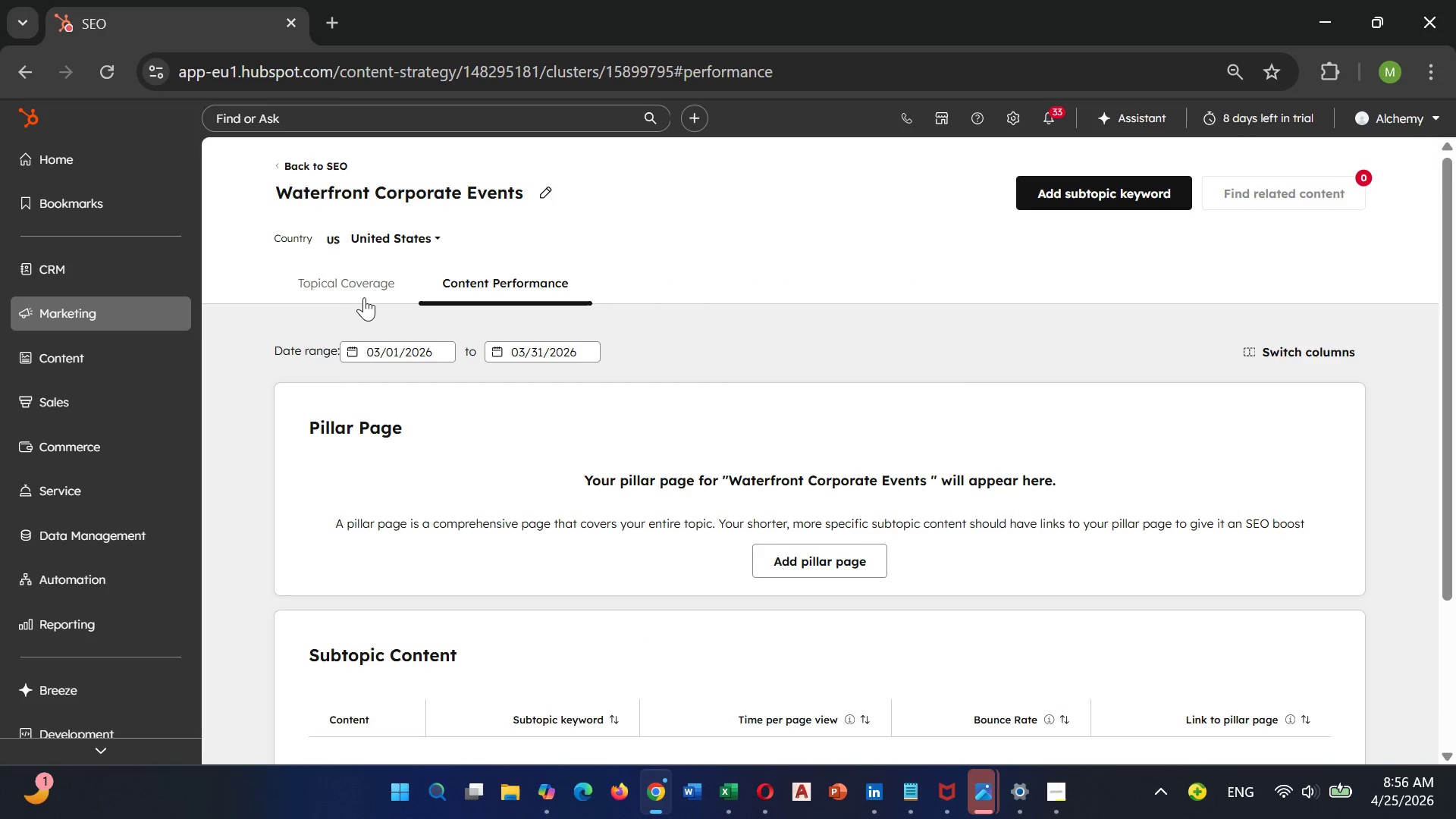 
wait(9.78)
 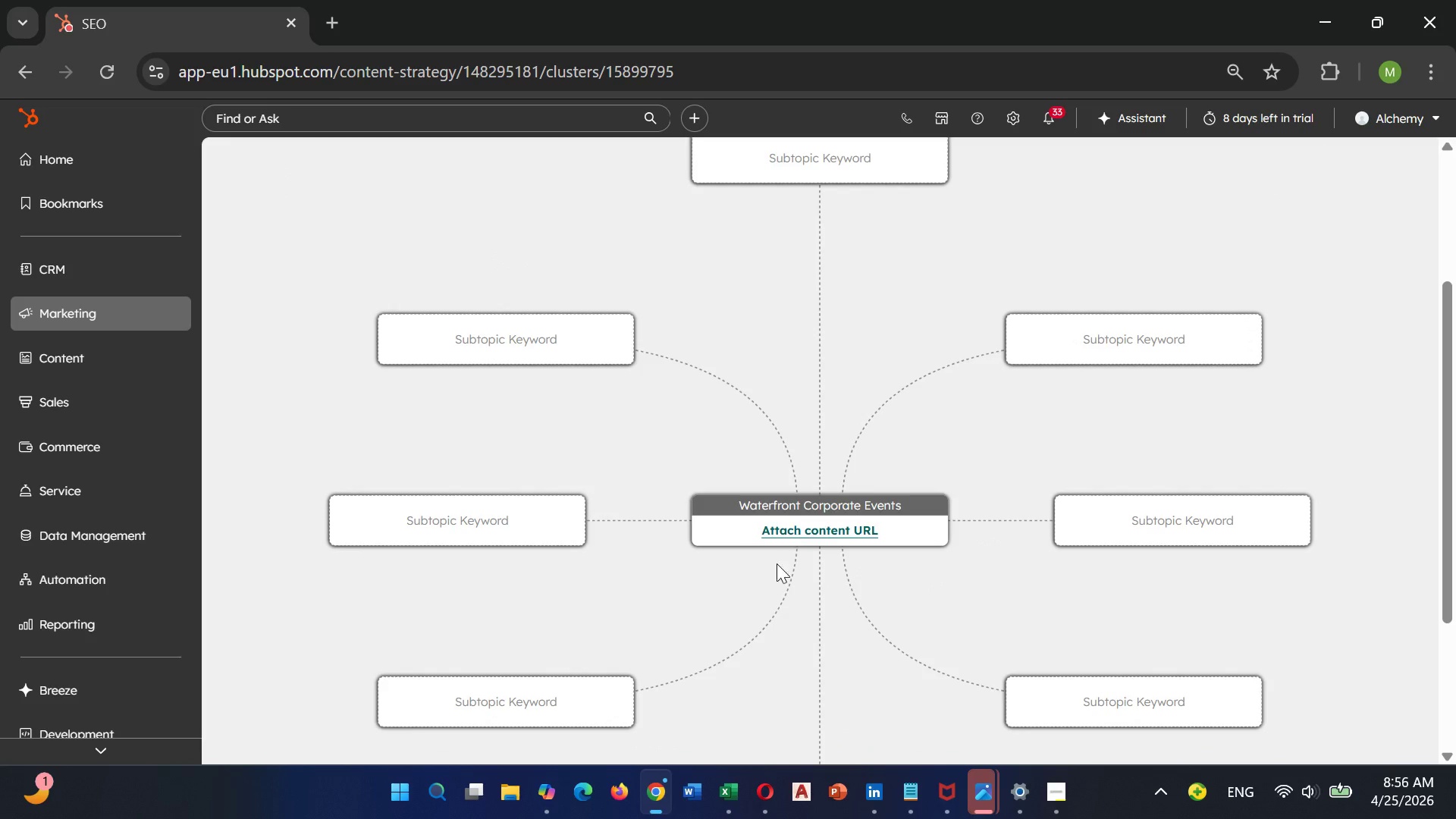 
left_click([802, 533])
 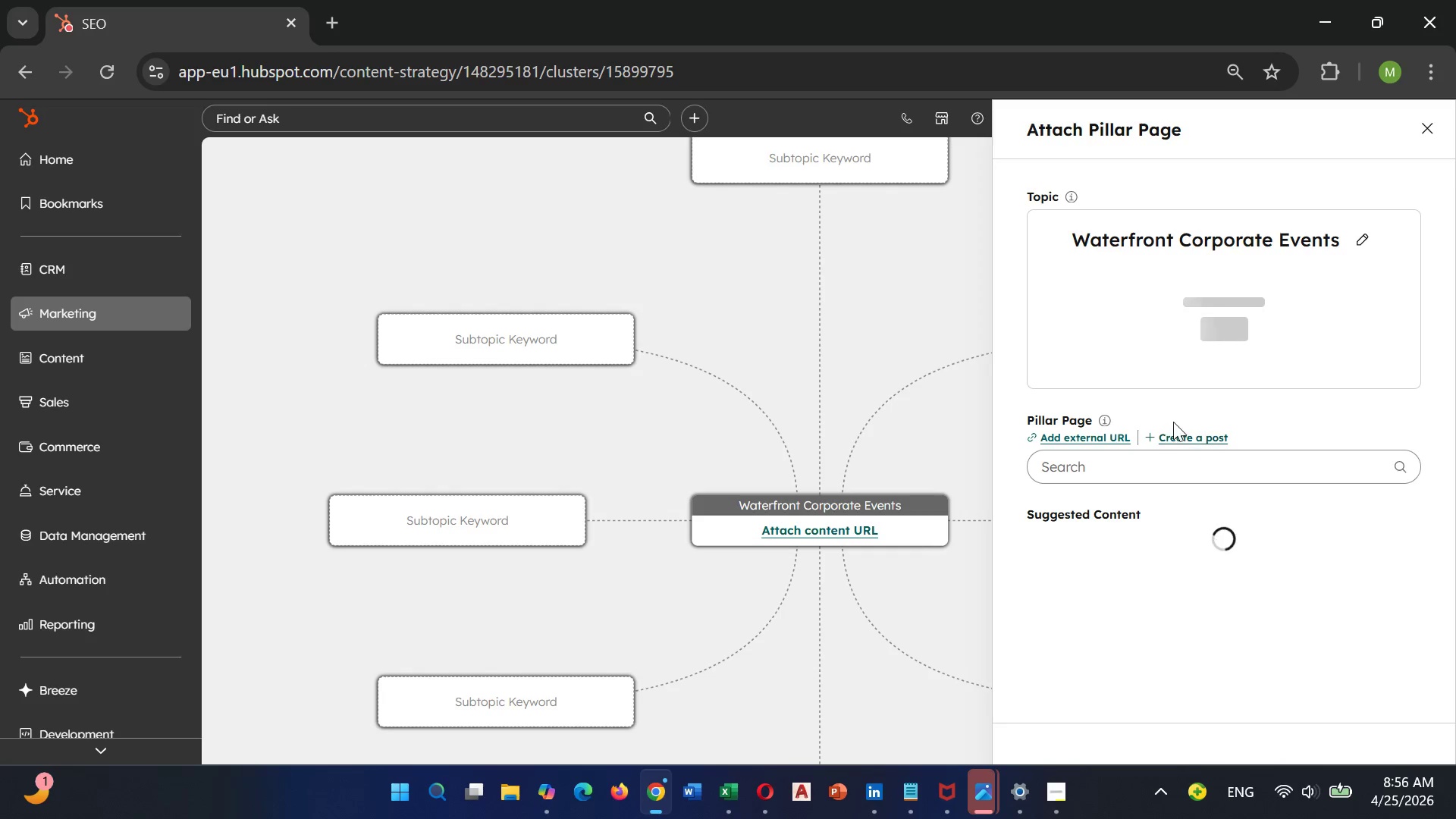 
scroll: coordinate [853, 479], scroll_direction: down, amount: 1.0
 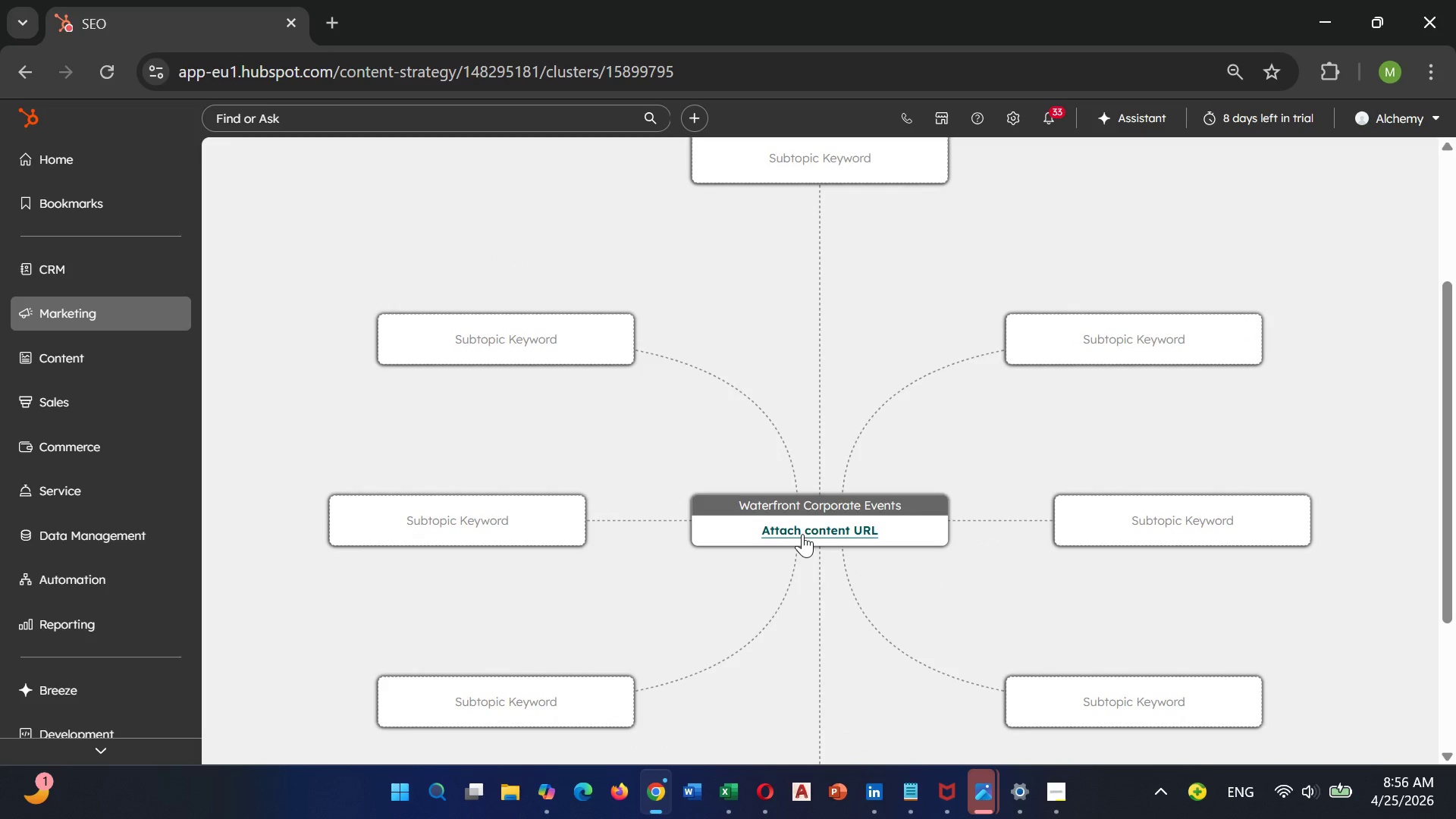 
left_click([1178, 432])
 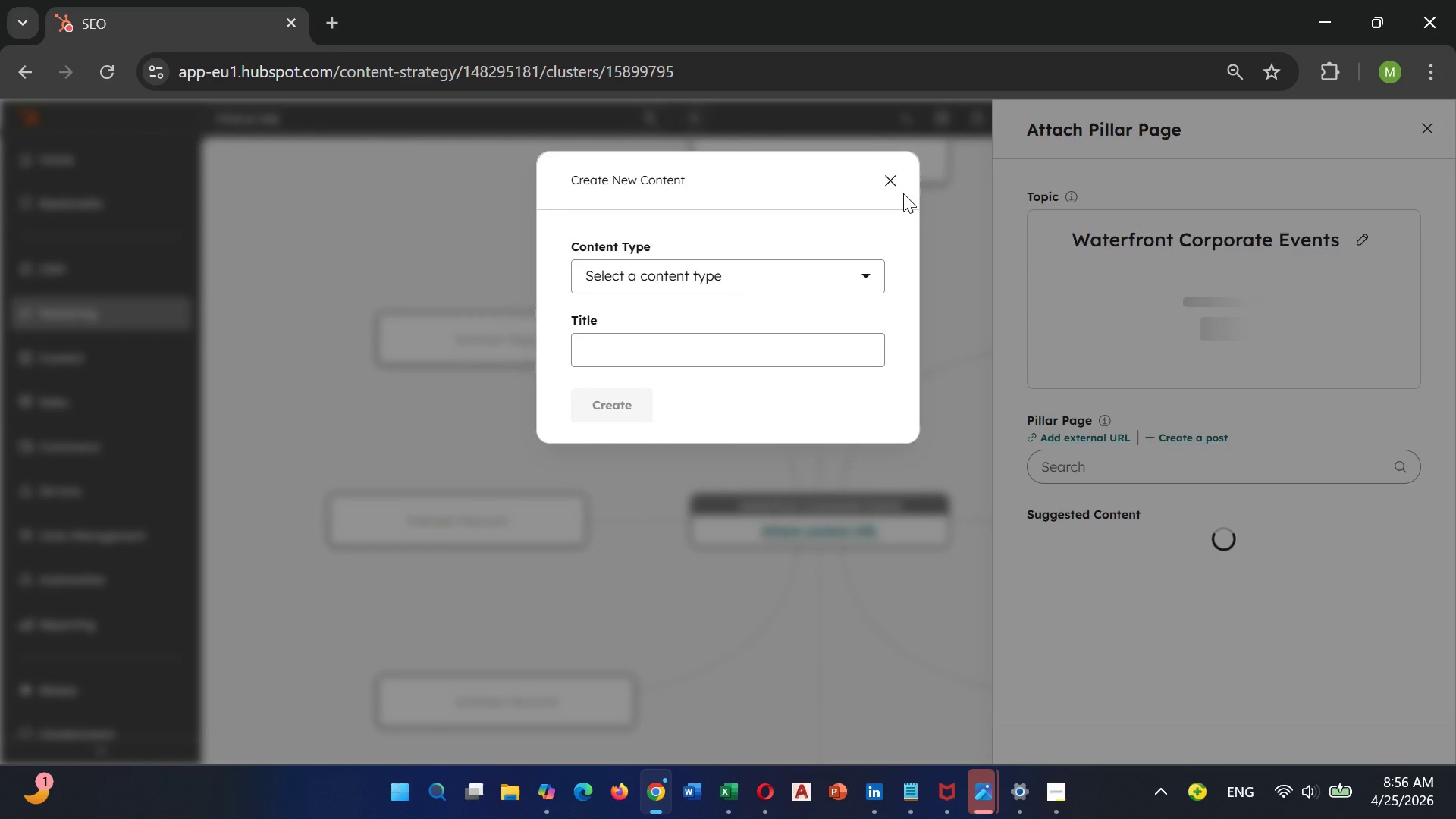 
left_click([895, 187])
 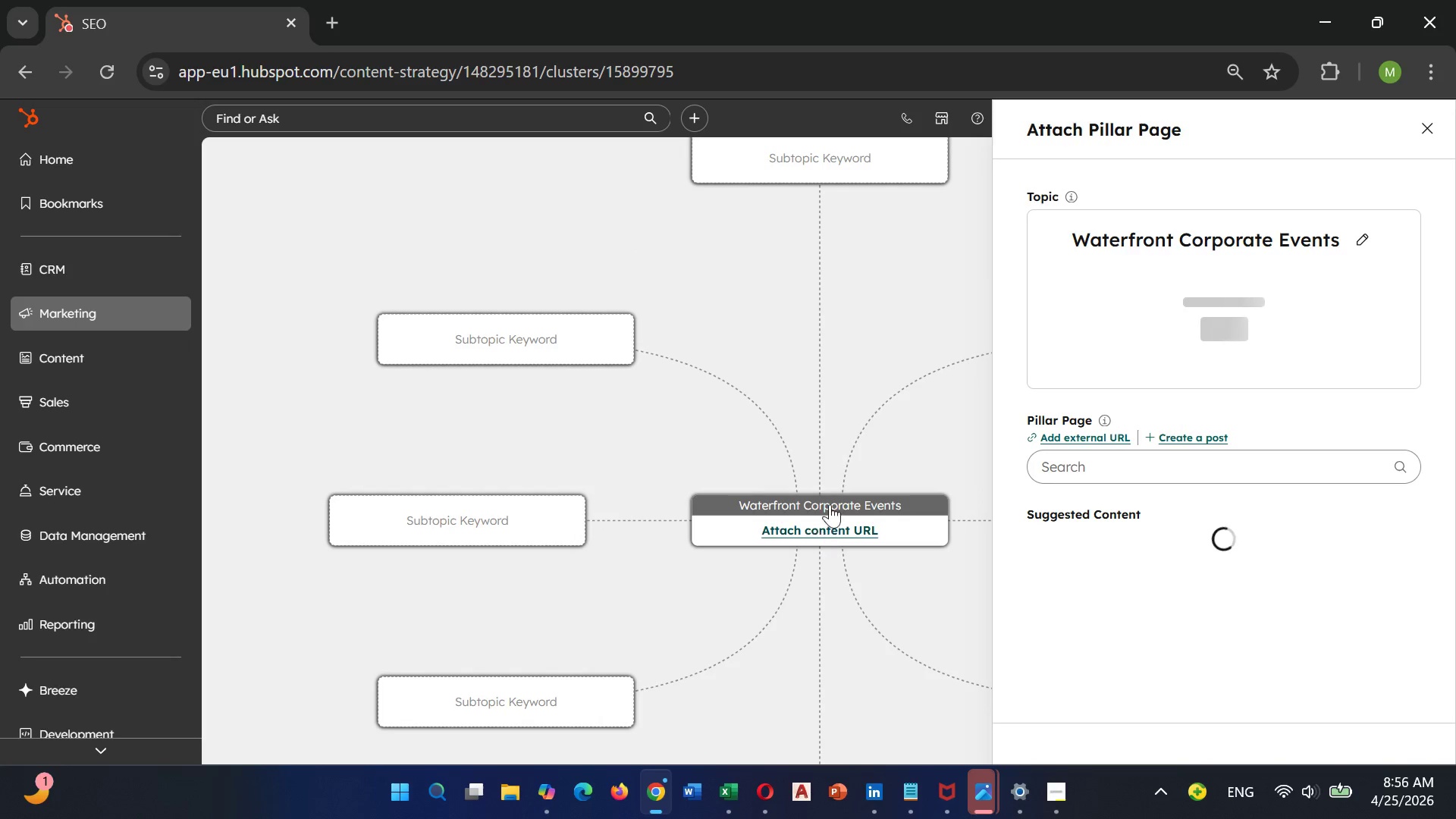 
wait(6.97)
 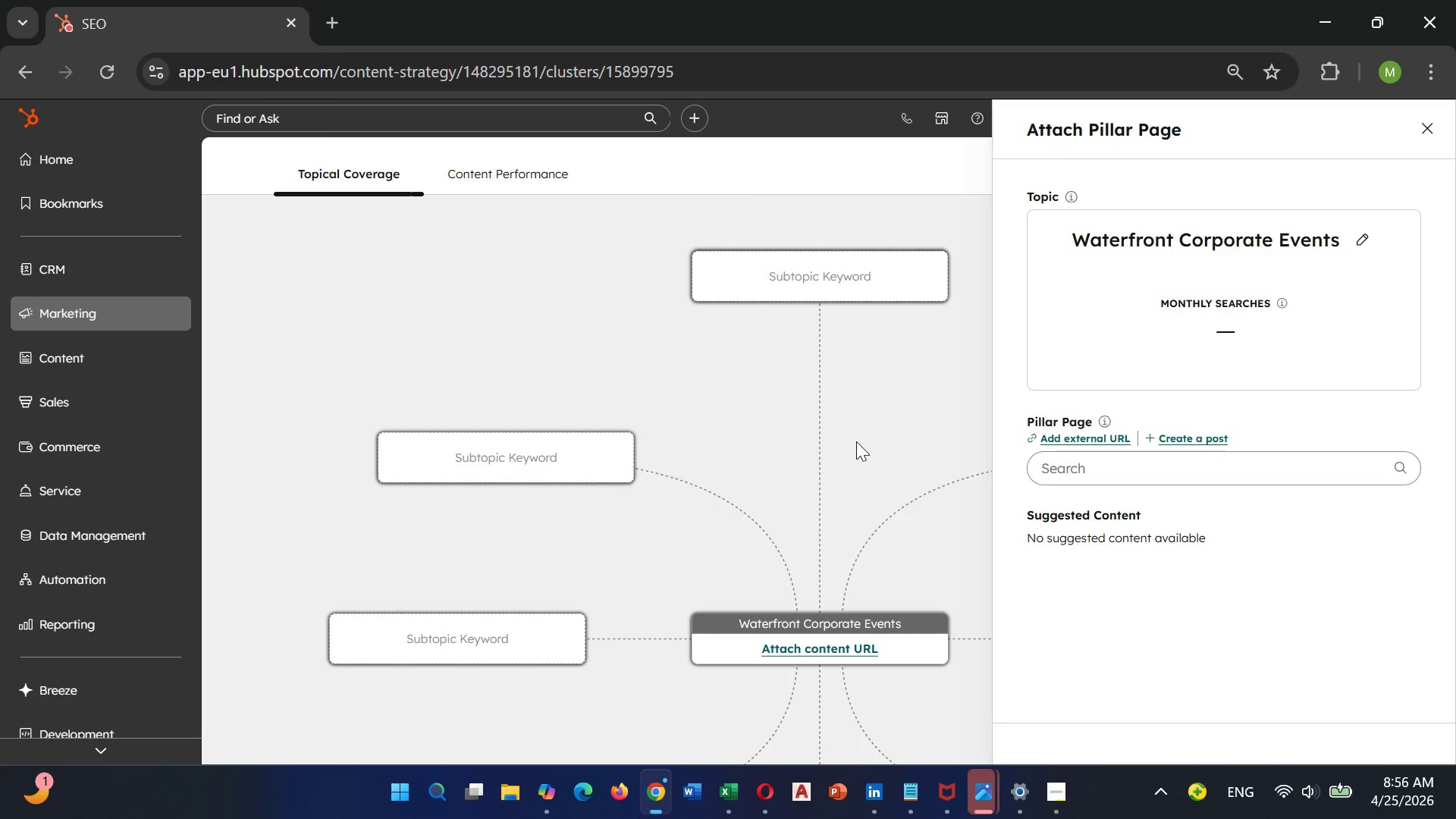 
left_click([1156, 463])
 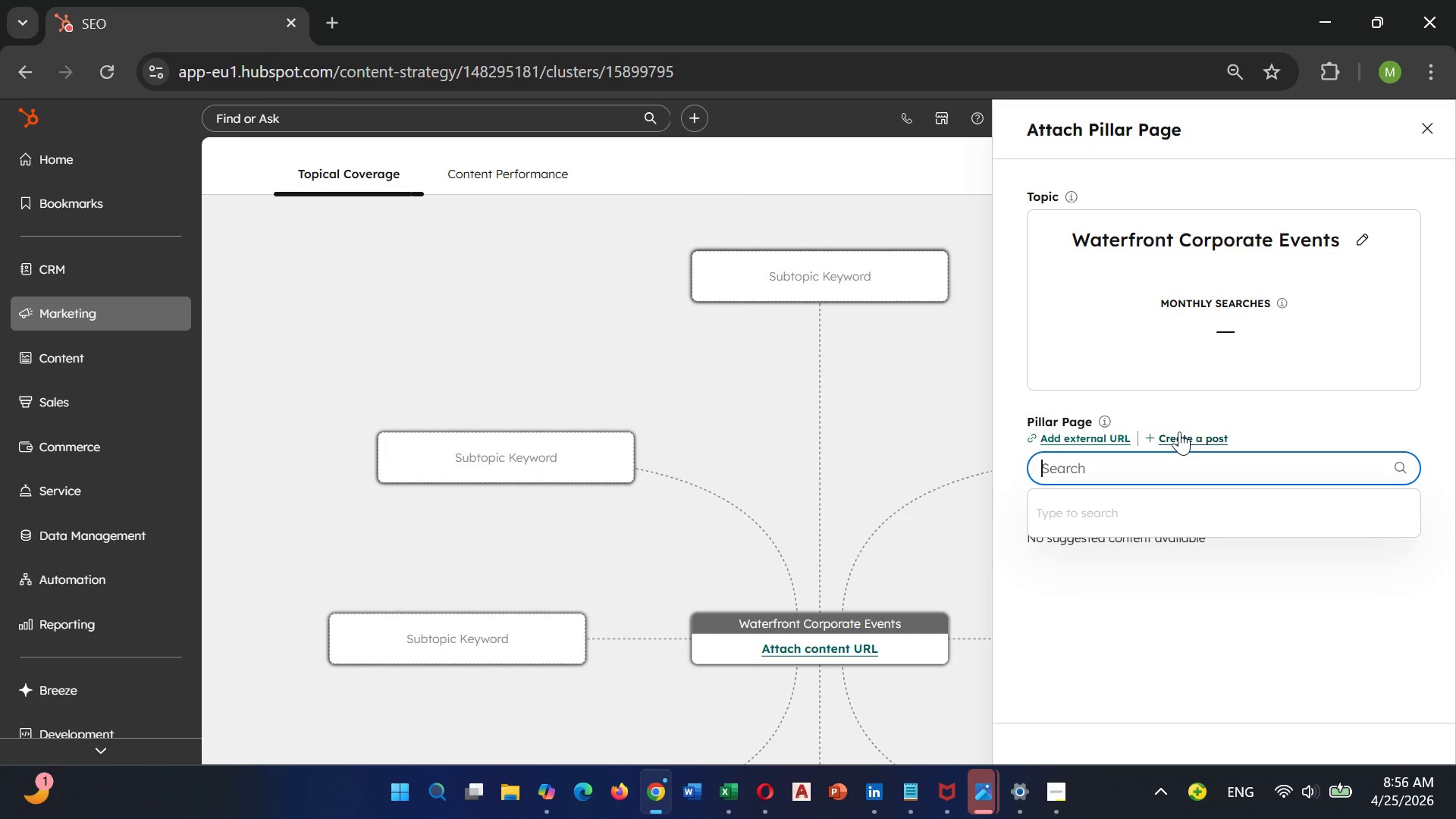 
scroll: coordinate [856, 441], scroll_direction: none, amount: 0.0
 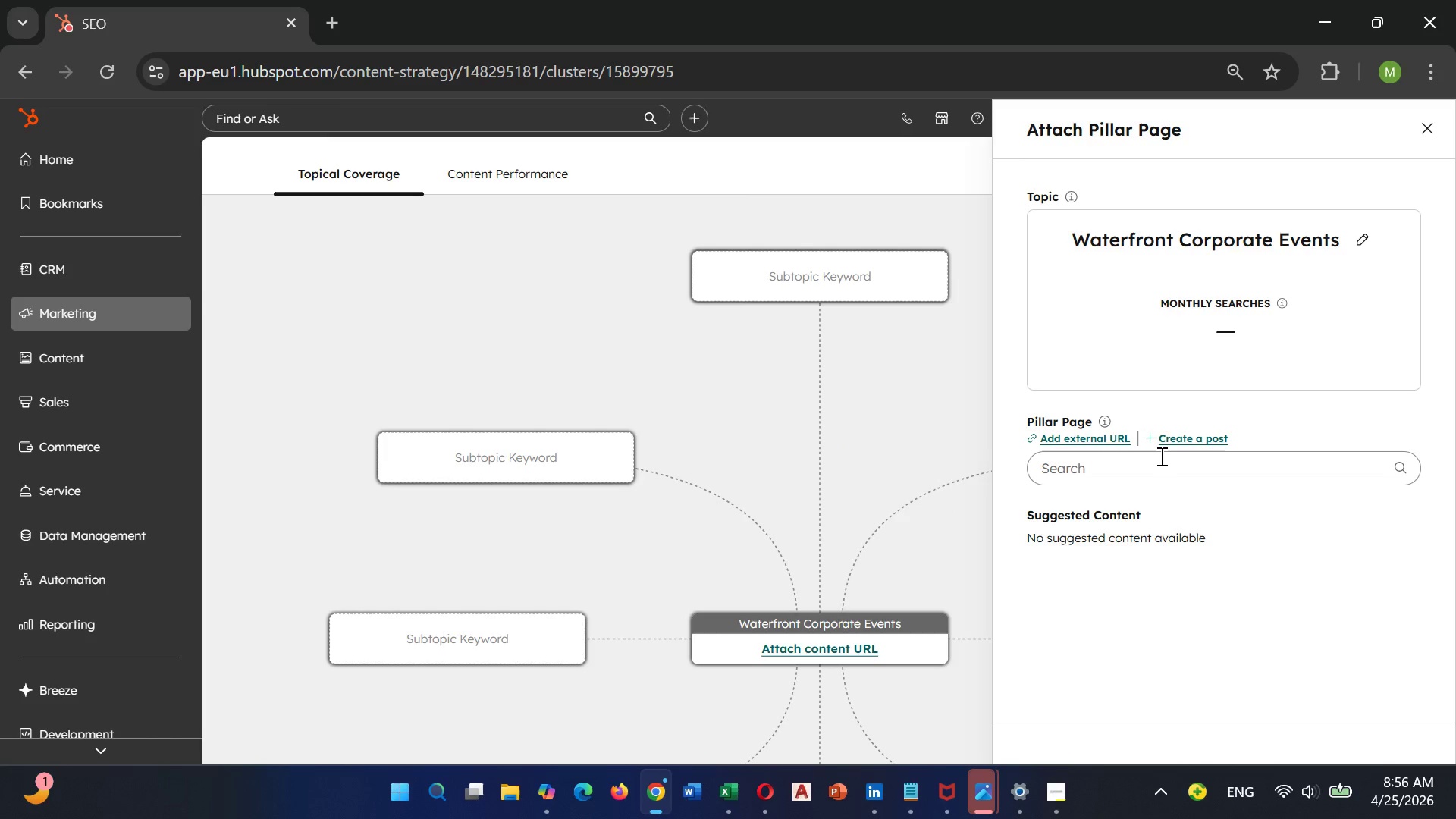 
left_click([1179, 431])
 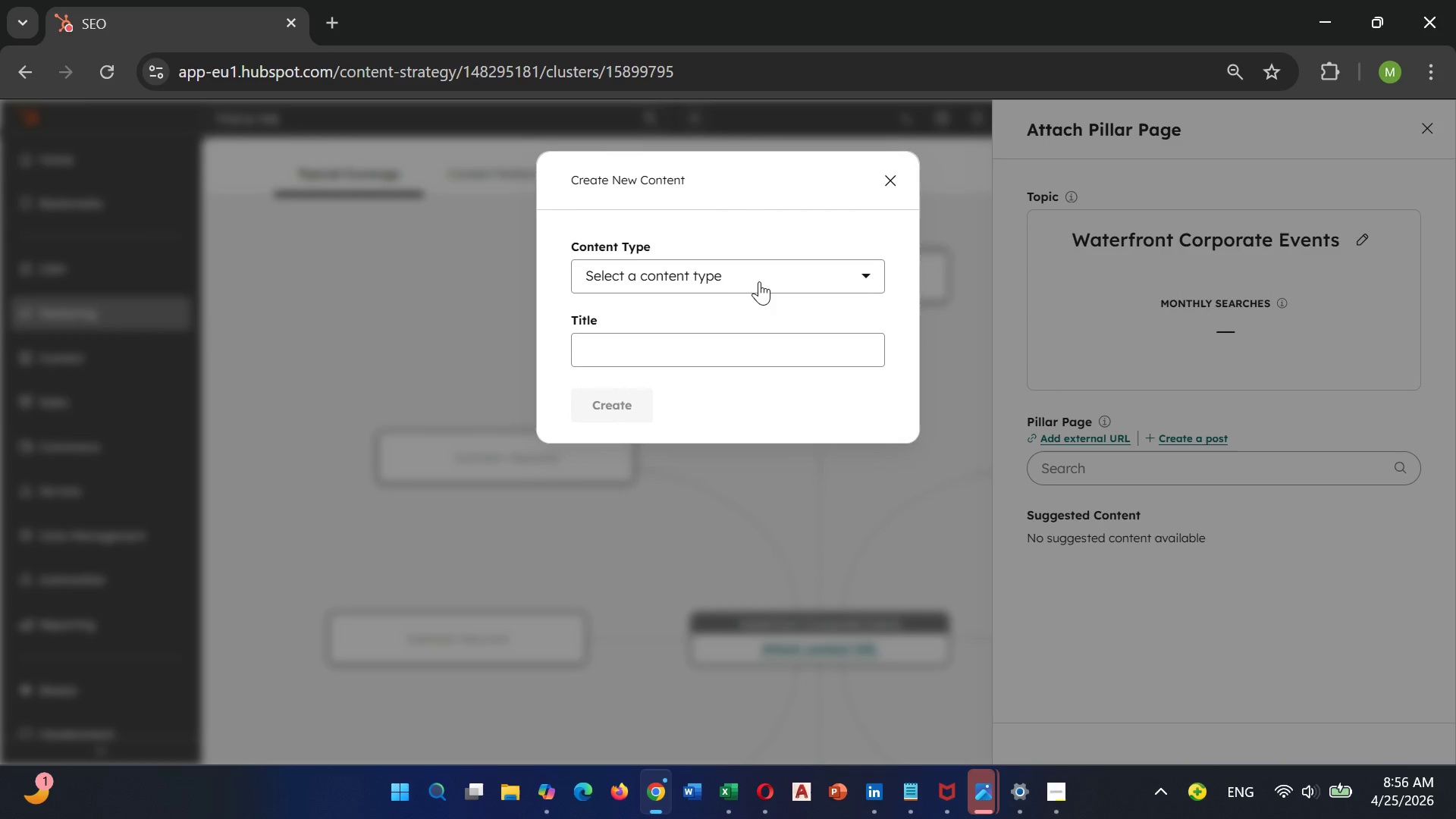 
left_click([759, 275])
 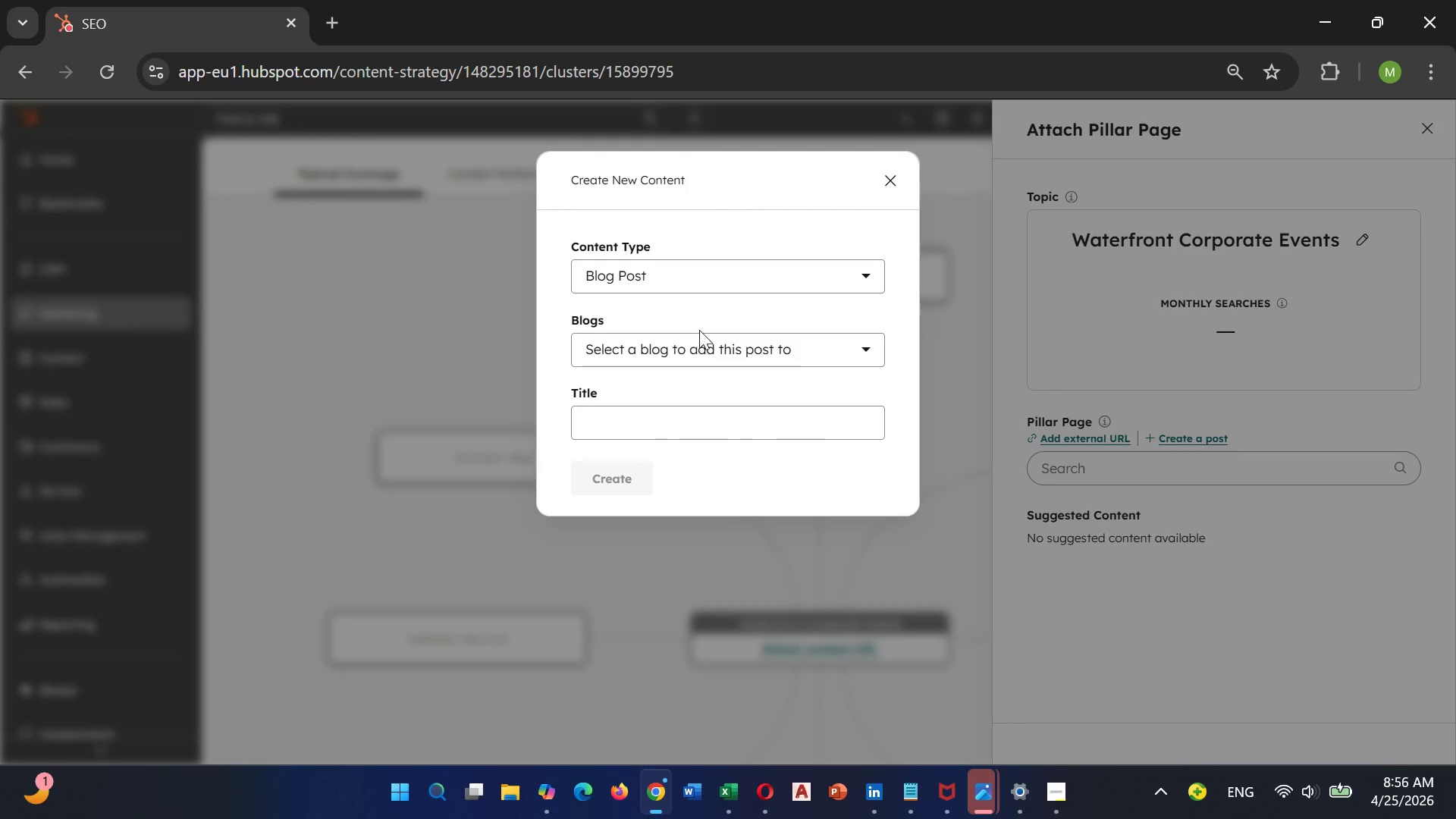 
left_click([695, 346])
 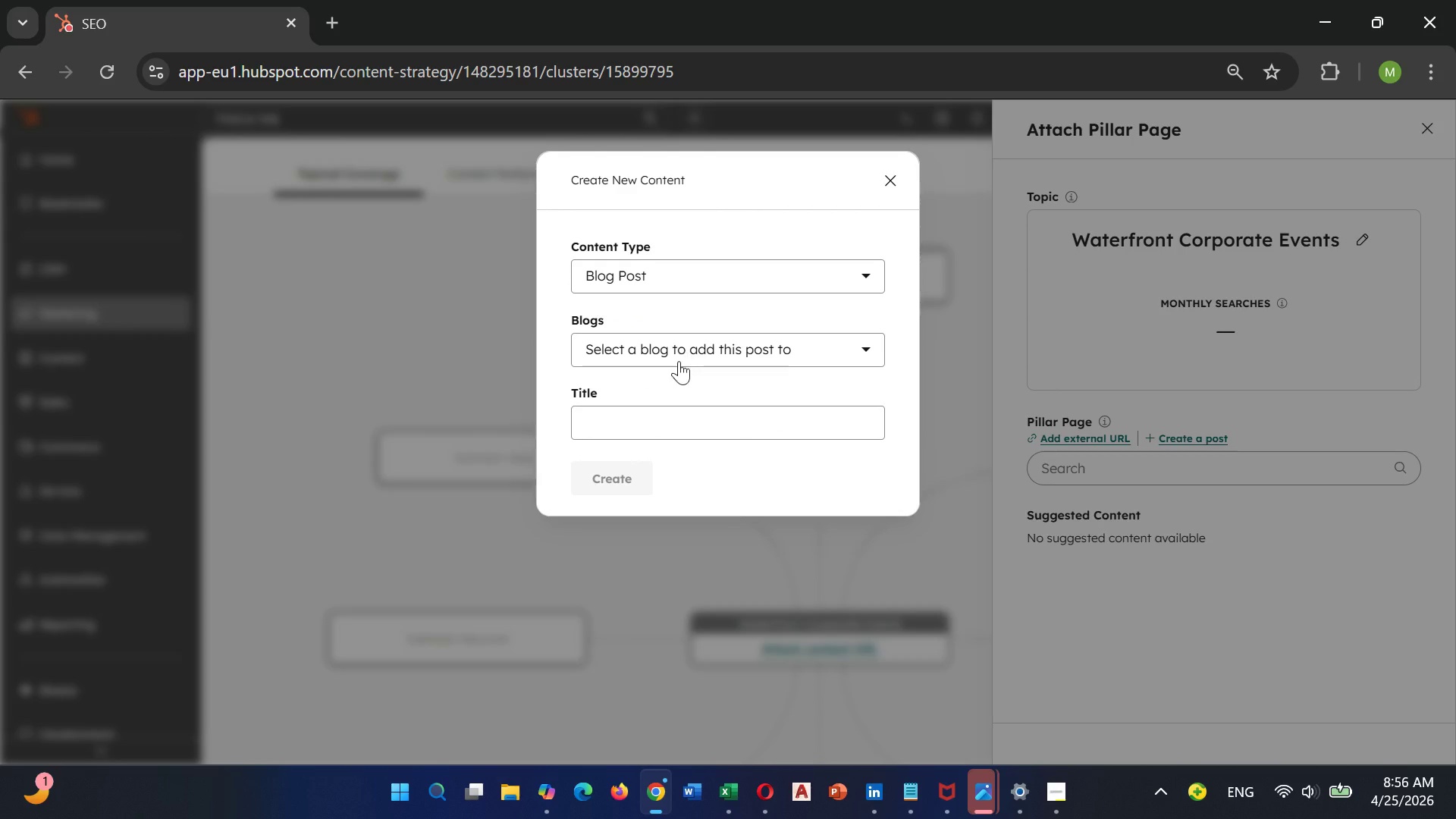 
left_click([686, 345])
 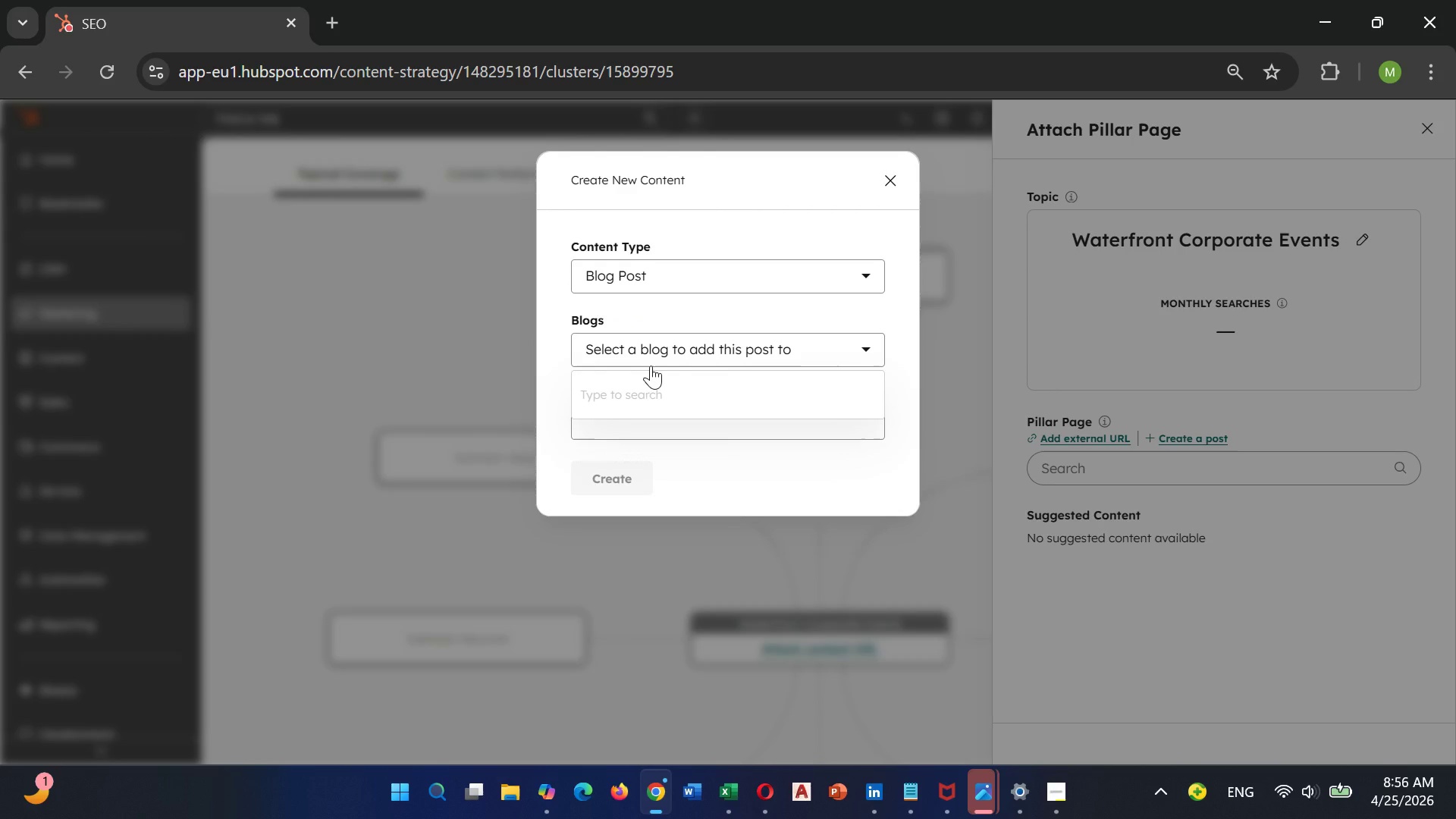 
left_click([650, 369])
 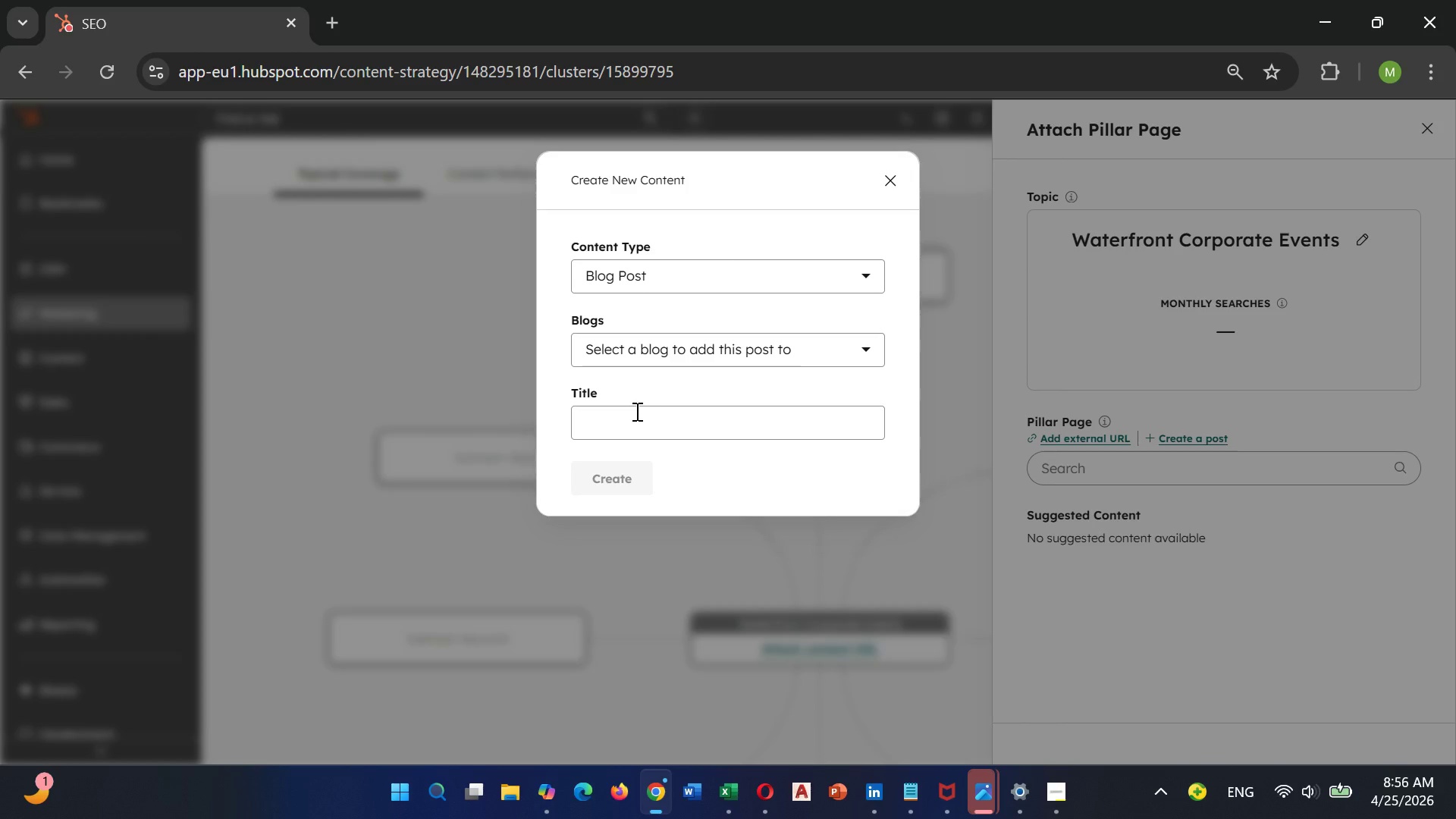 
left_click([635, 411])
 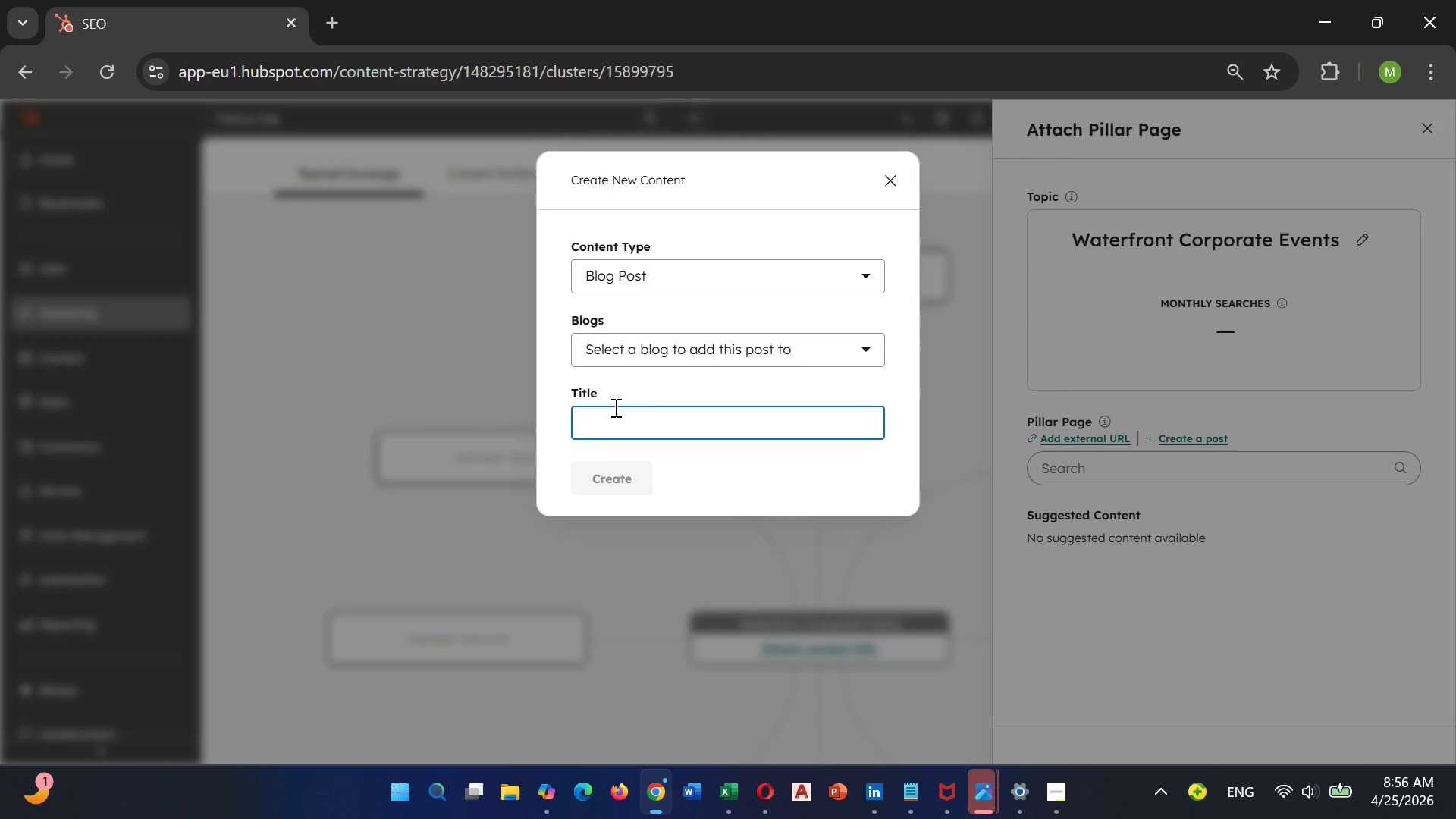 
type(Thee)
 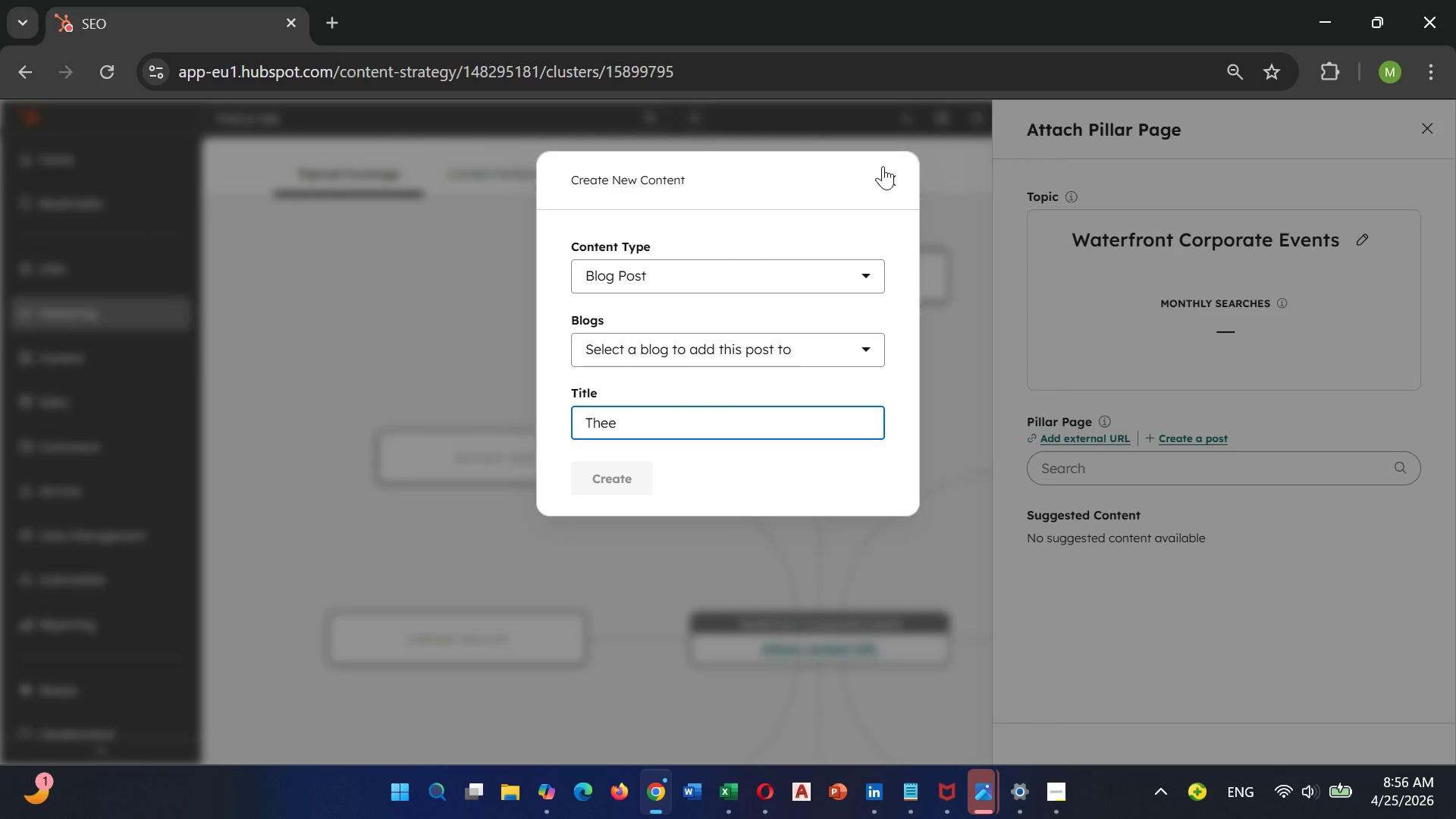 
left_click([893, 170])
 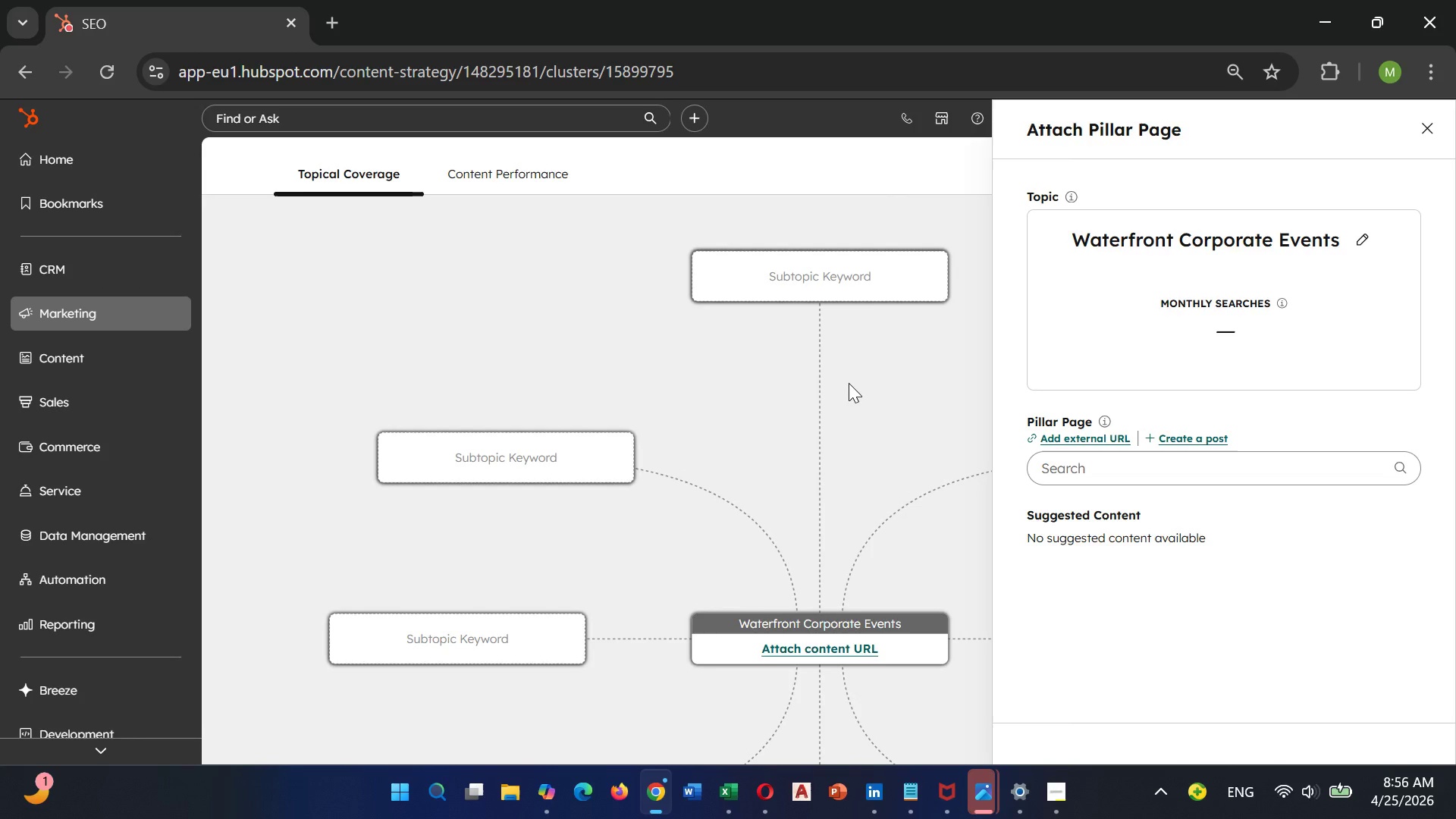 
left_click([1426, 123])
 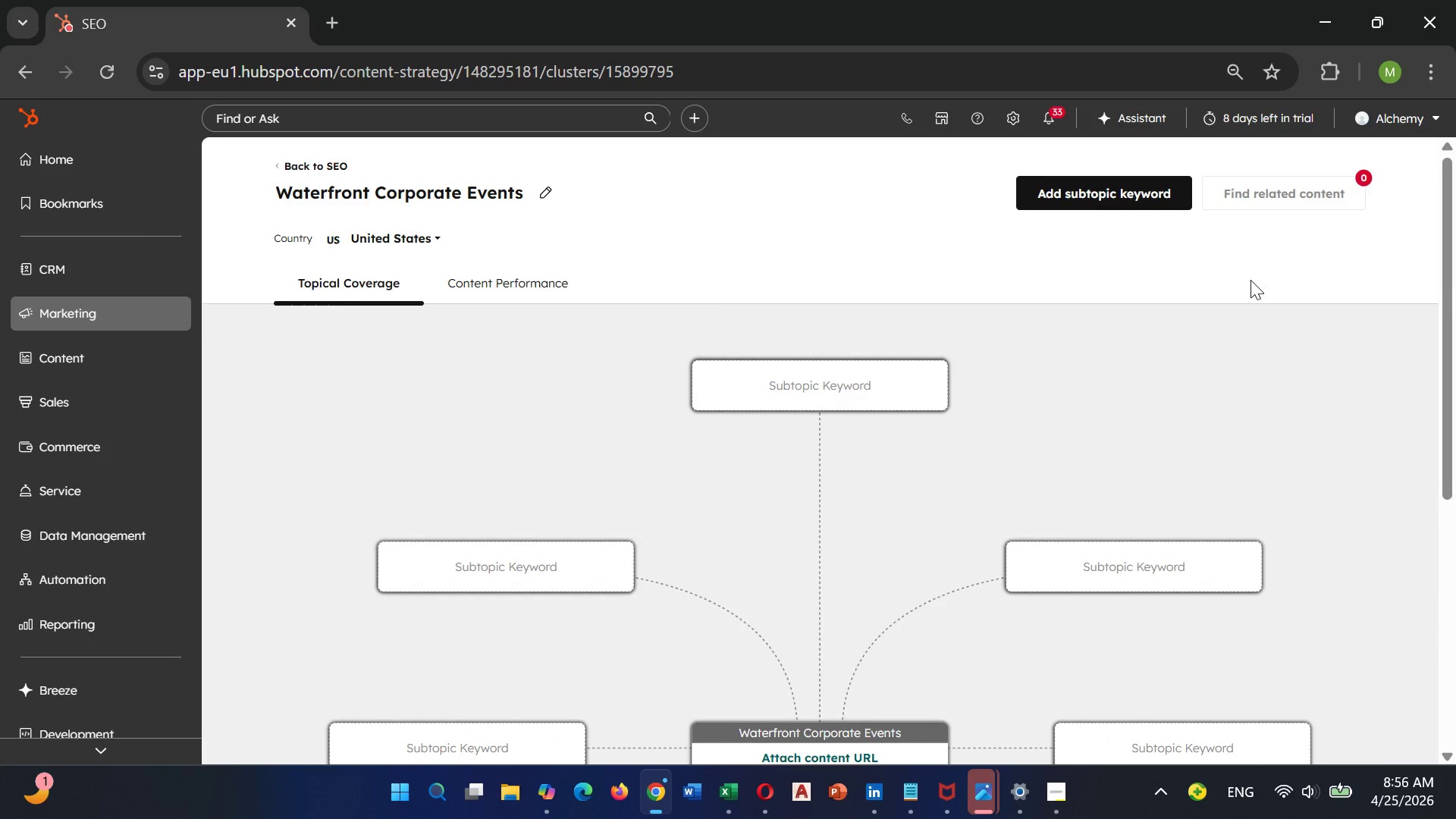 
scroll: coordinate [1250, 284], scroll_direction: up, amount: 1.0
 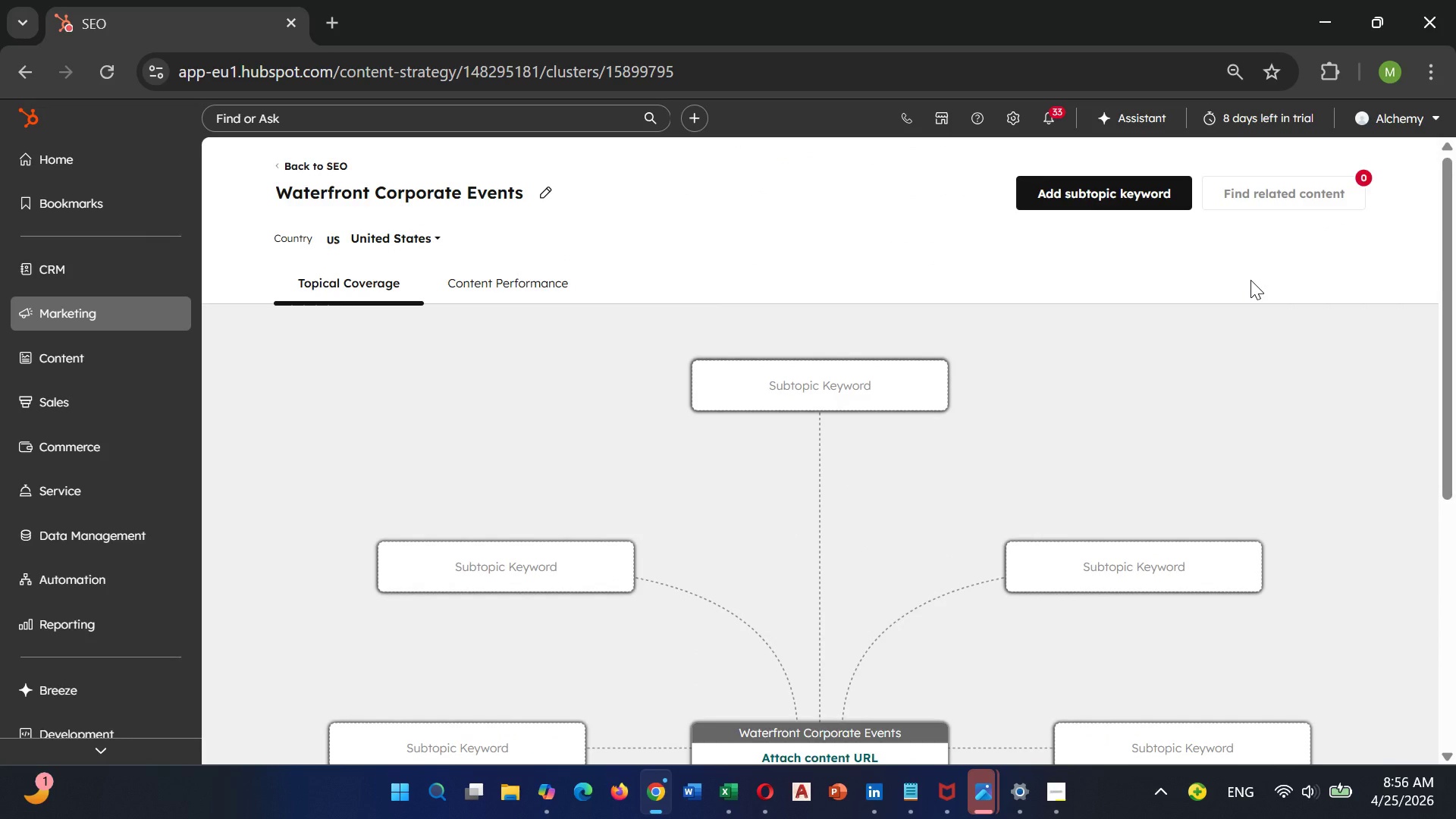 
left_click([1147, 203])
 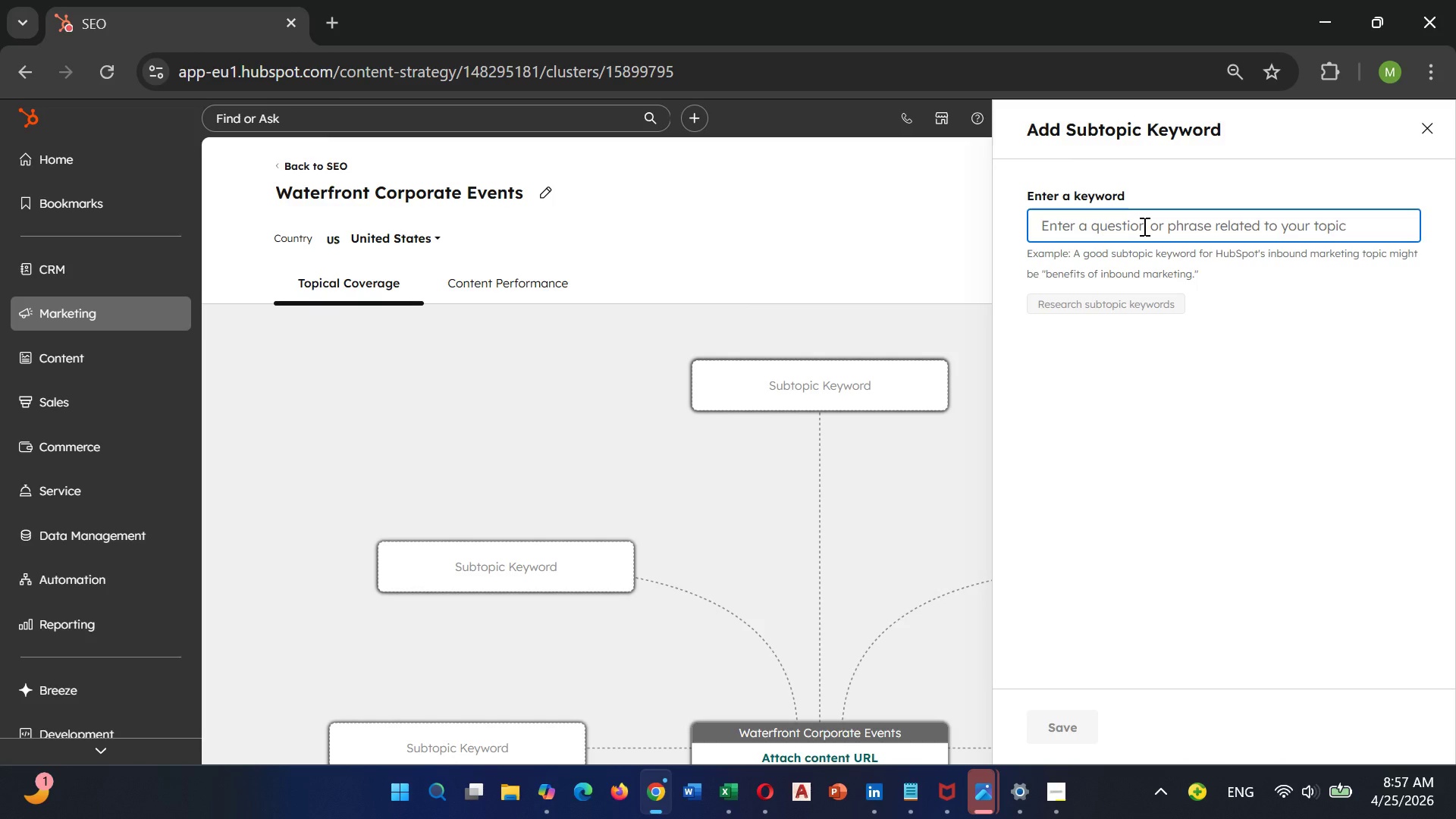 
wait(9.06)
 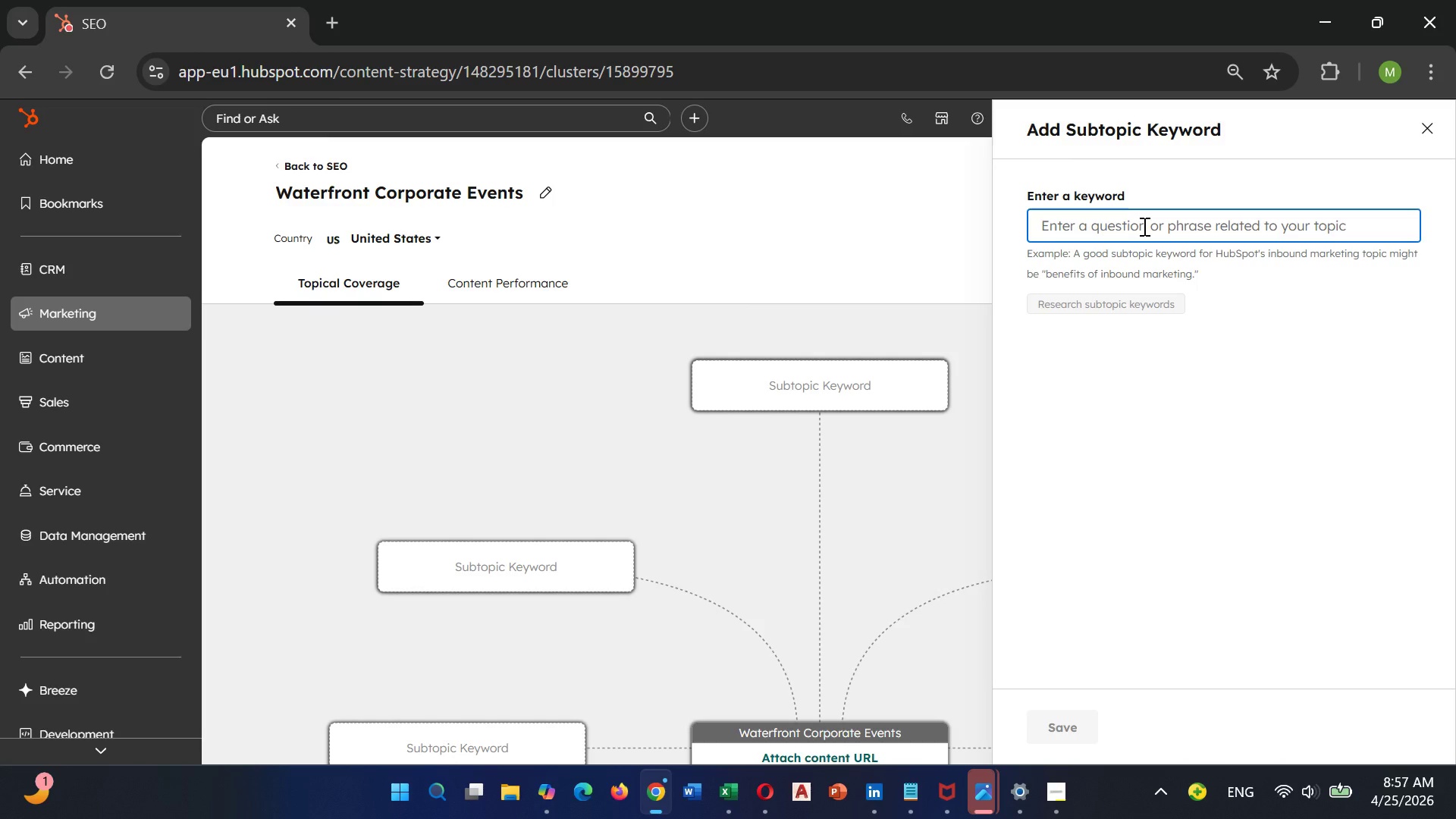 
type(How to plan an)
 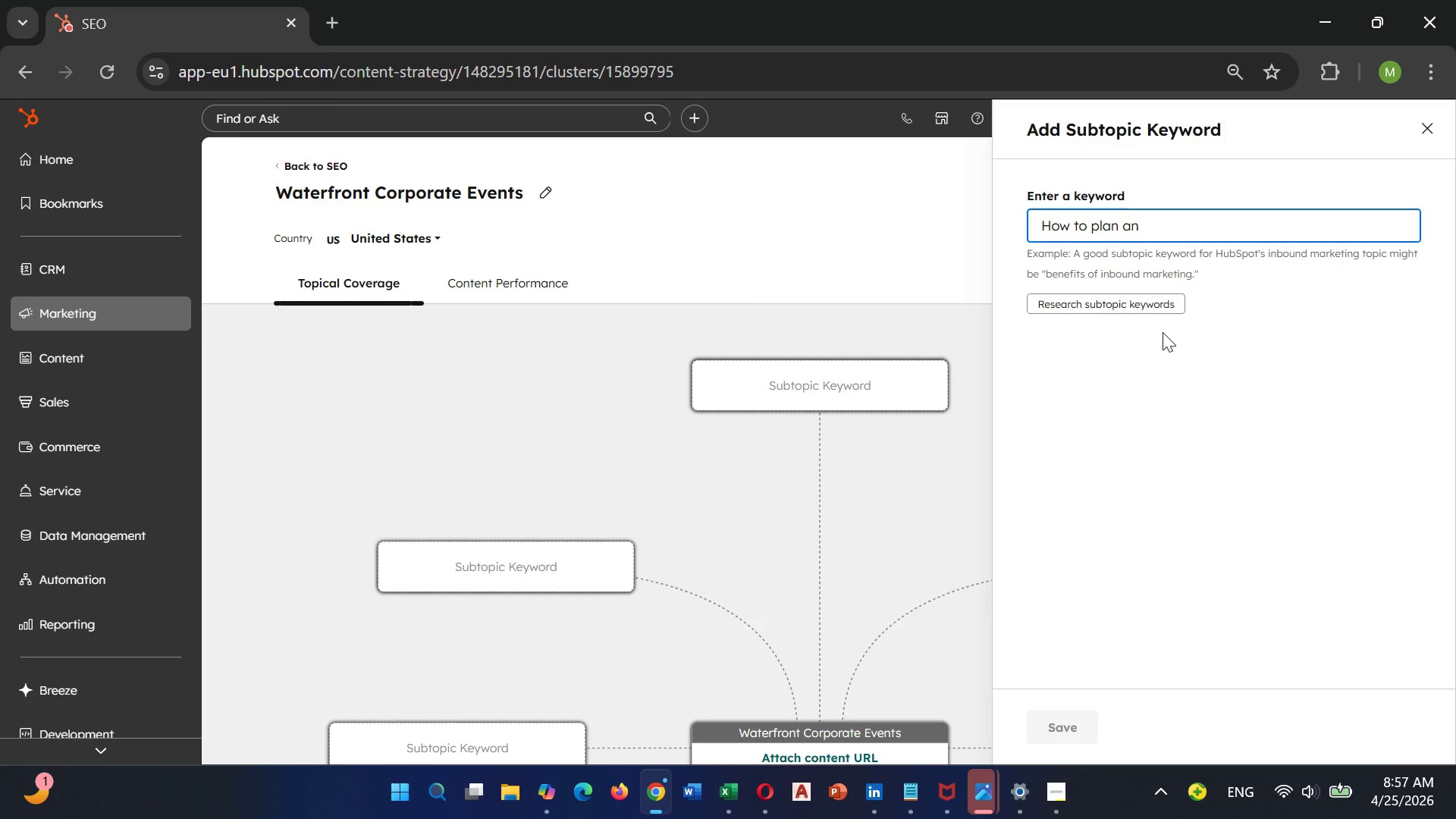 
wait(23.88)
 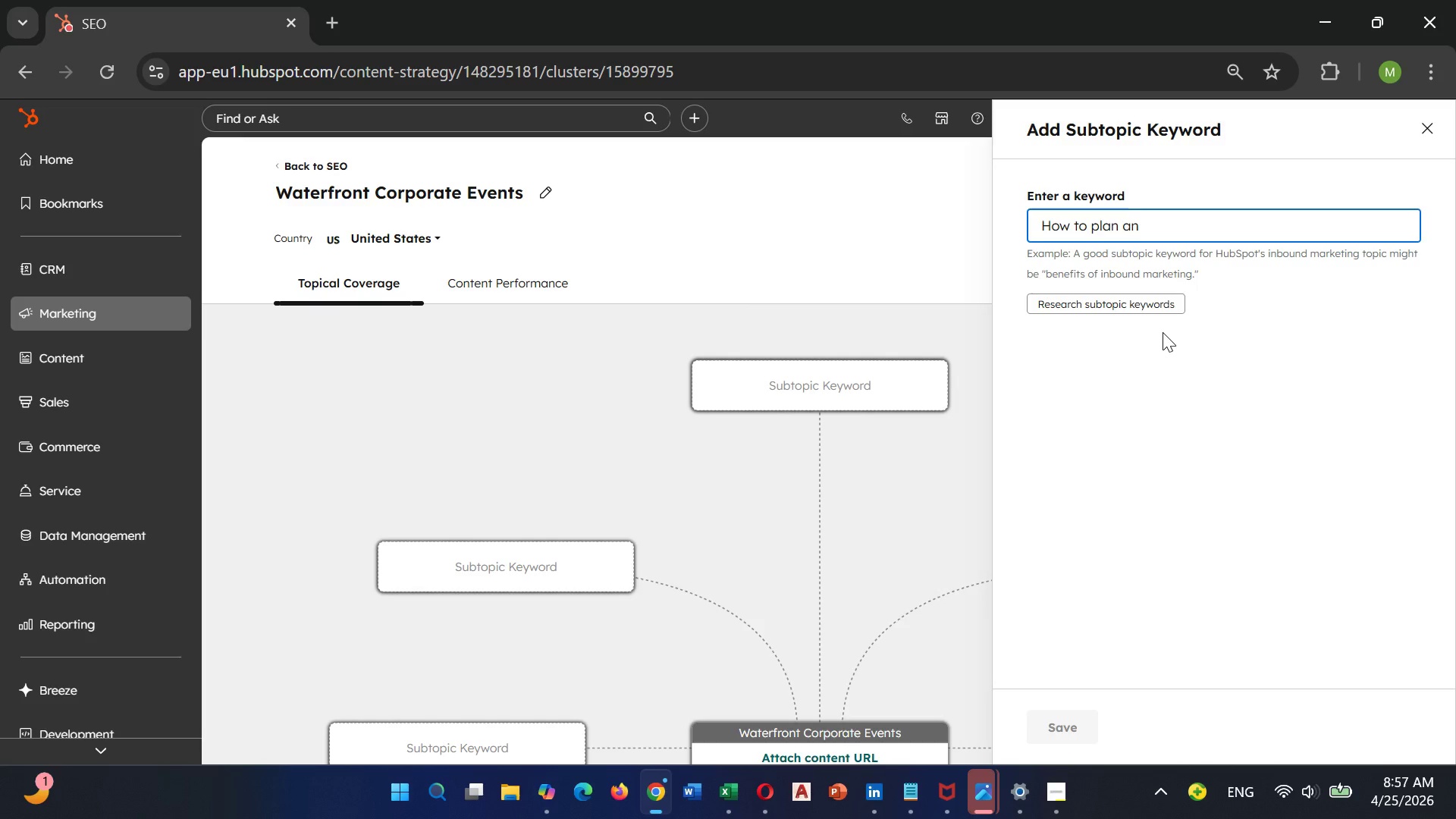 
type( Executive retreat)
 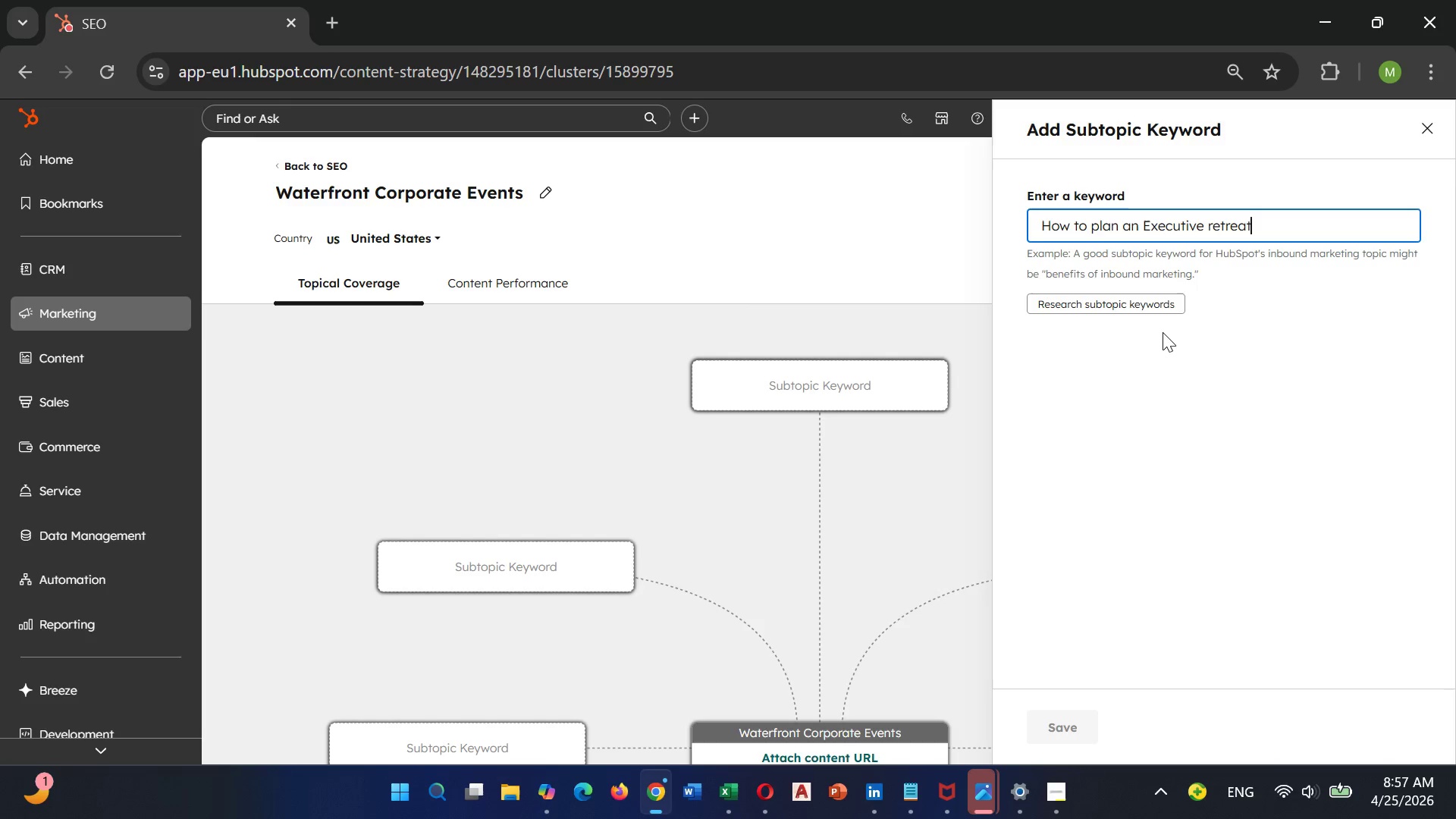 
key(ArrowLeft)
 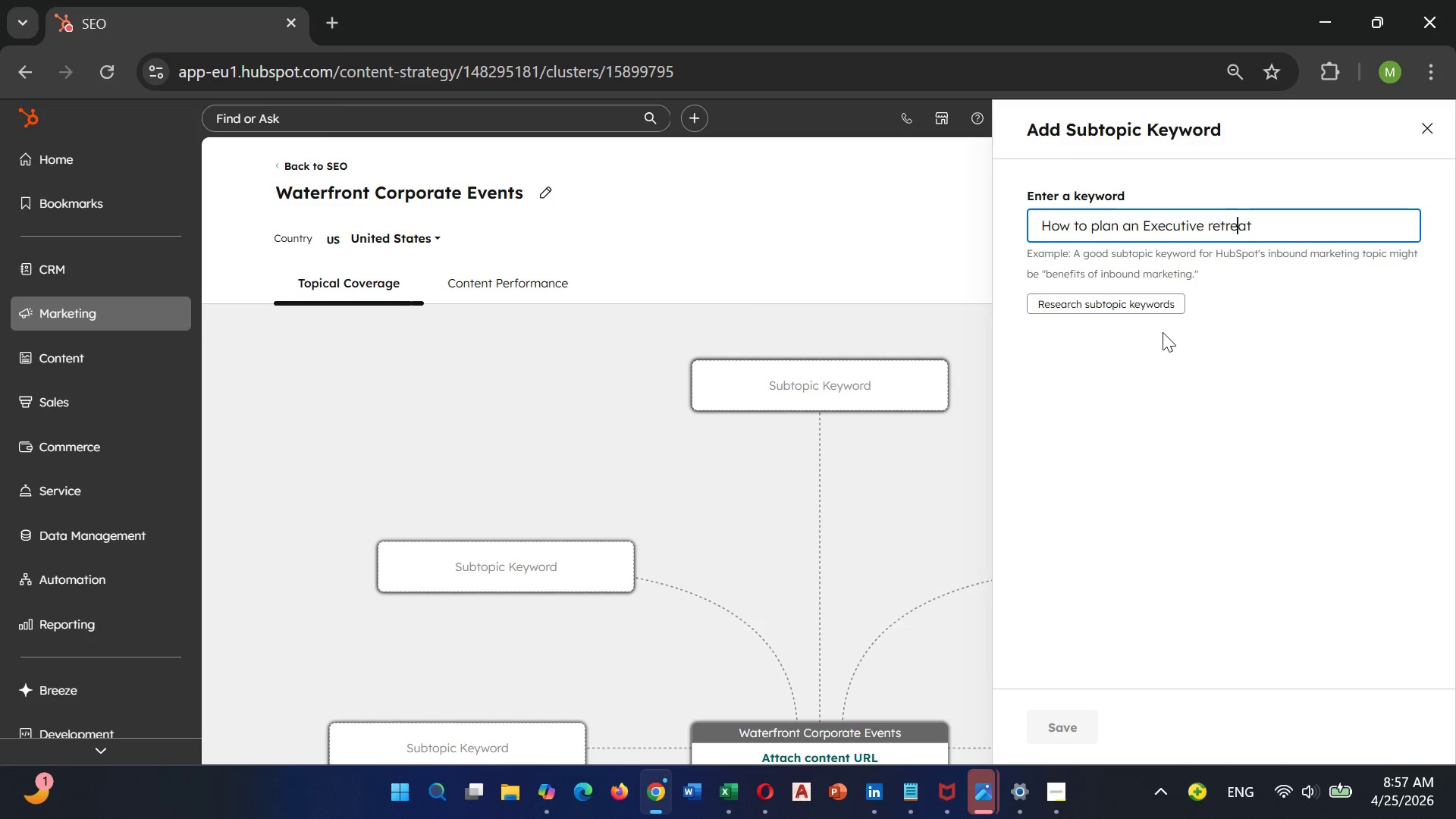 
key(ArrowLeft)
 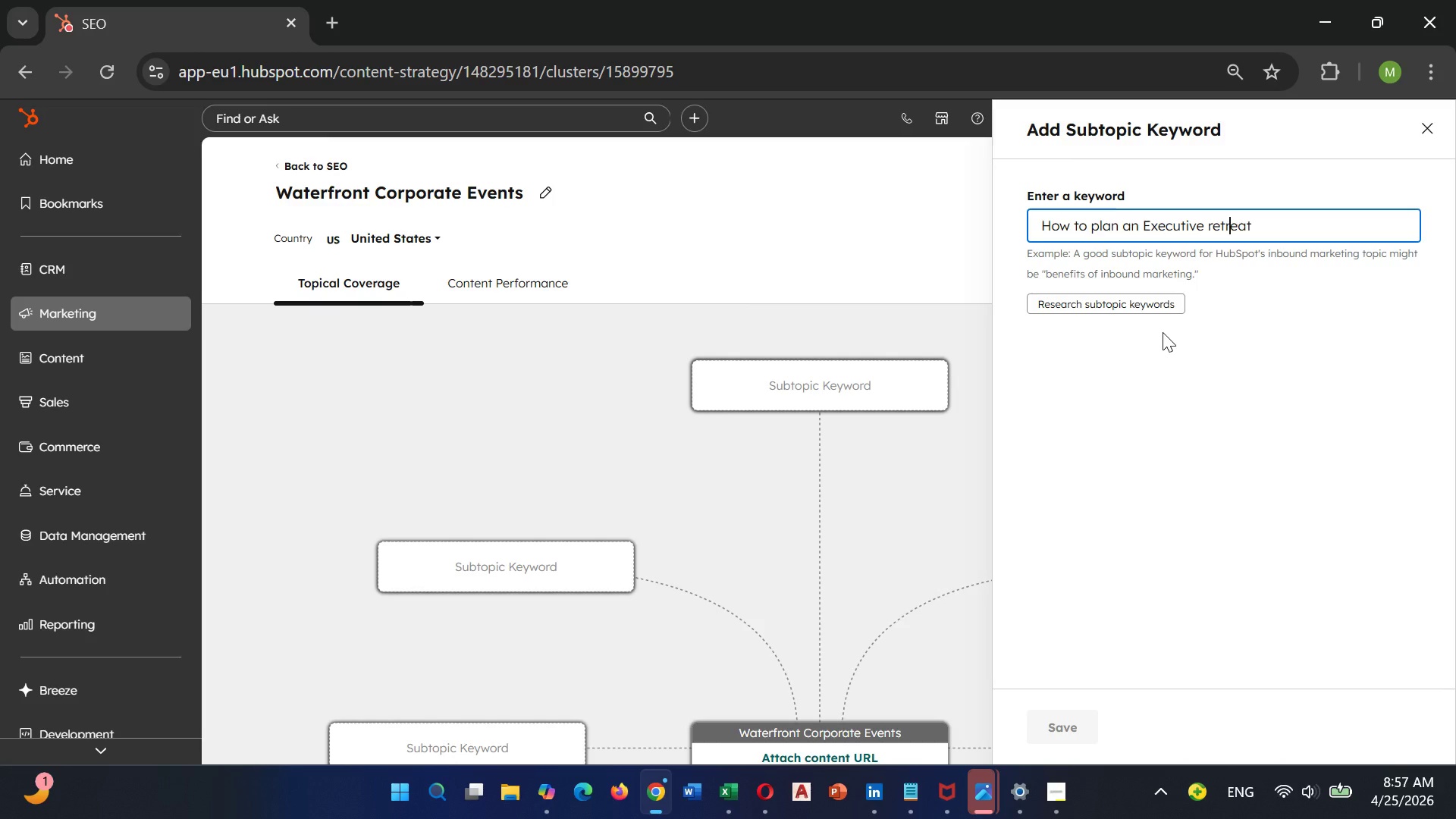 
key(ArrowLeft)
 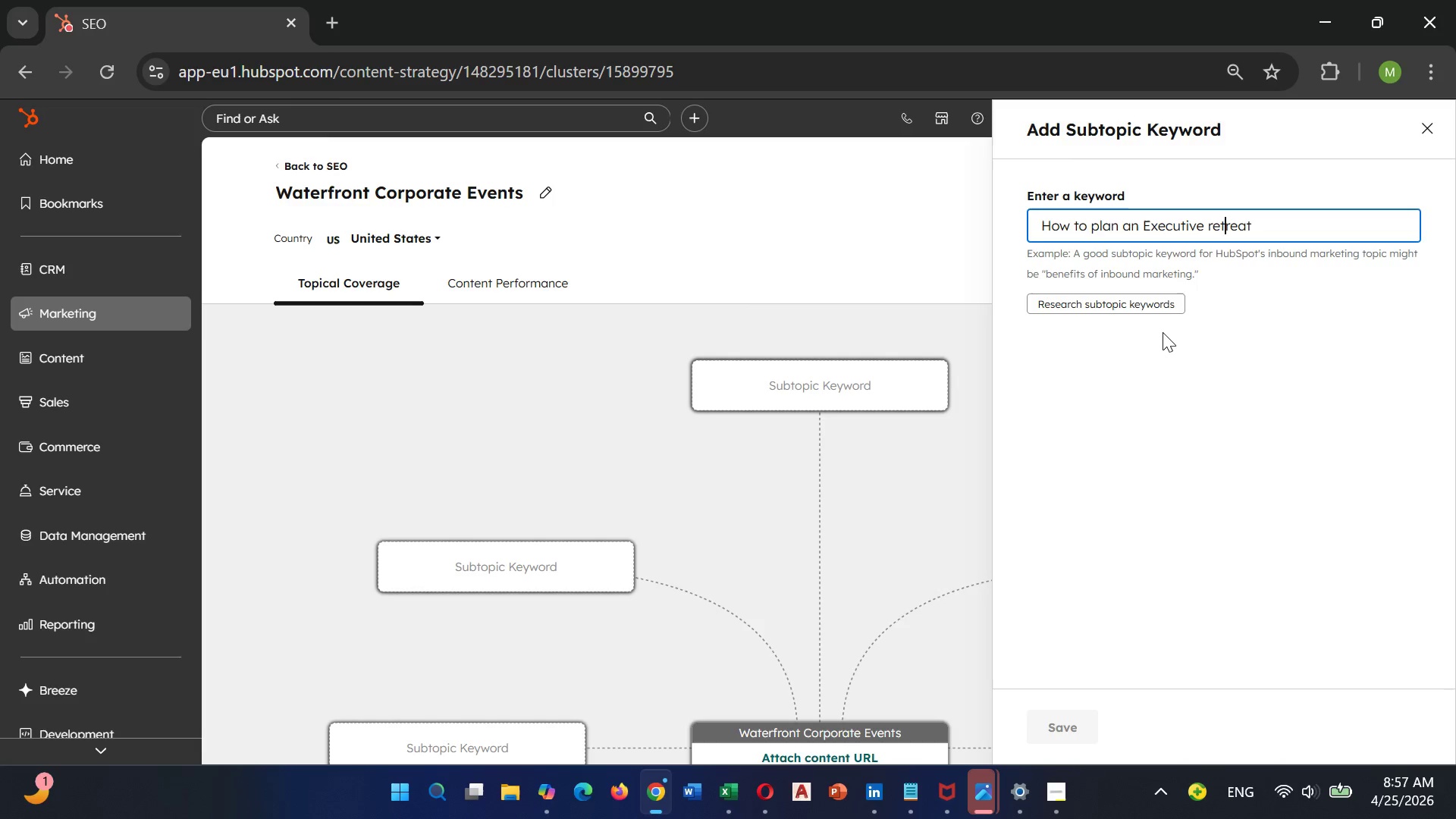 
key(ArrowLeft)
 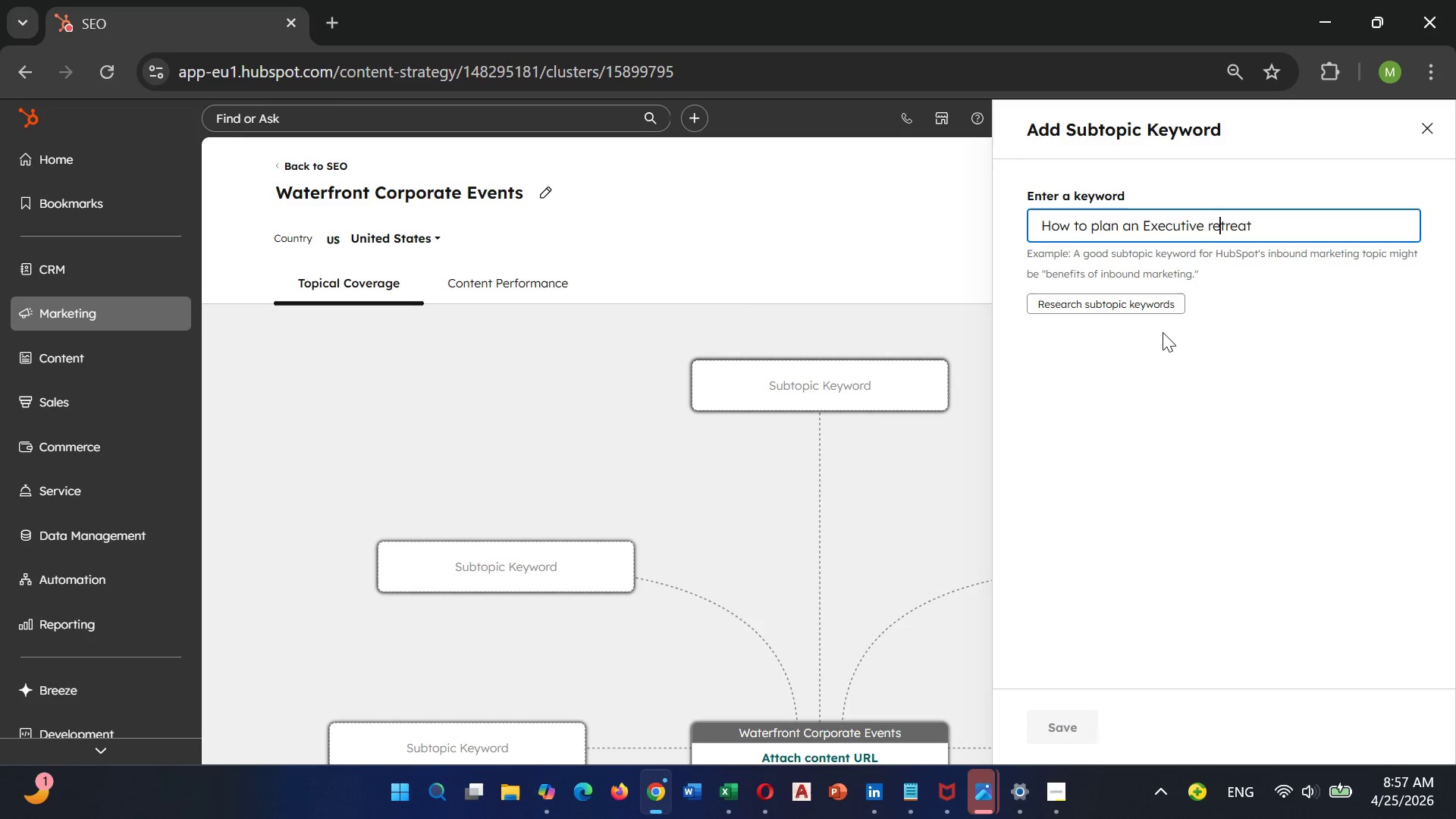 
key(ArrowLeft)
 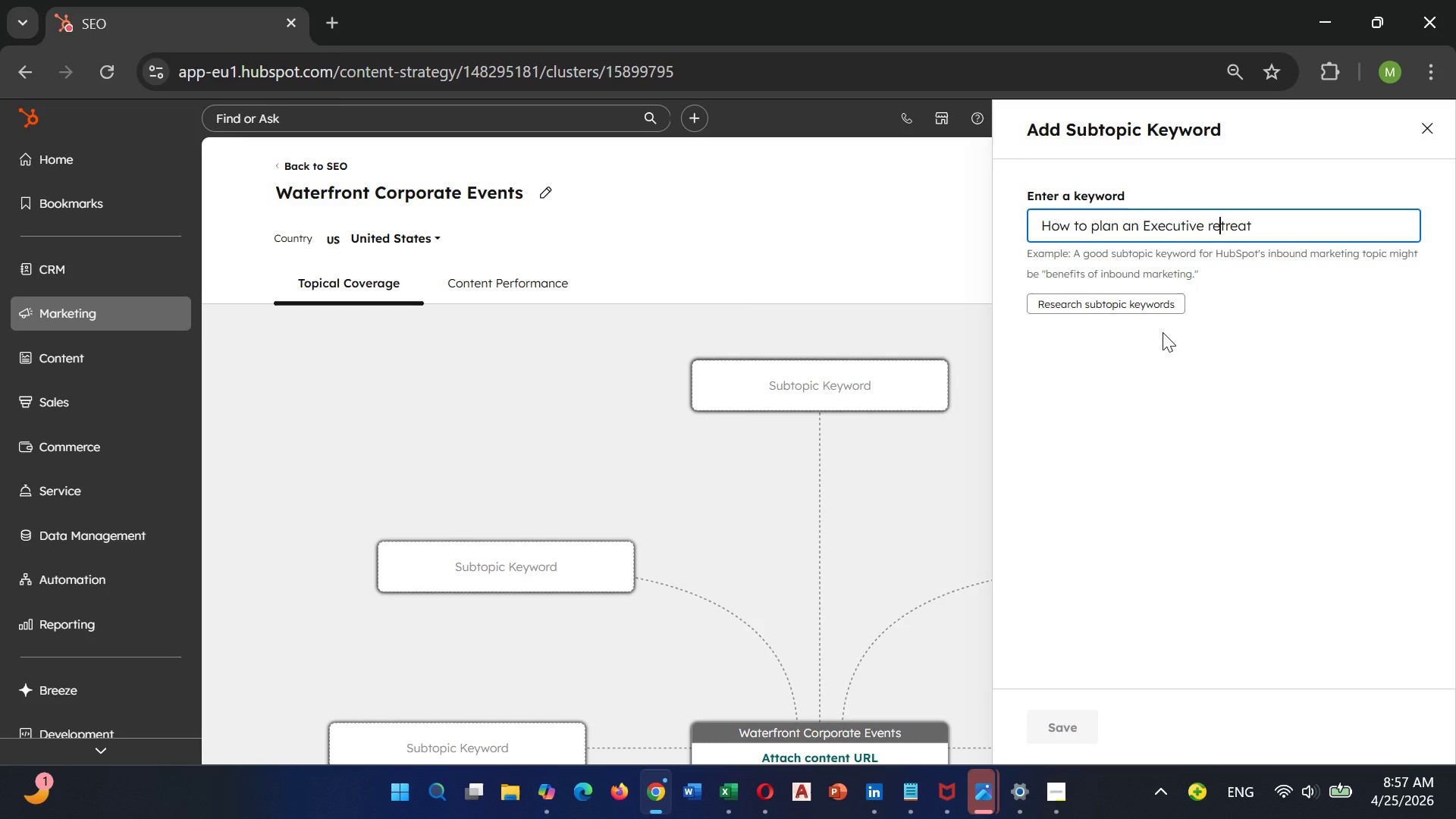 
key(ArrowLeft)
 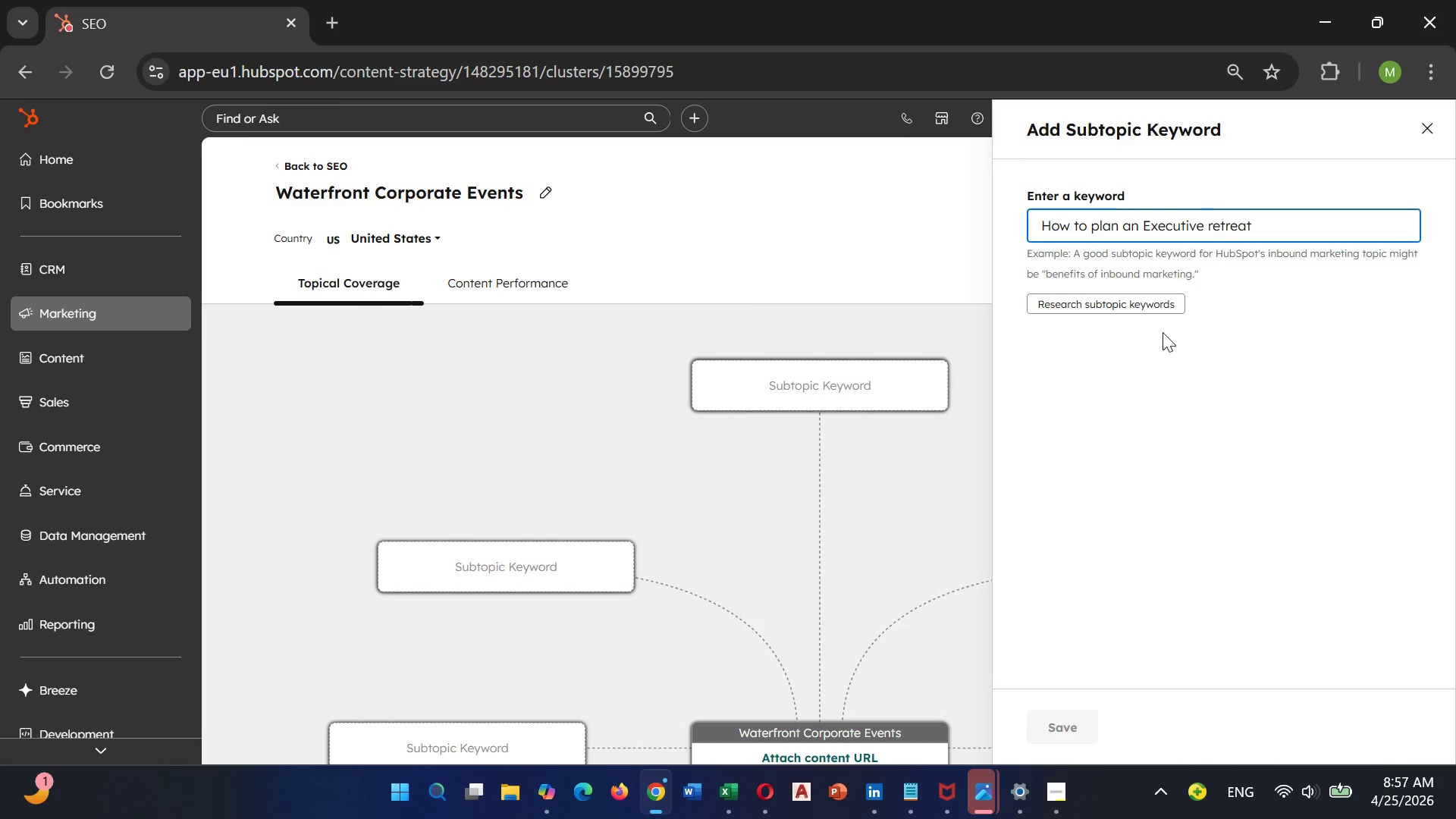 
key(Backspace)
 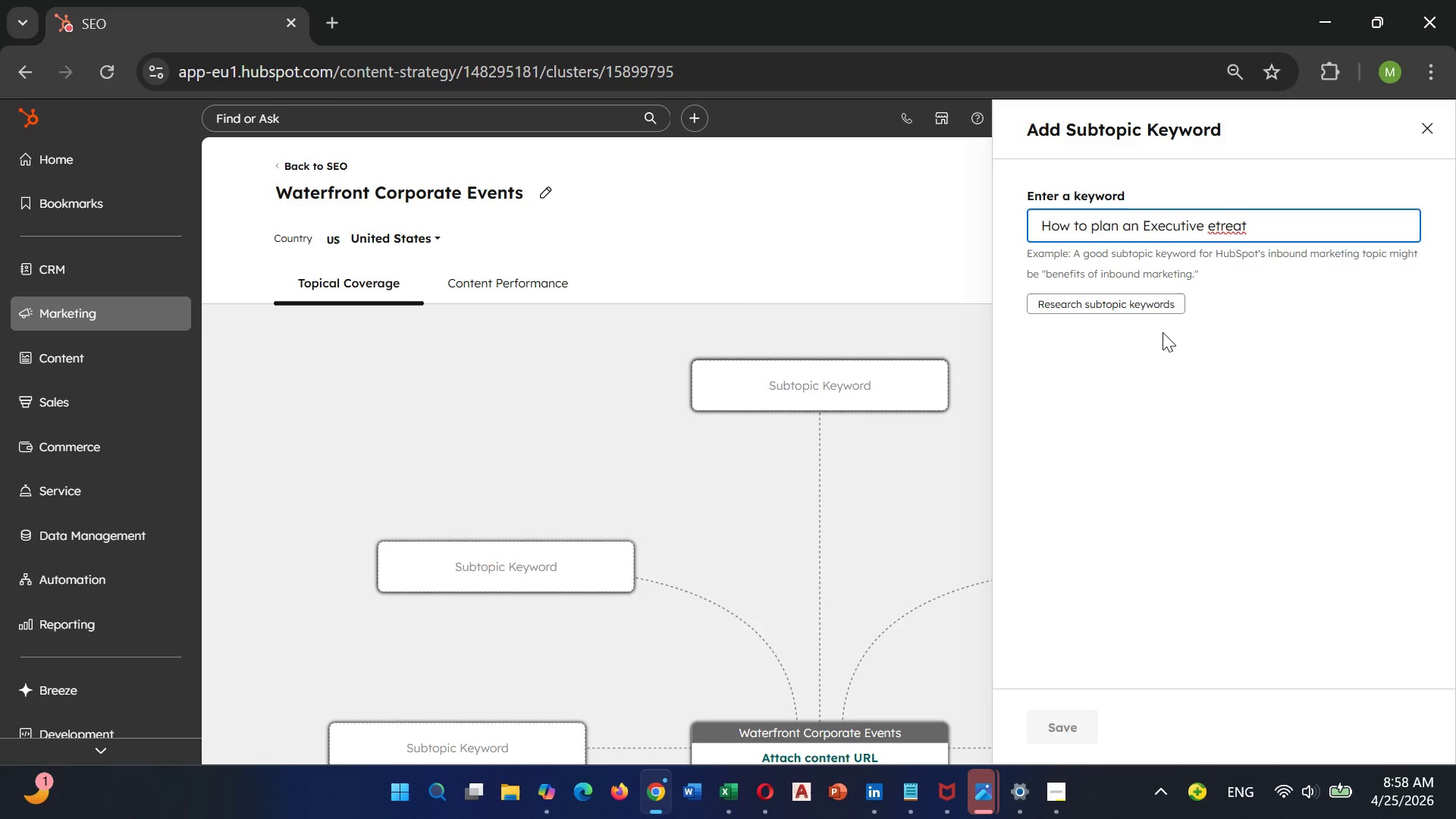 
key(Shift+R)
 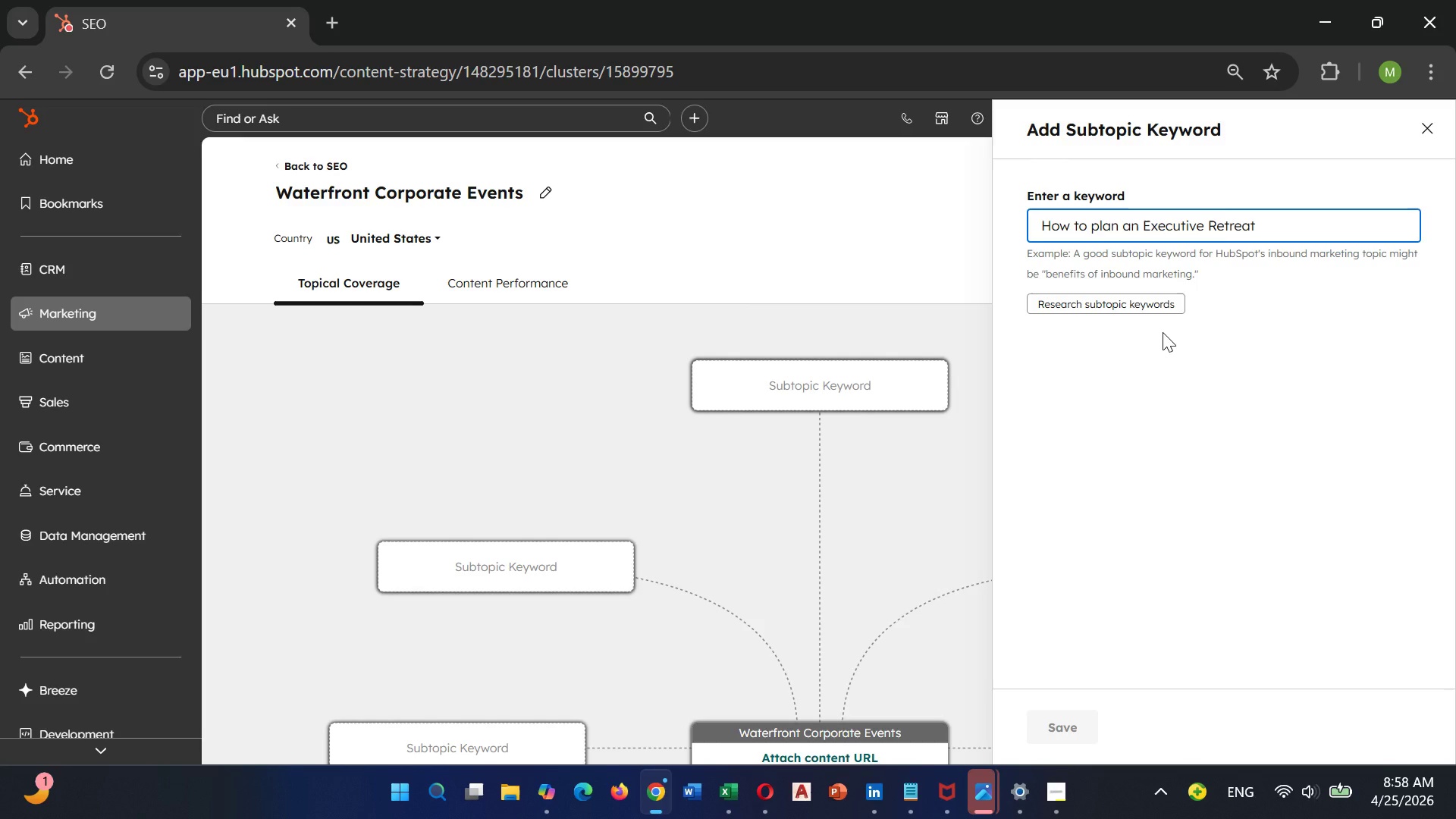 
key(ArrowRight)
 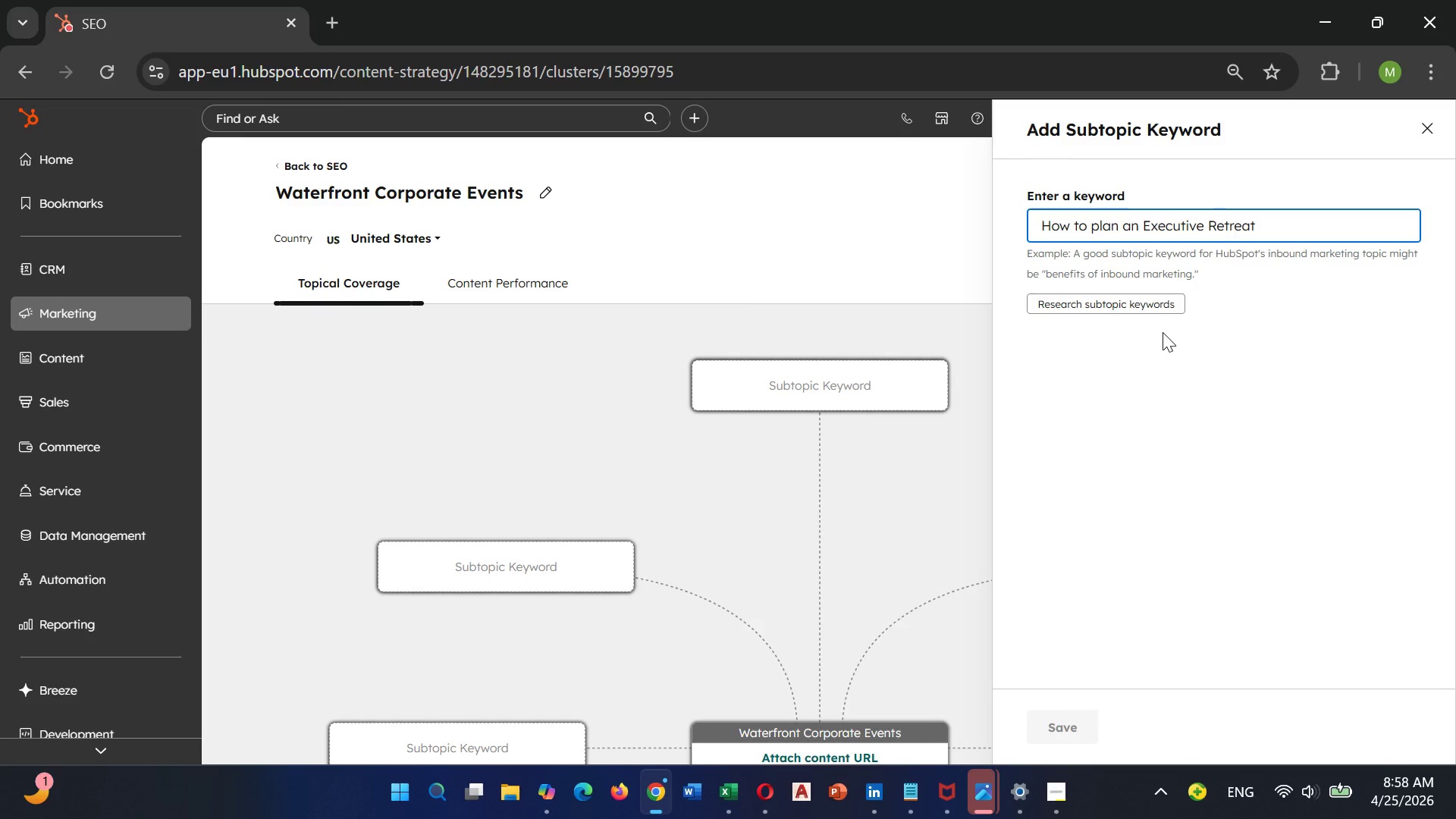 
key(ArrowRight)
 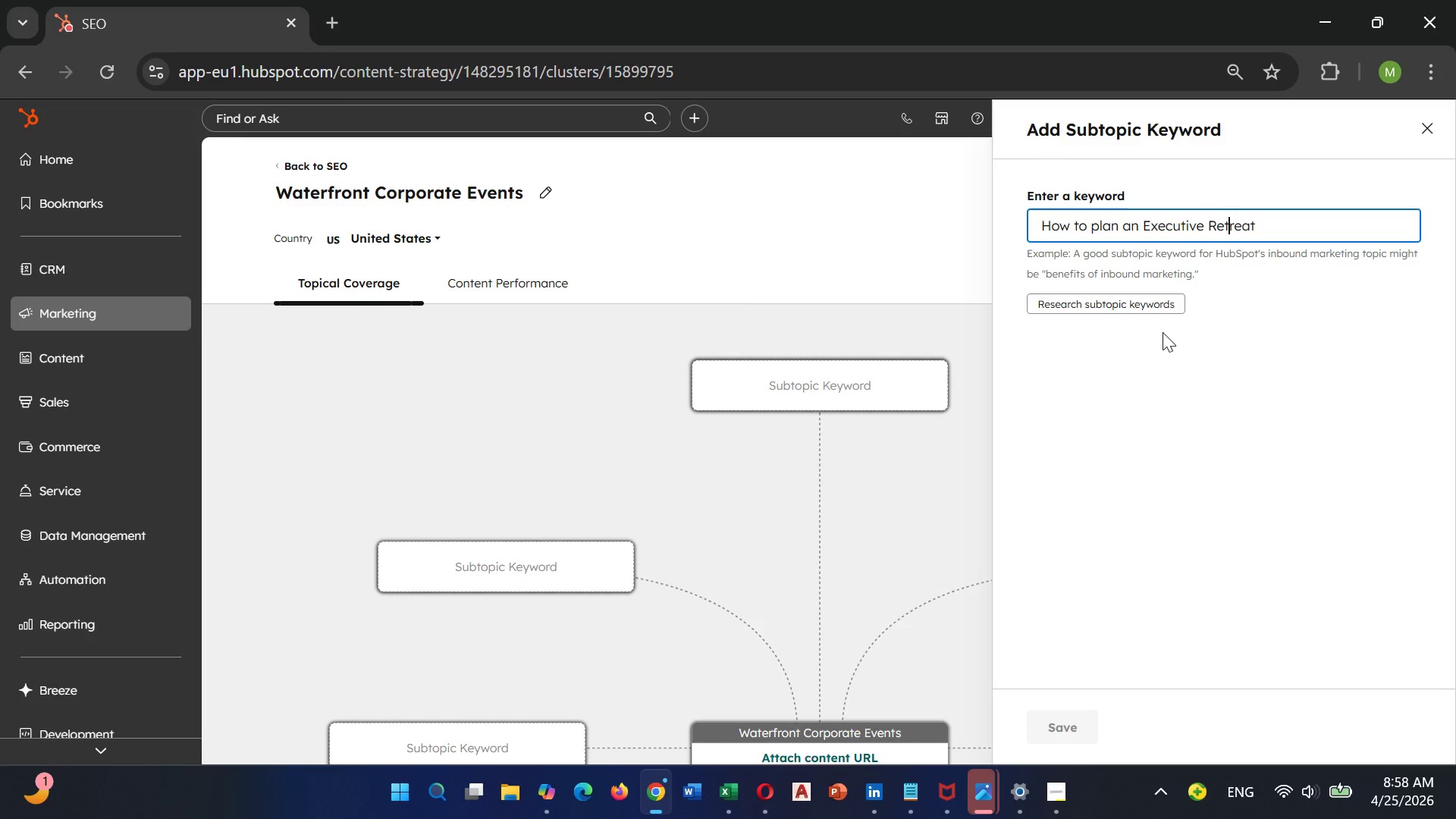 
key(ArrowRight)
 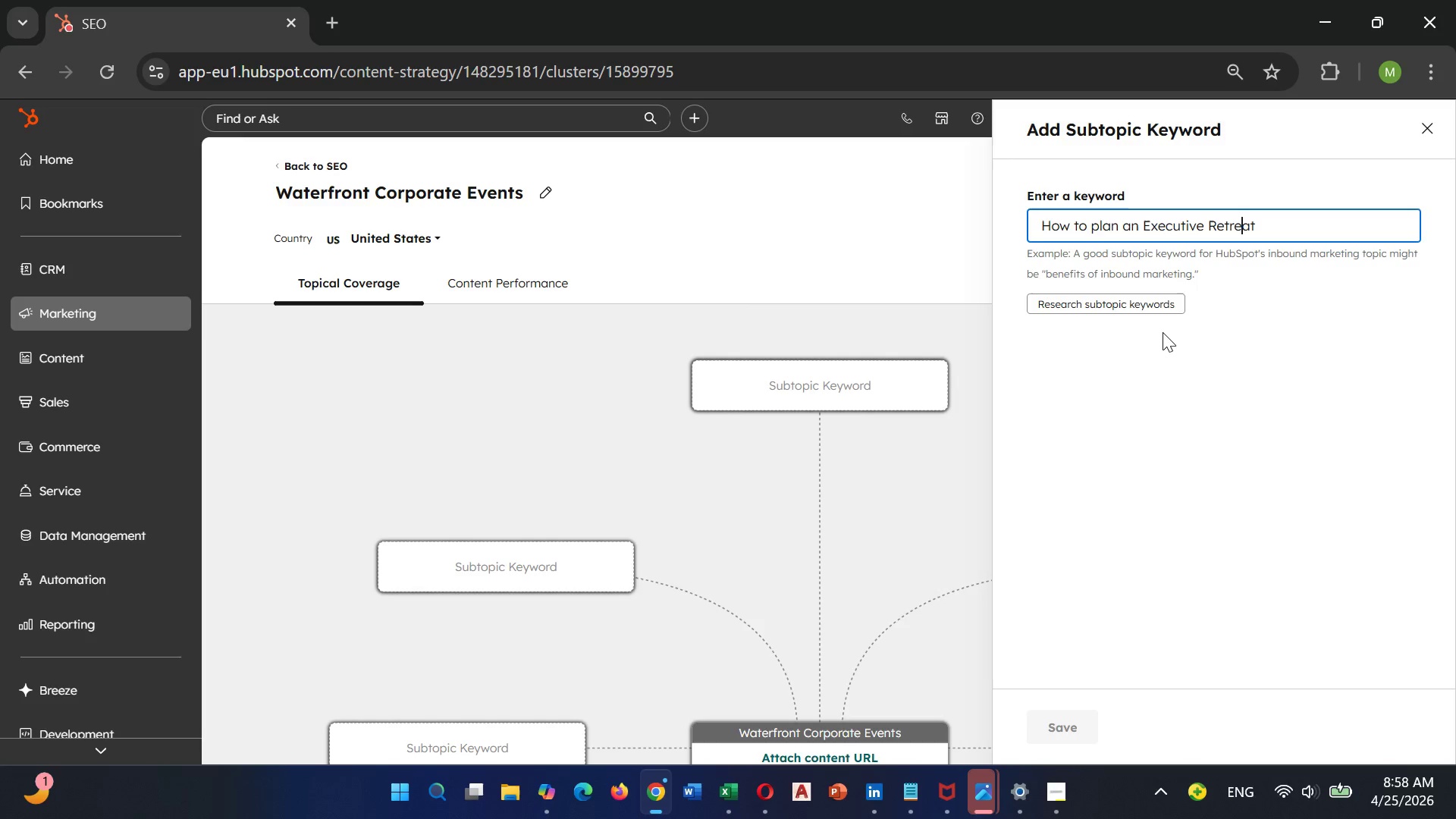 
key(ArrowRight)
 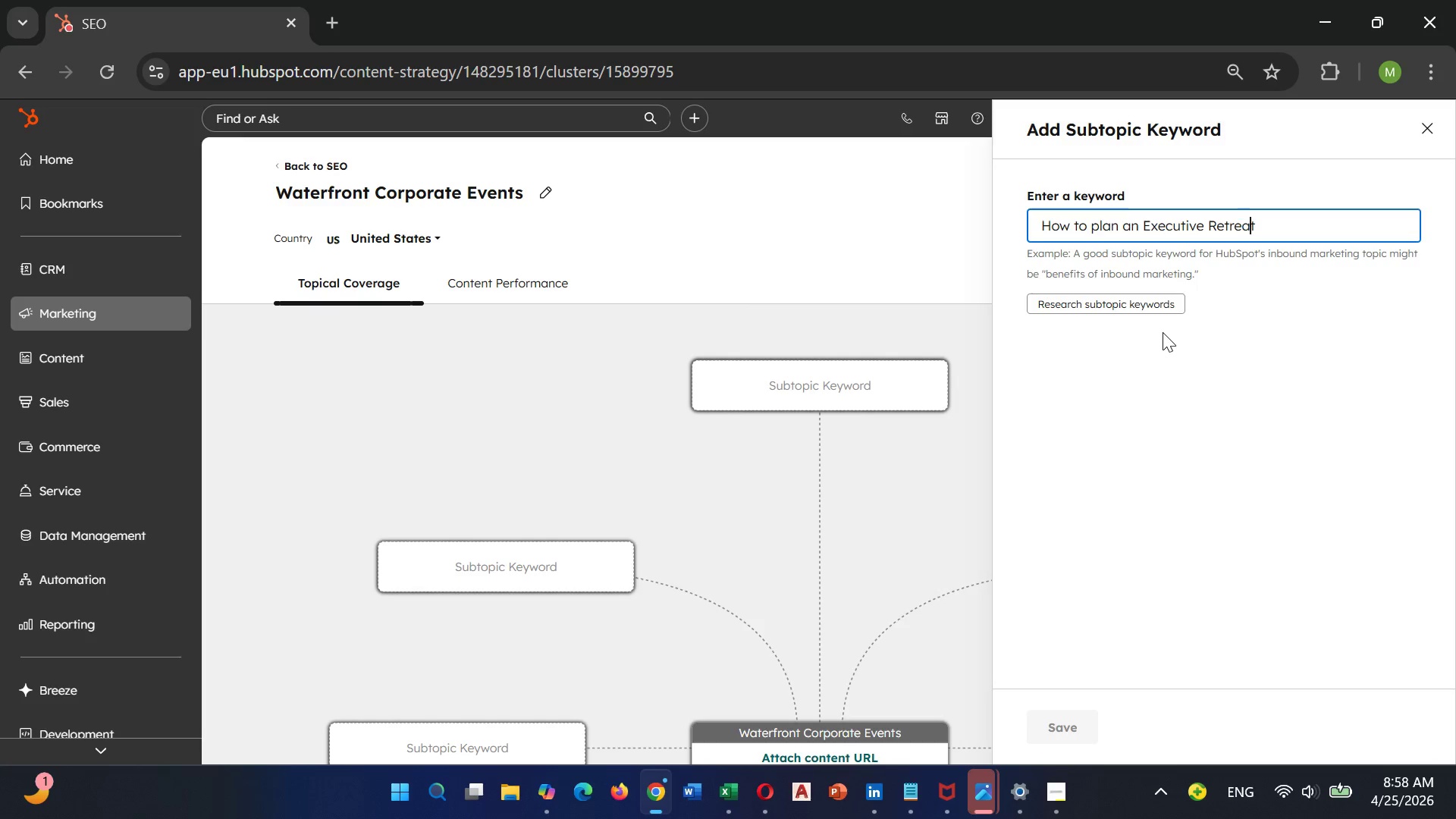 
key(ArrowRight)
 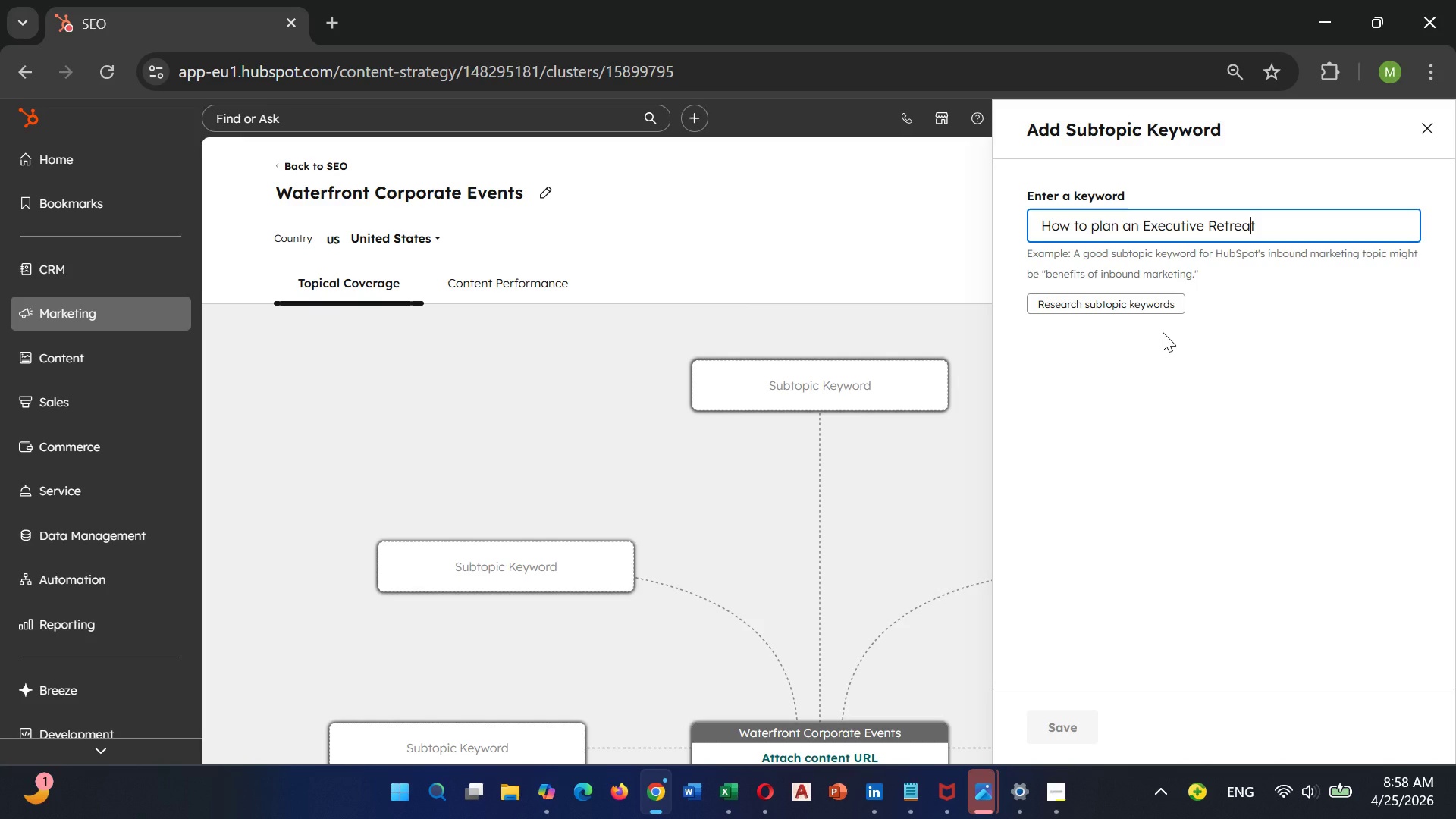 
key(ArrowRight)
 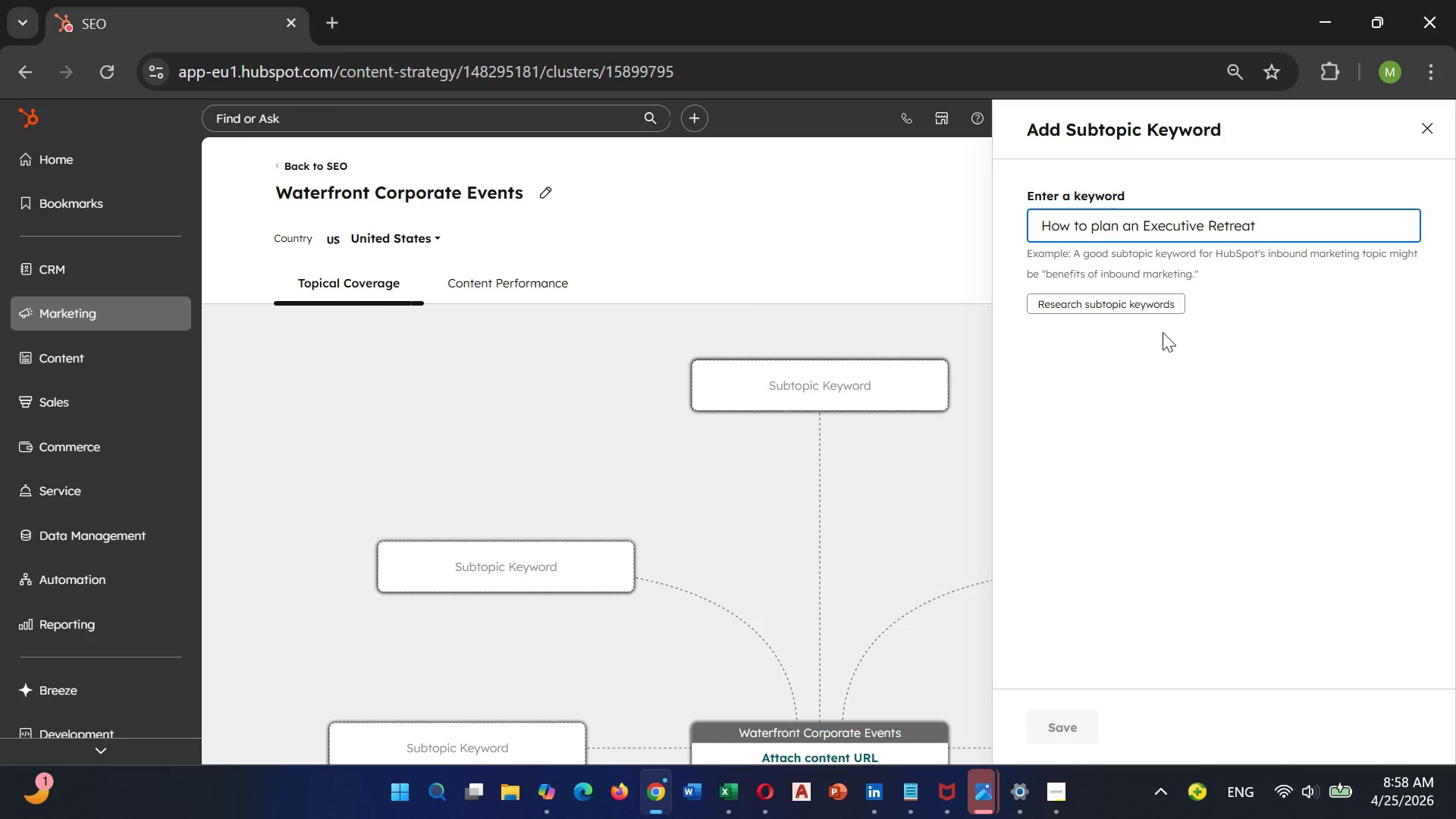 
type( on)
 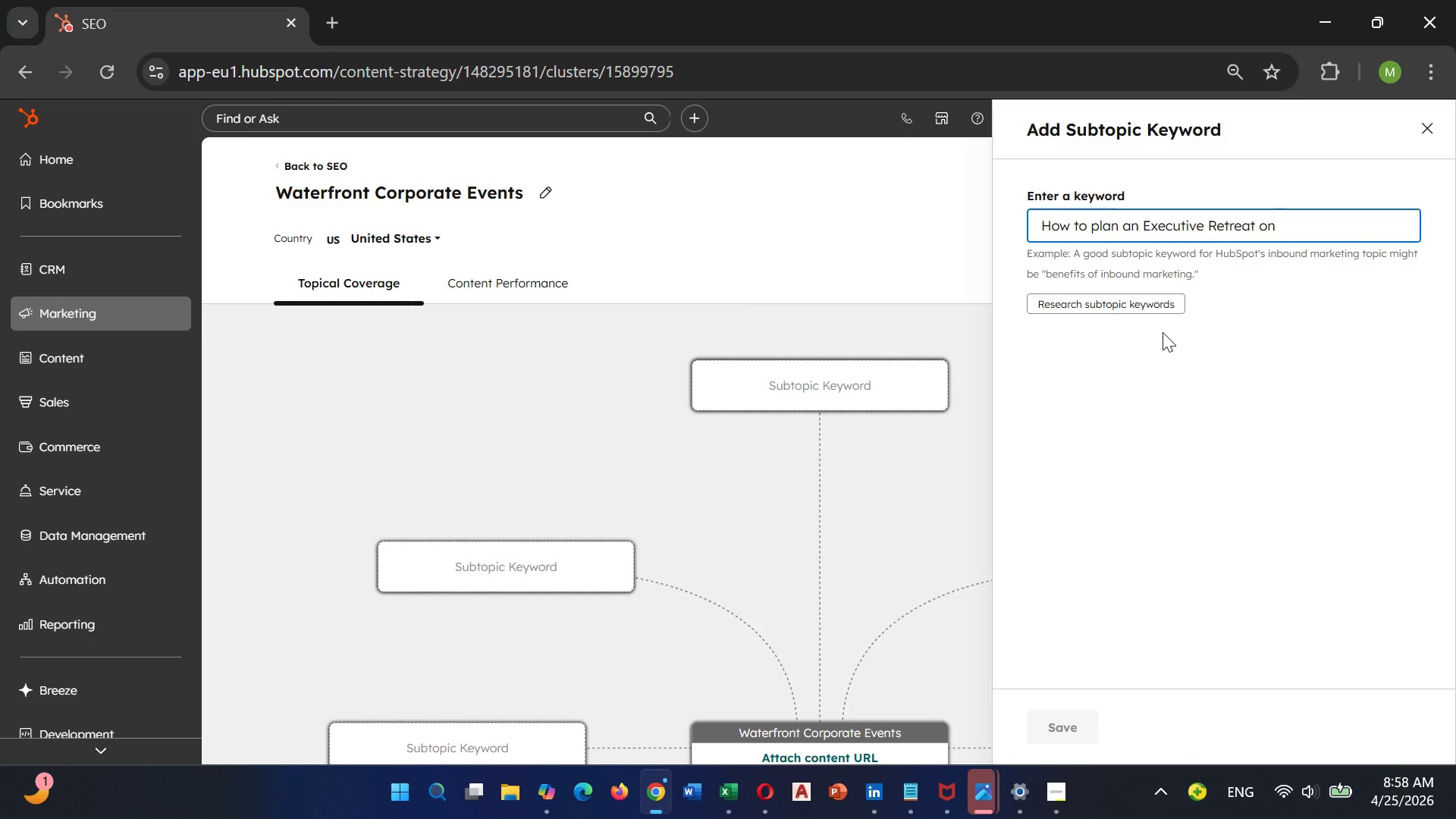 
type( a Vintage Yacht)
 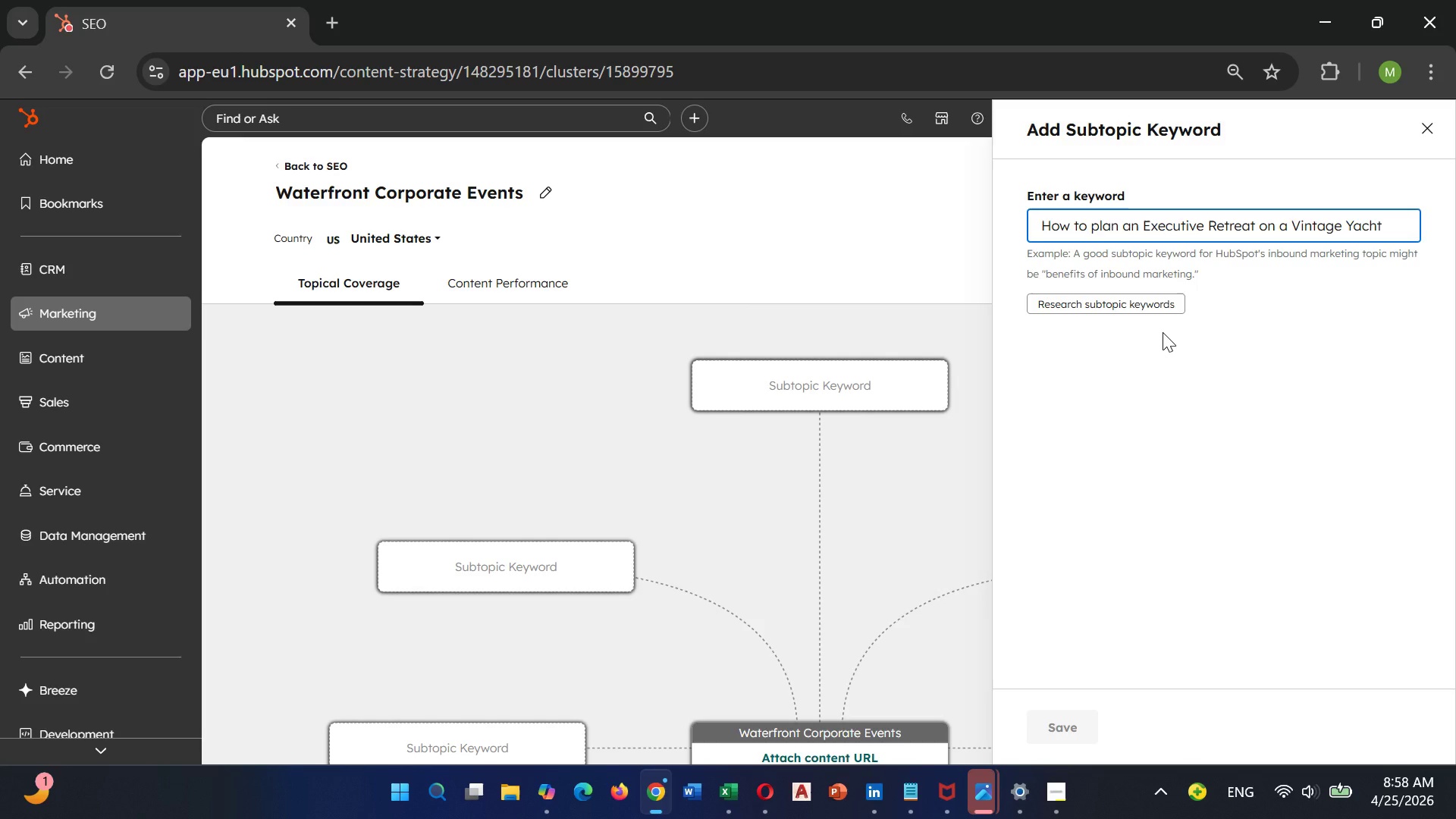 
wait(6.52)
 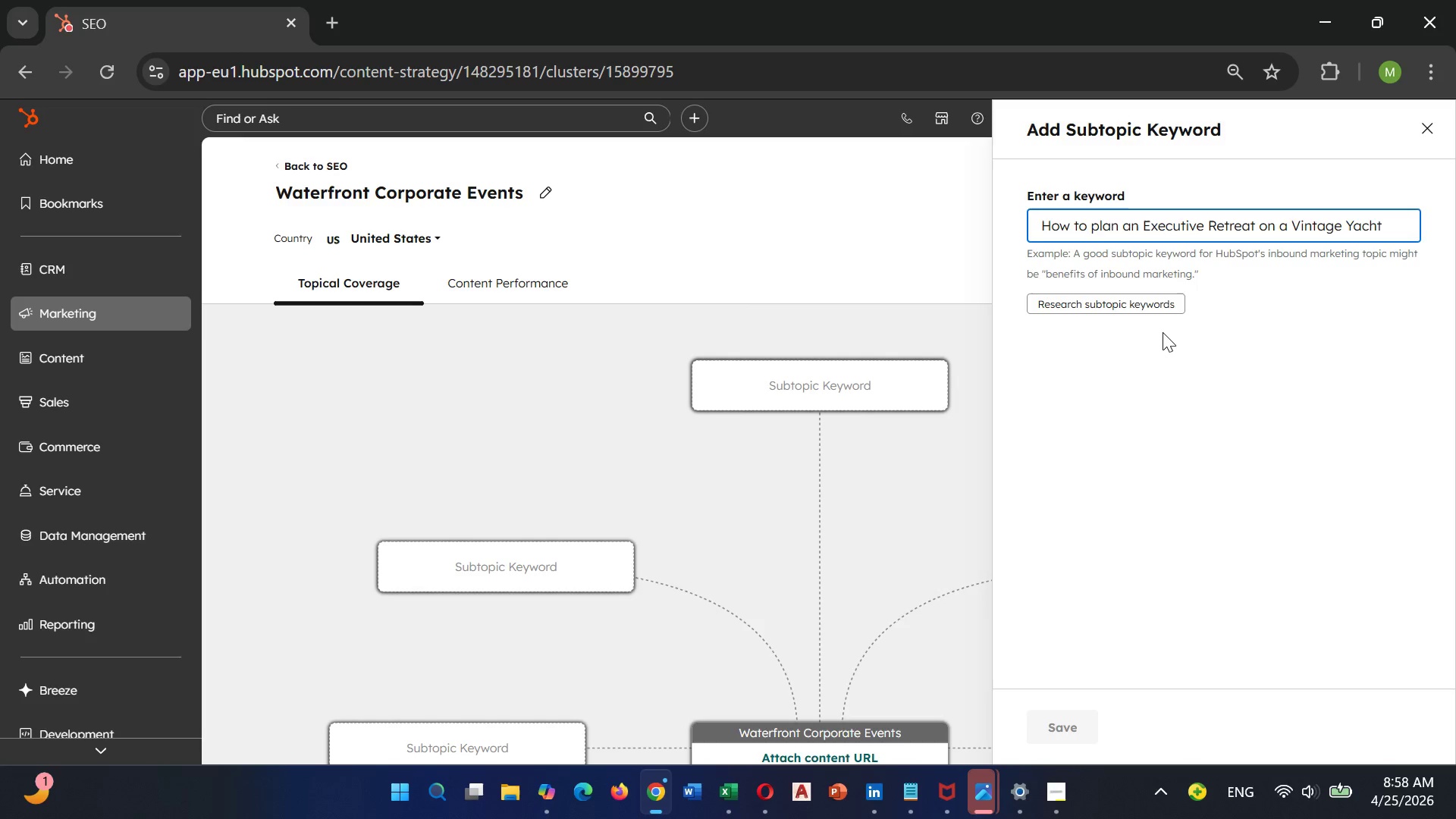 
left_click([1162, 331])
 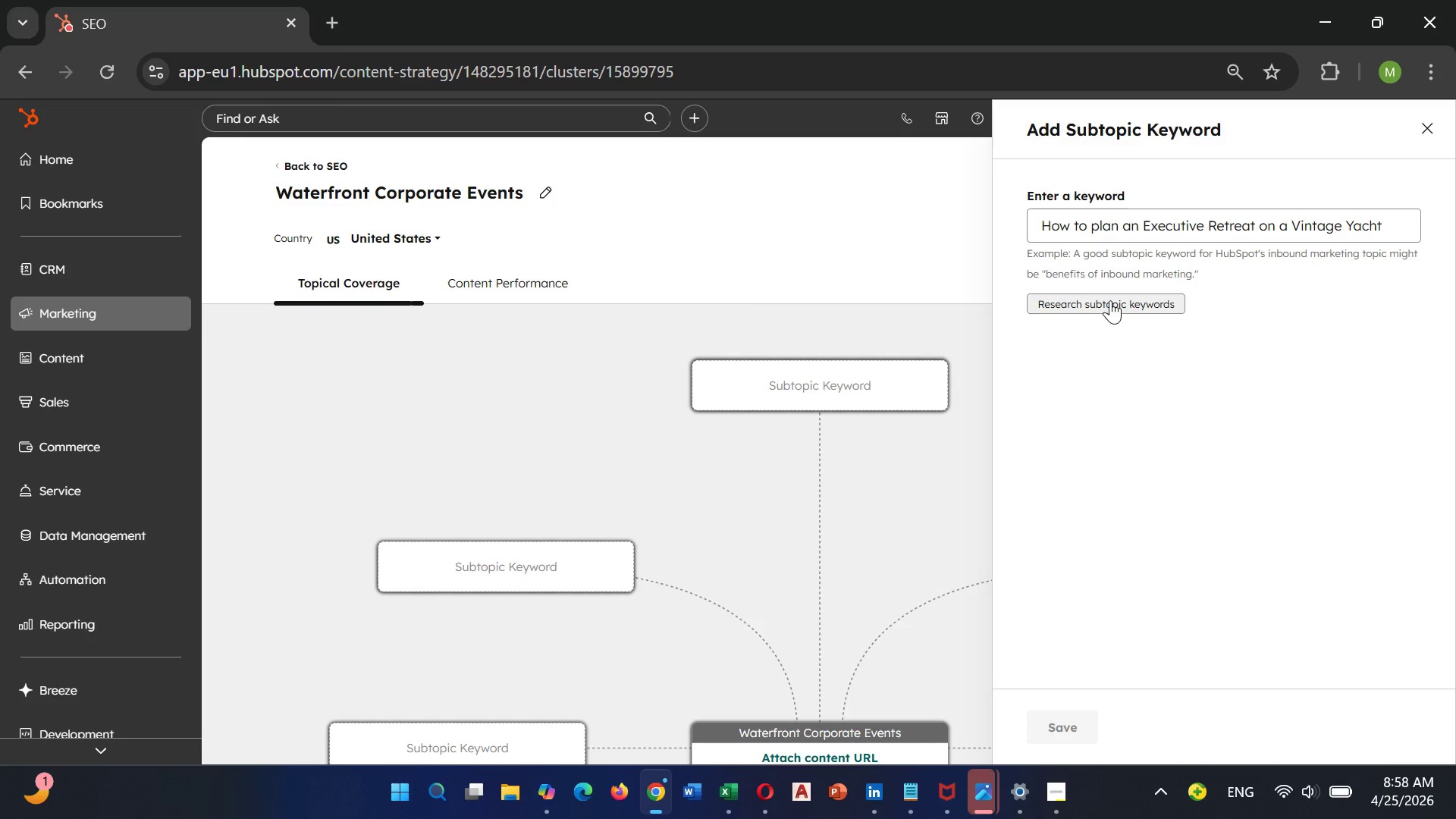 
wait(9.95)
 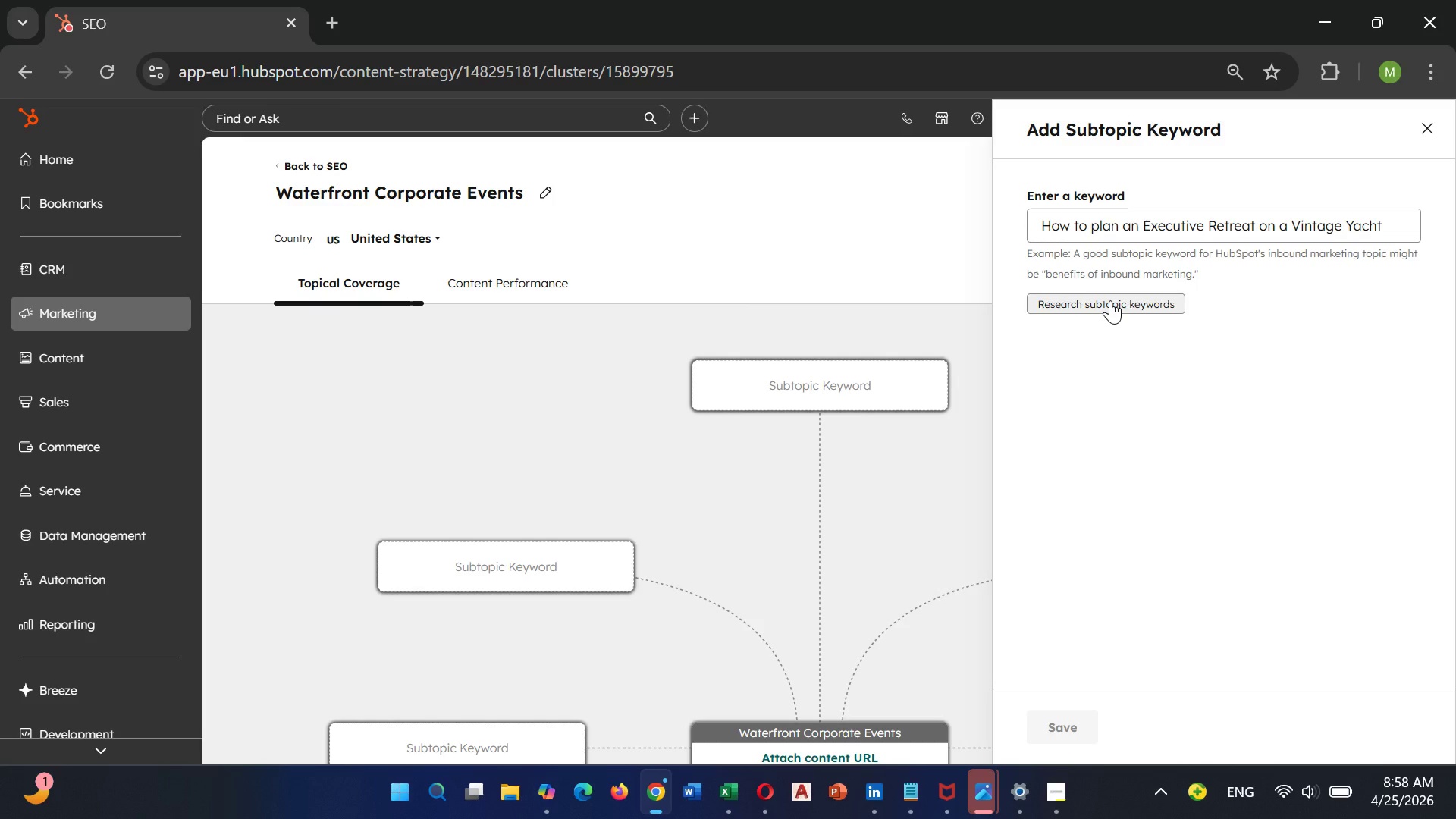 
left_click([1118, 312])
 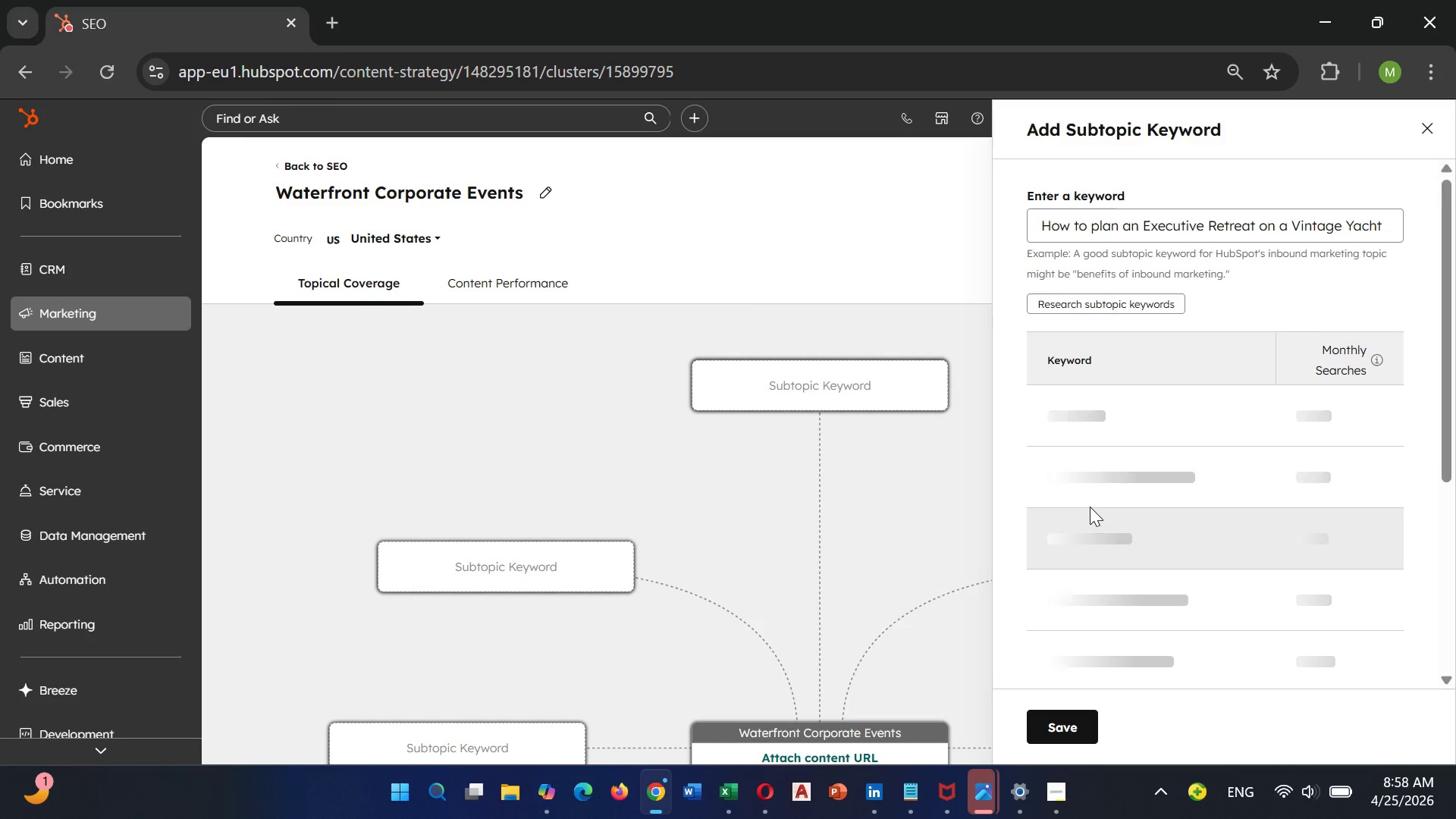 
wait(11.95)
 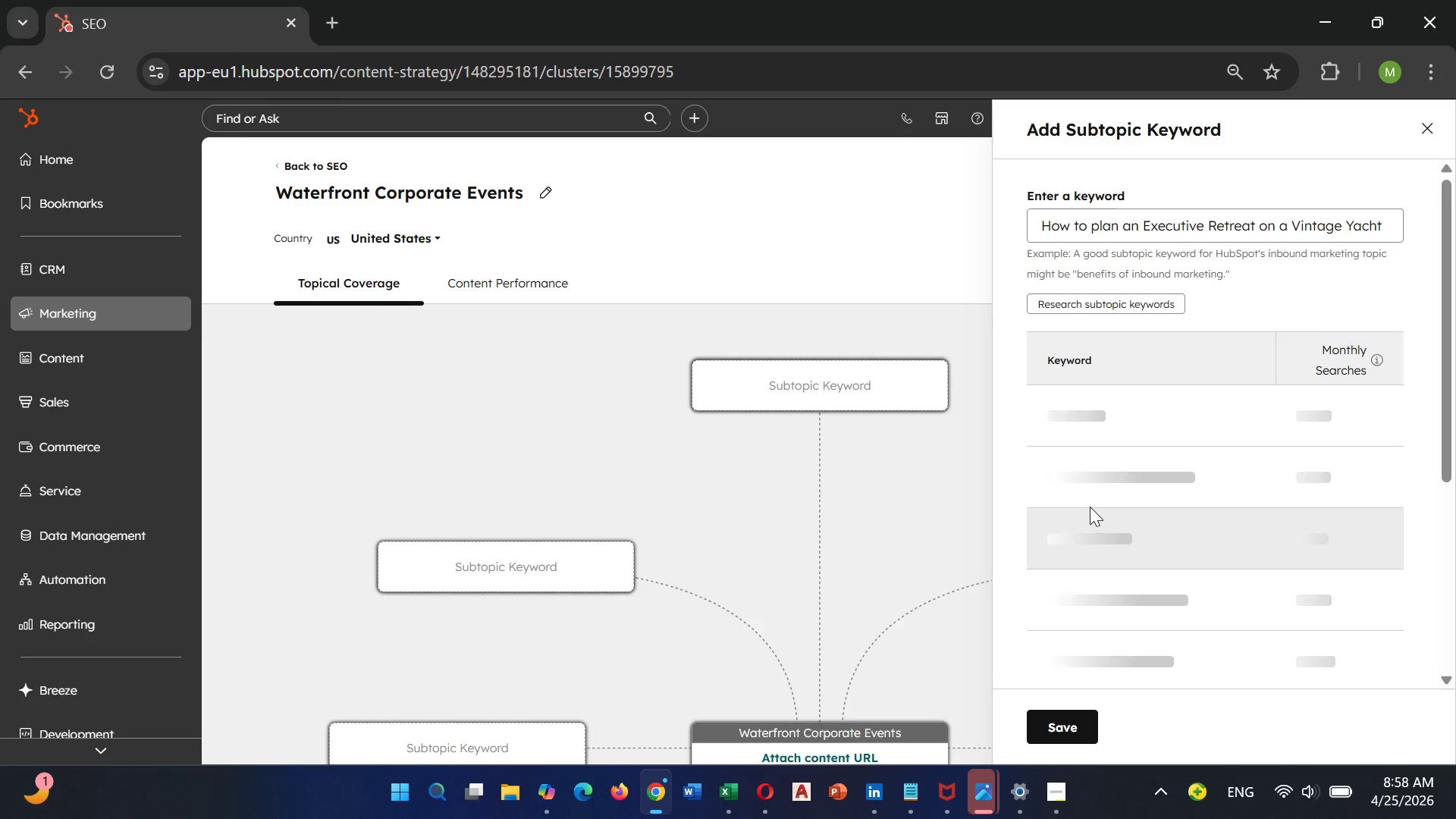 
left_click([1068, 726])
 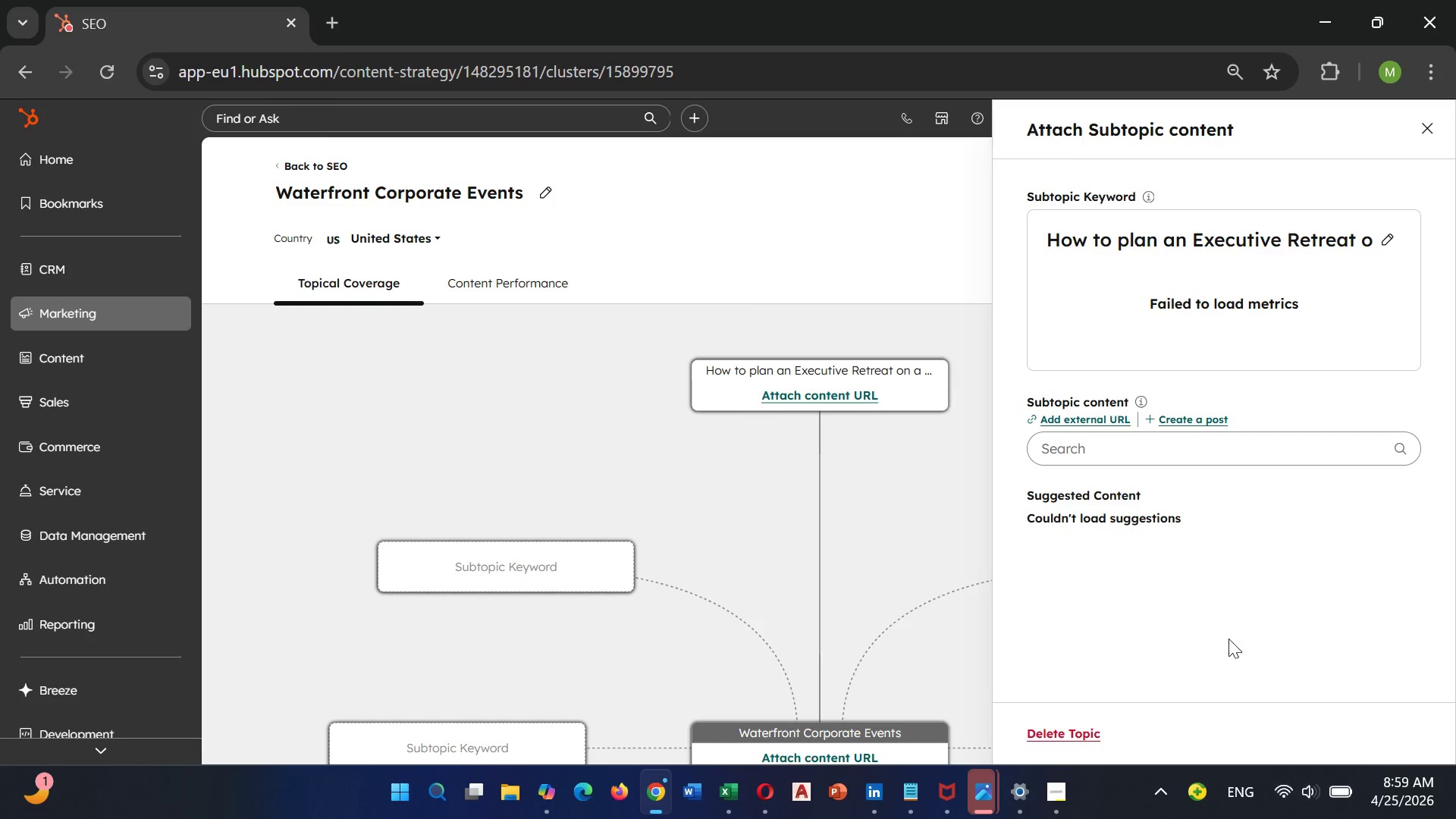 
wait(43.23)
 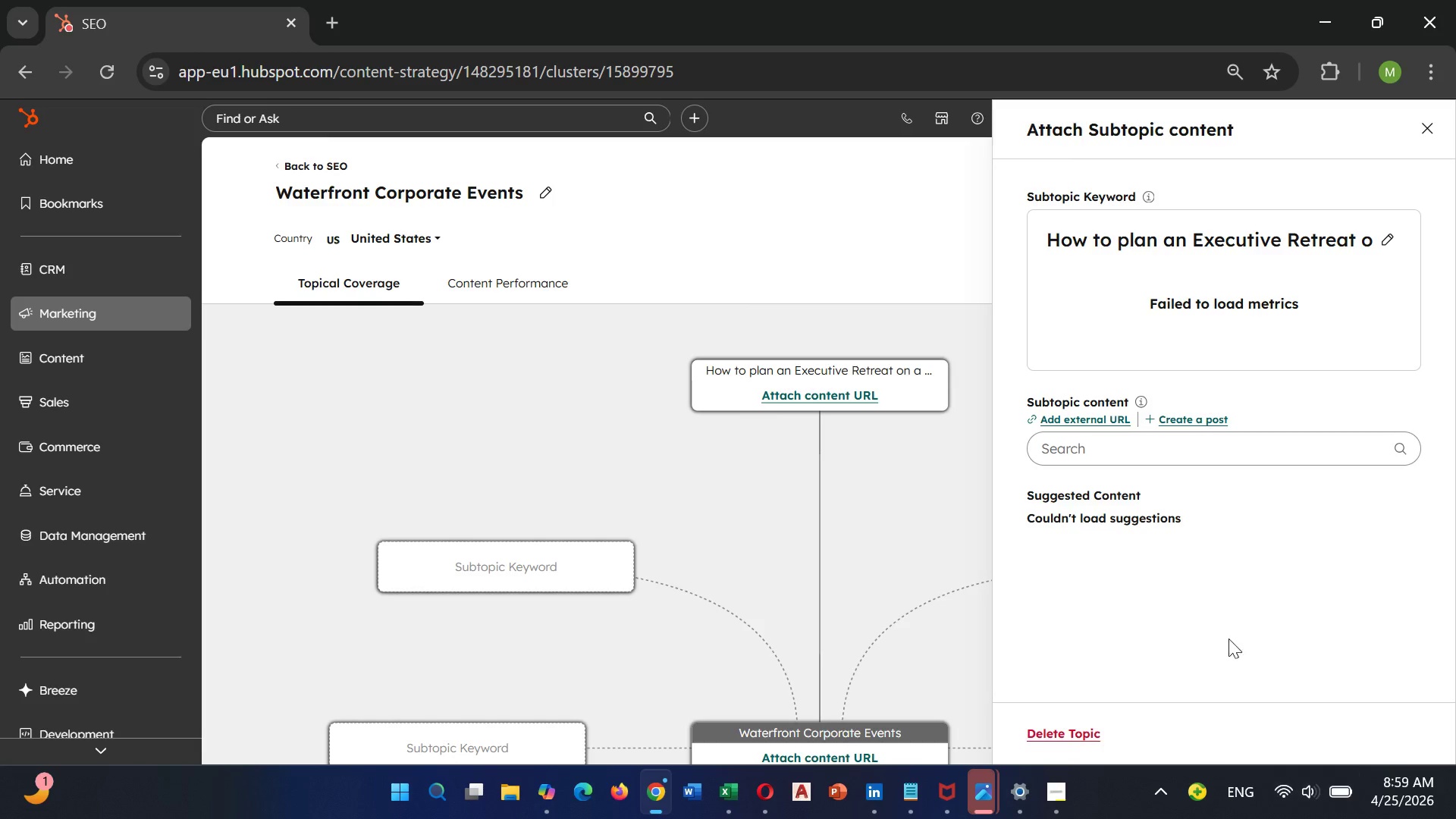 
left_click([1127, 196])
 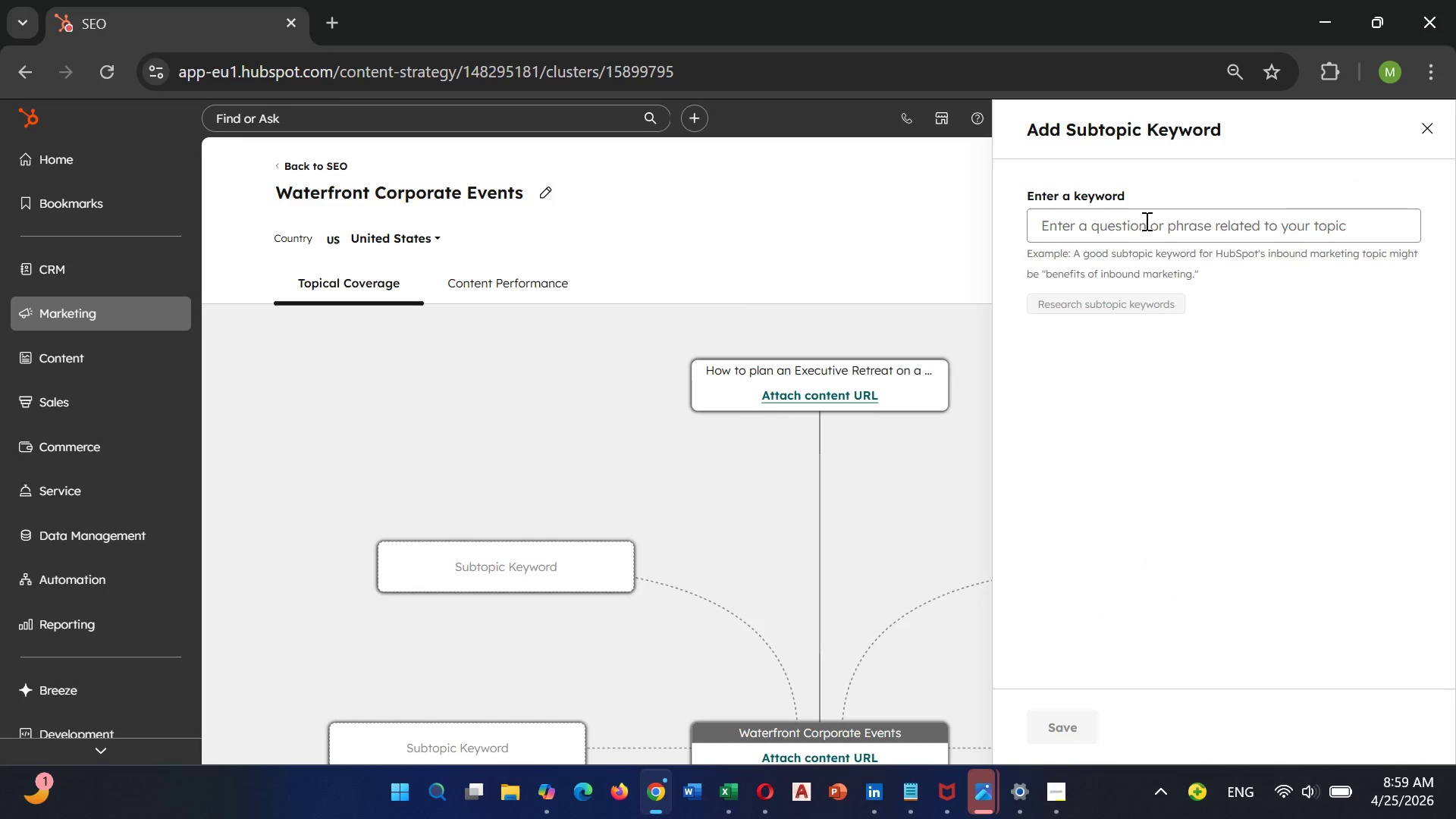 
left_click([1147, 224])
 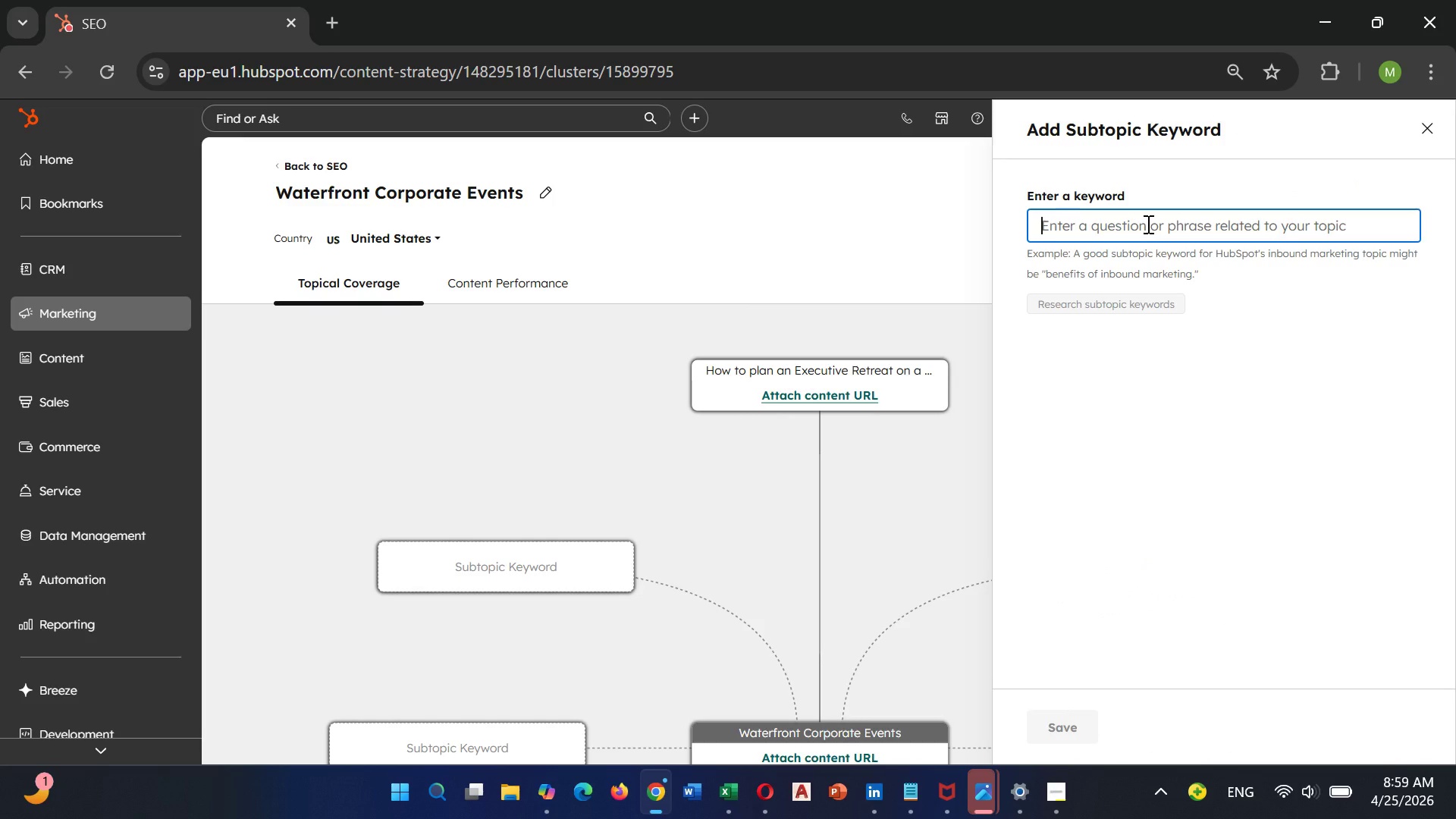 
type(Top 5 nau)
 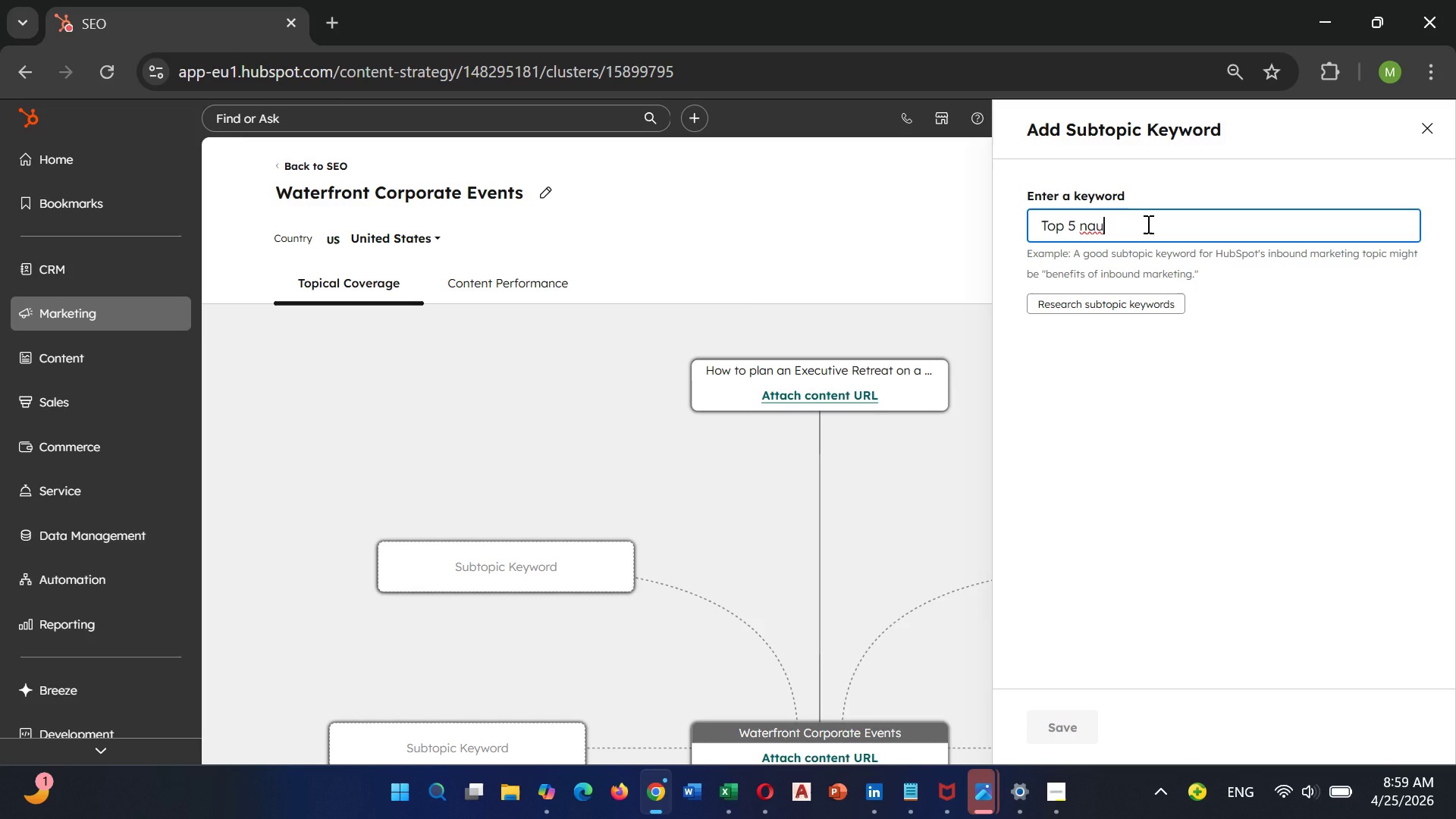 
key(ArrowLeft)
 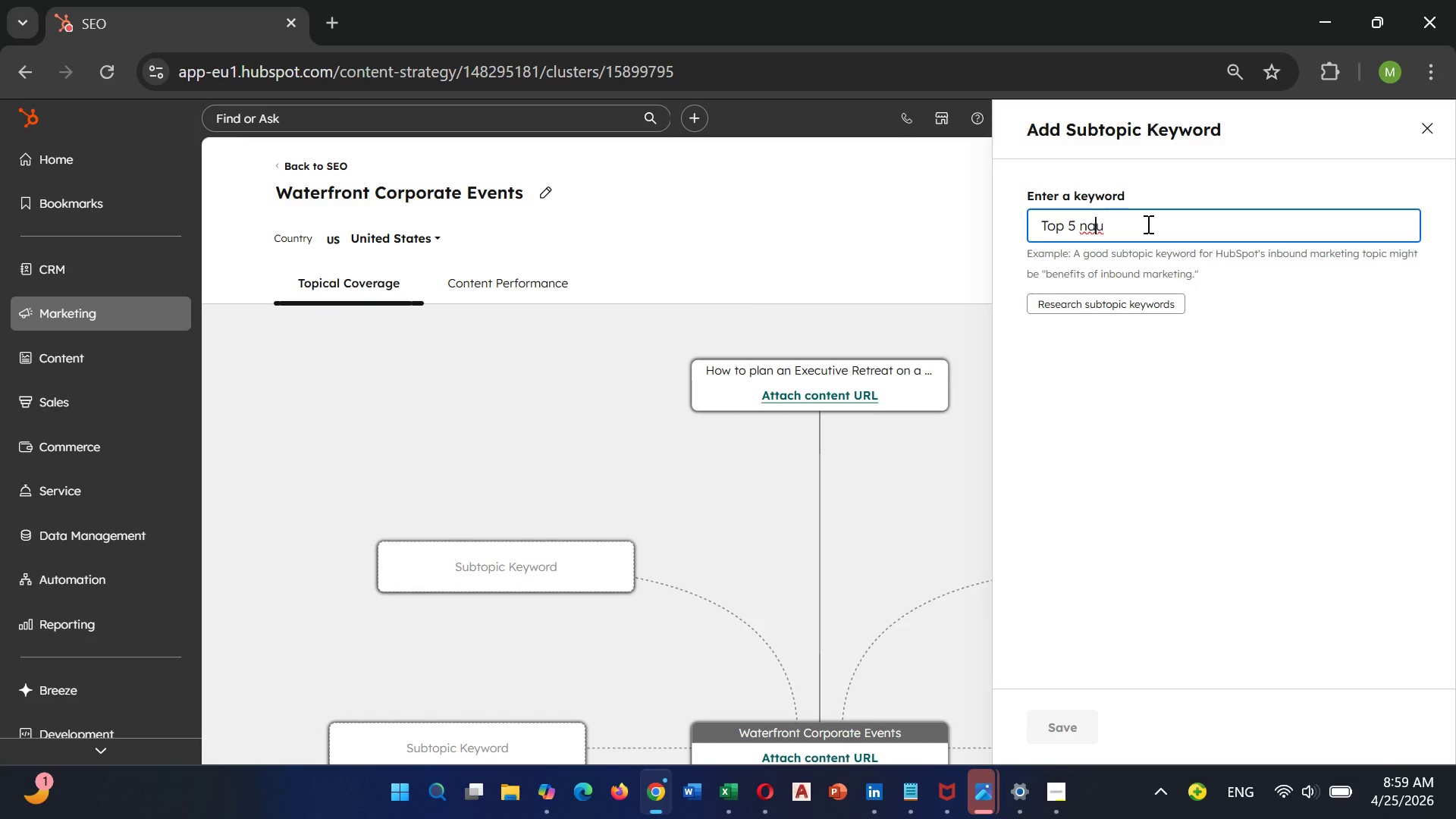 
key(ArrowLeft)
 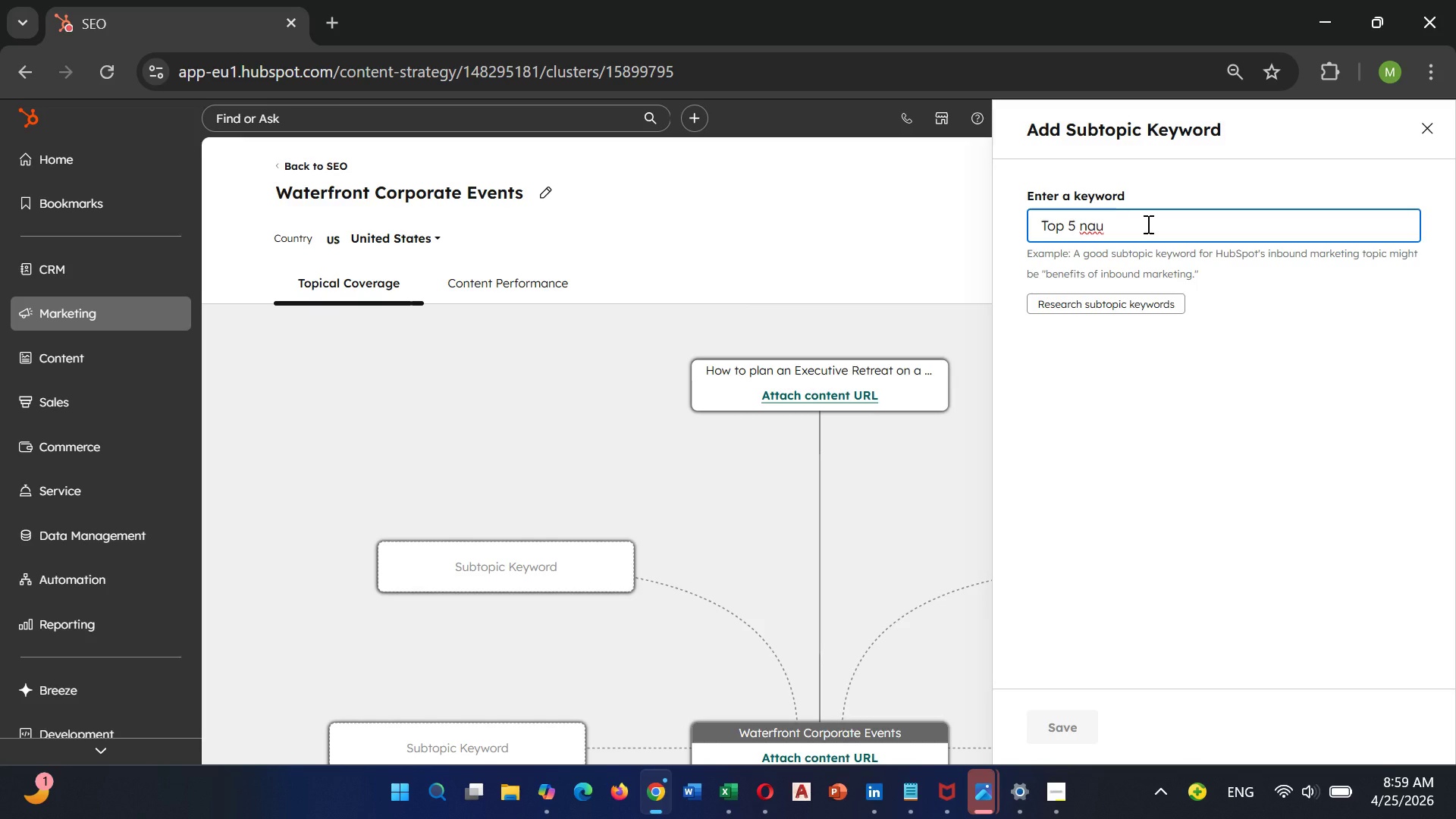 
key(Backspace)
 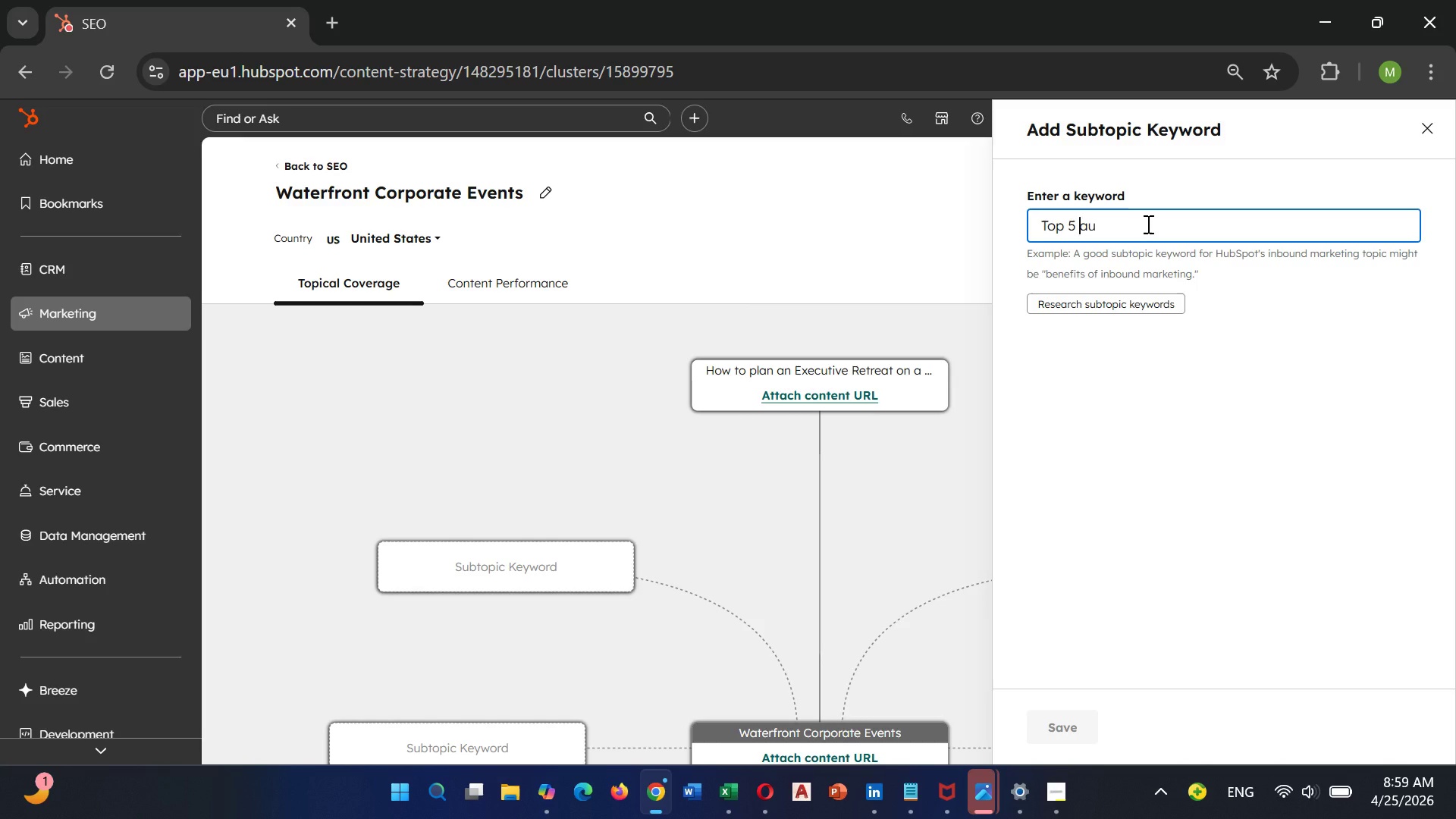 
key(Shift+N)
 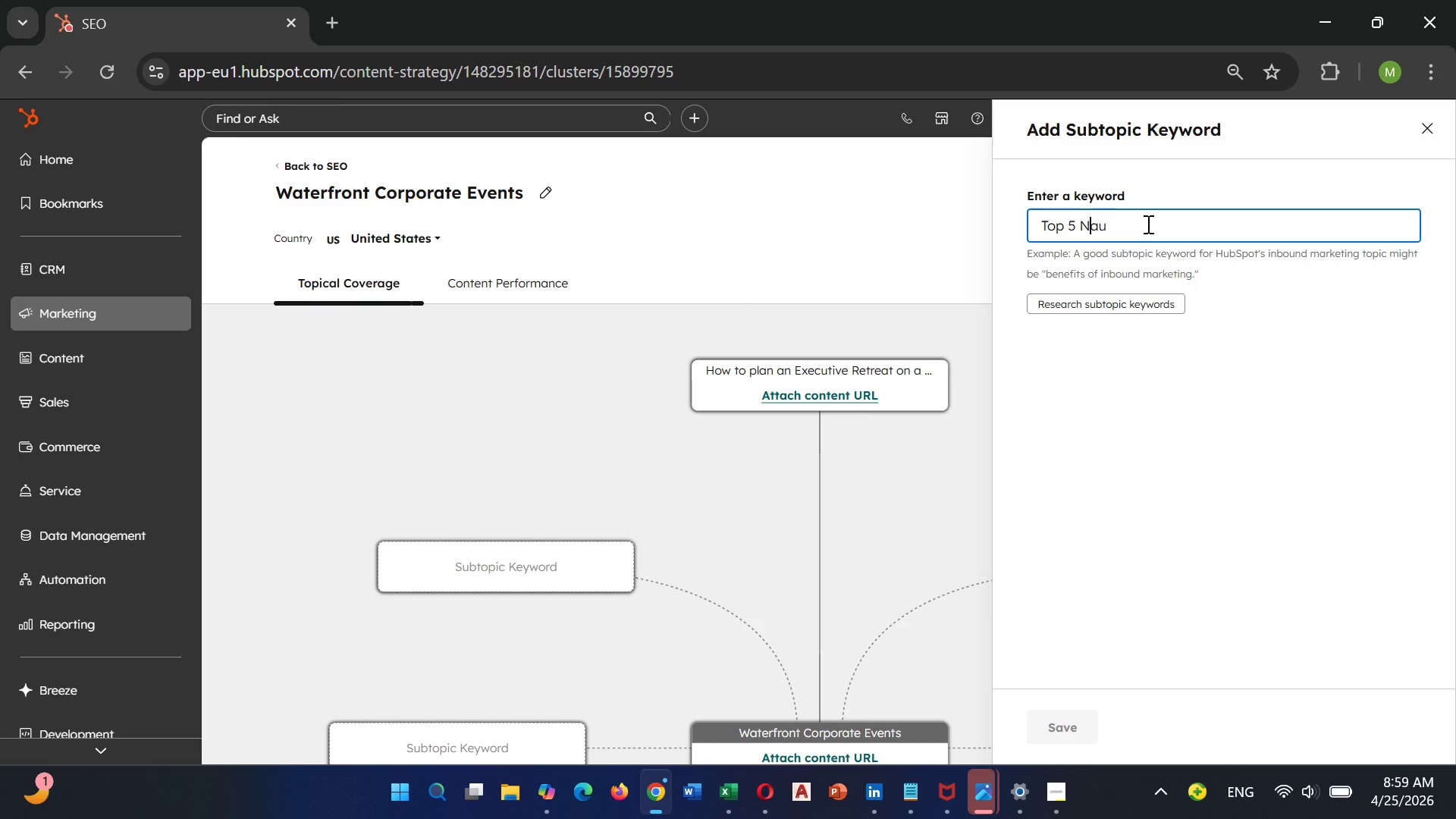 
type(tical)
 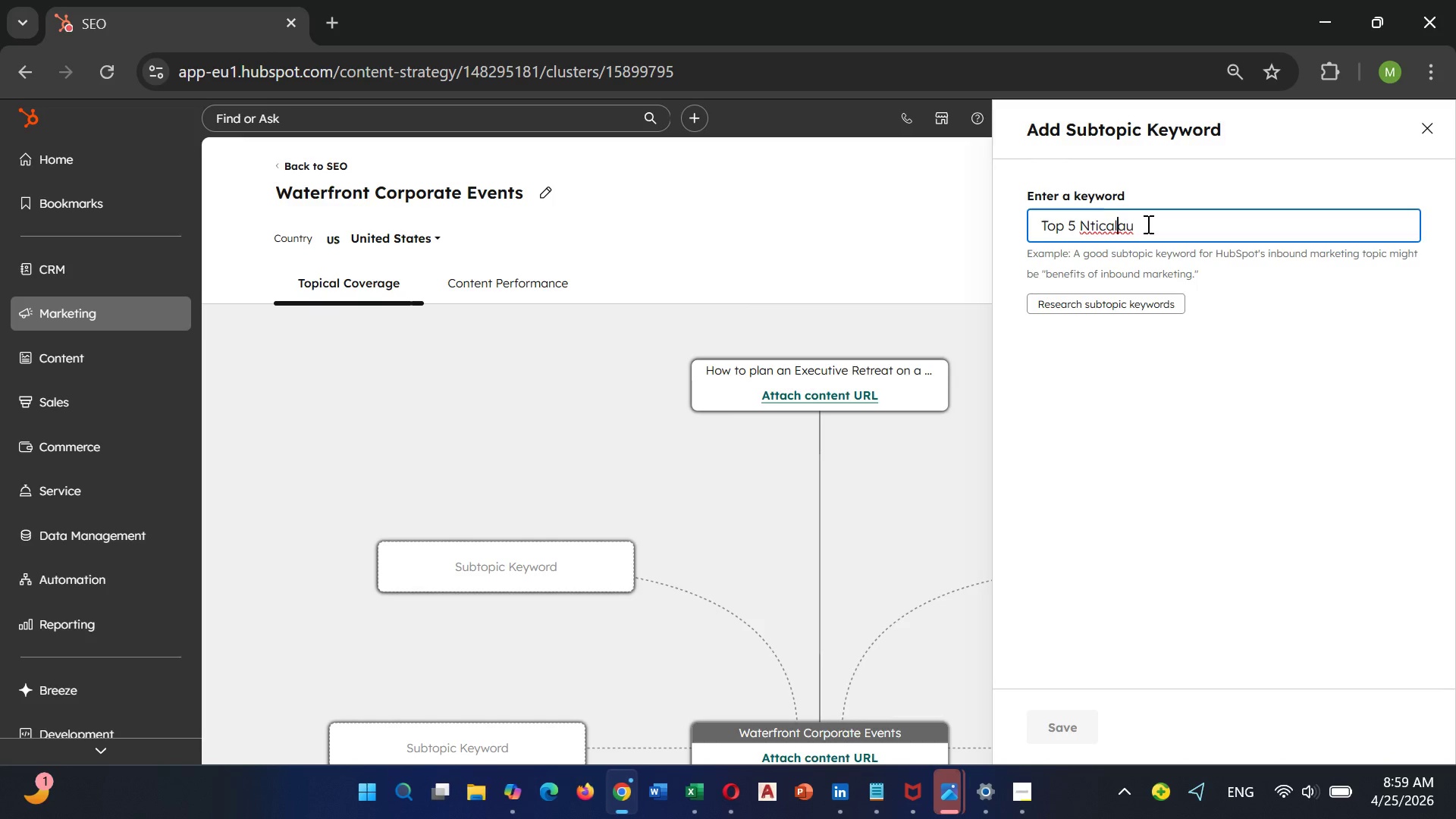 
key(ArrowRight)
 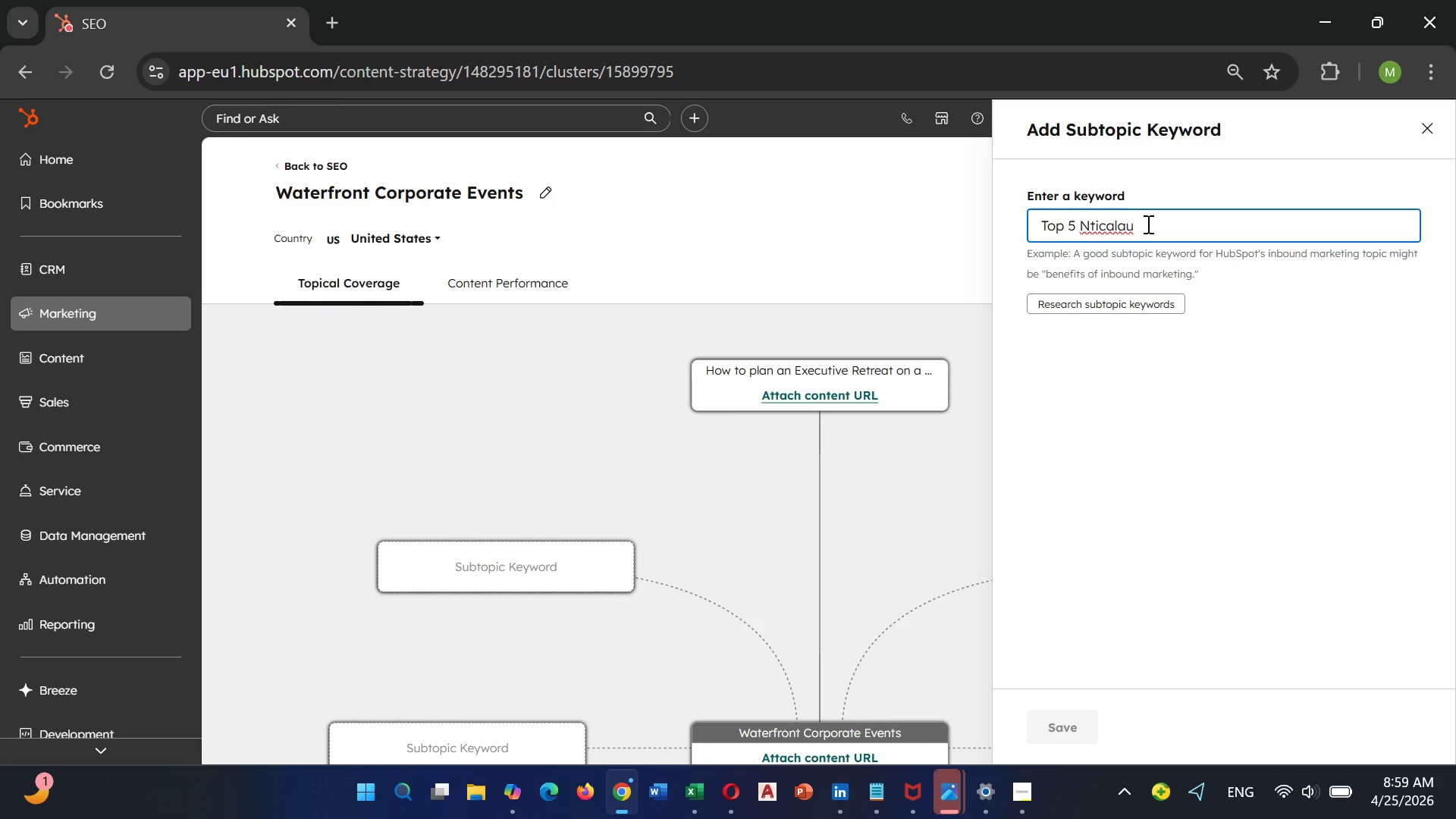 
key(ArrowRight)
 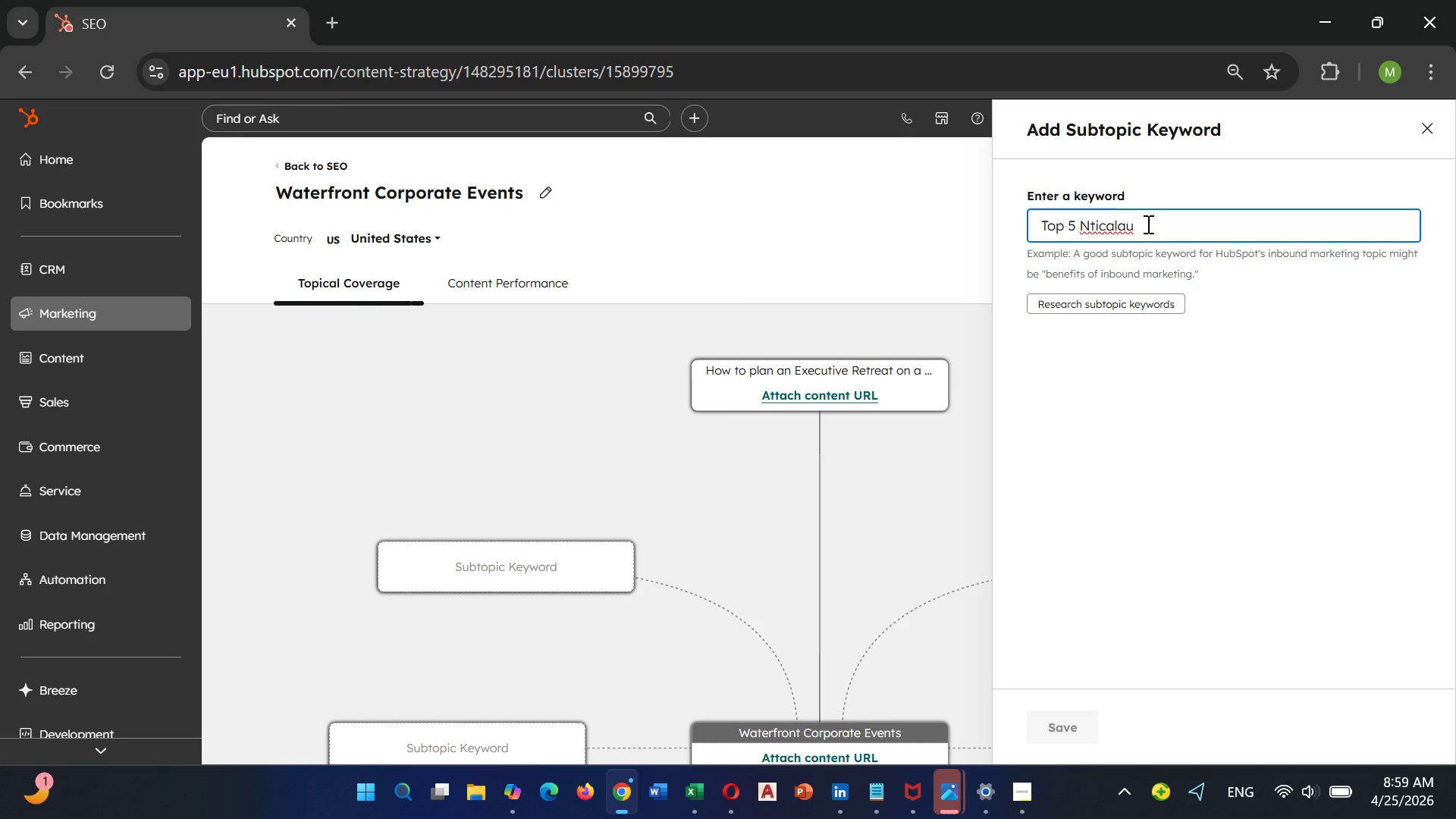 
key(Backspace)
key(Backspace)
key(Backspace)
key(Backspace)
key(Backspace)
type(a)
key(Backspace)
key(Backspace)
key(Backspace)
type( na)
 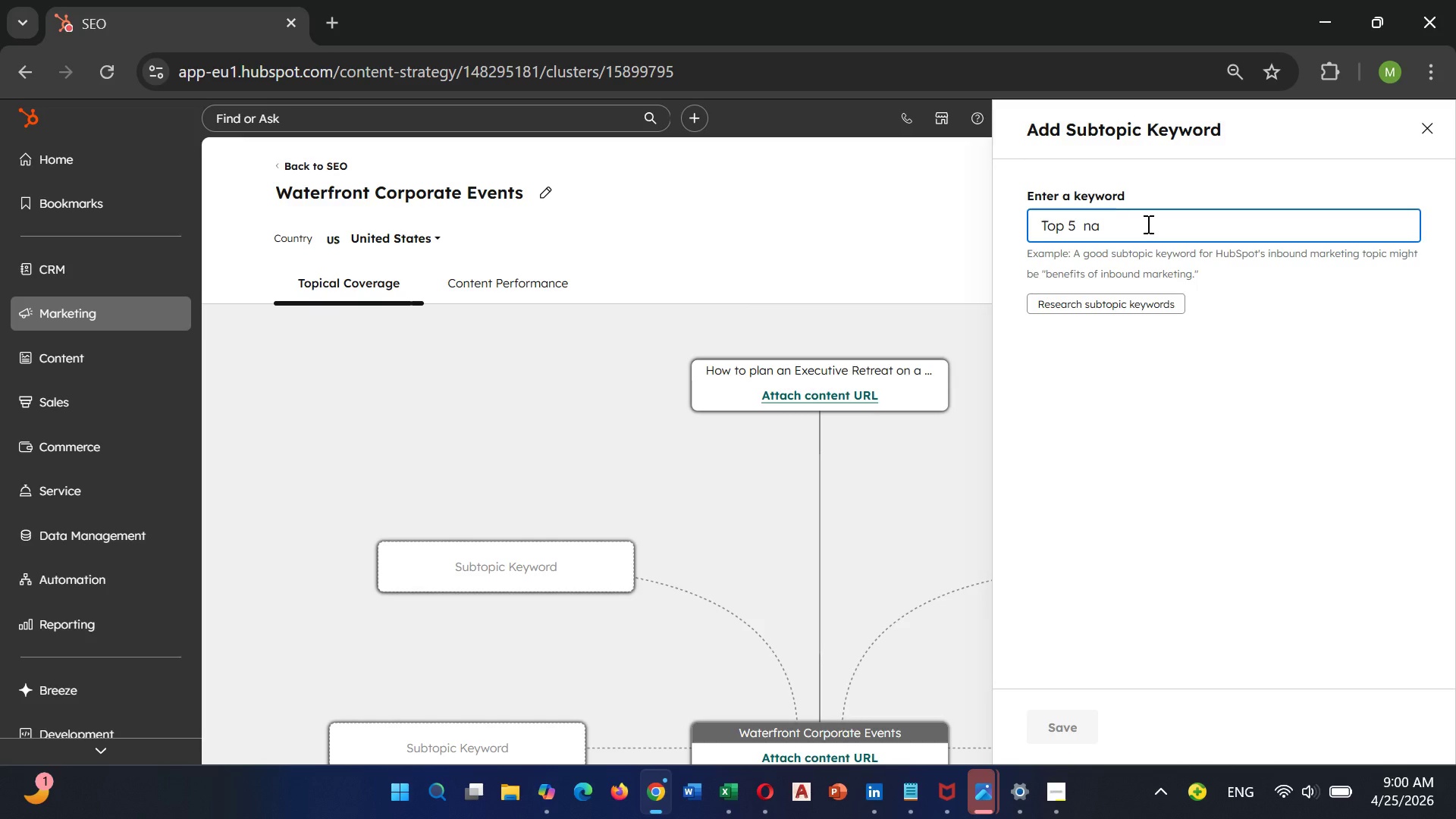 
mouse_move([1275, 761])
 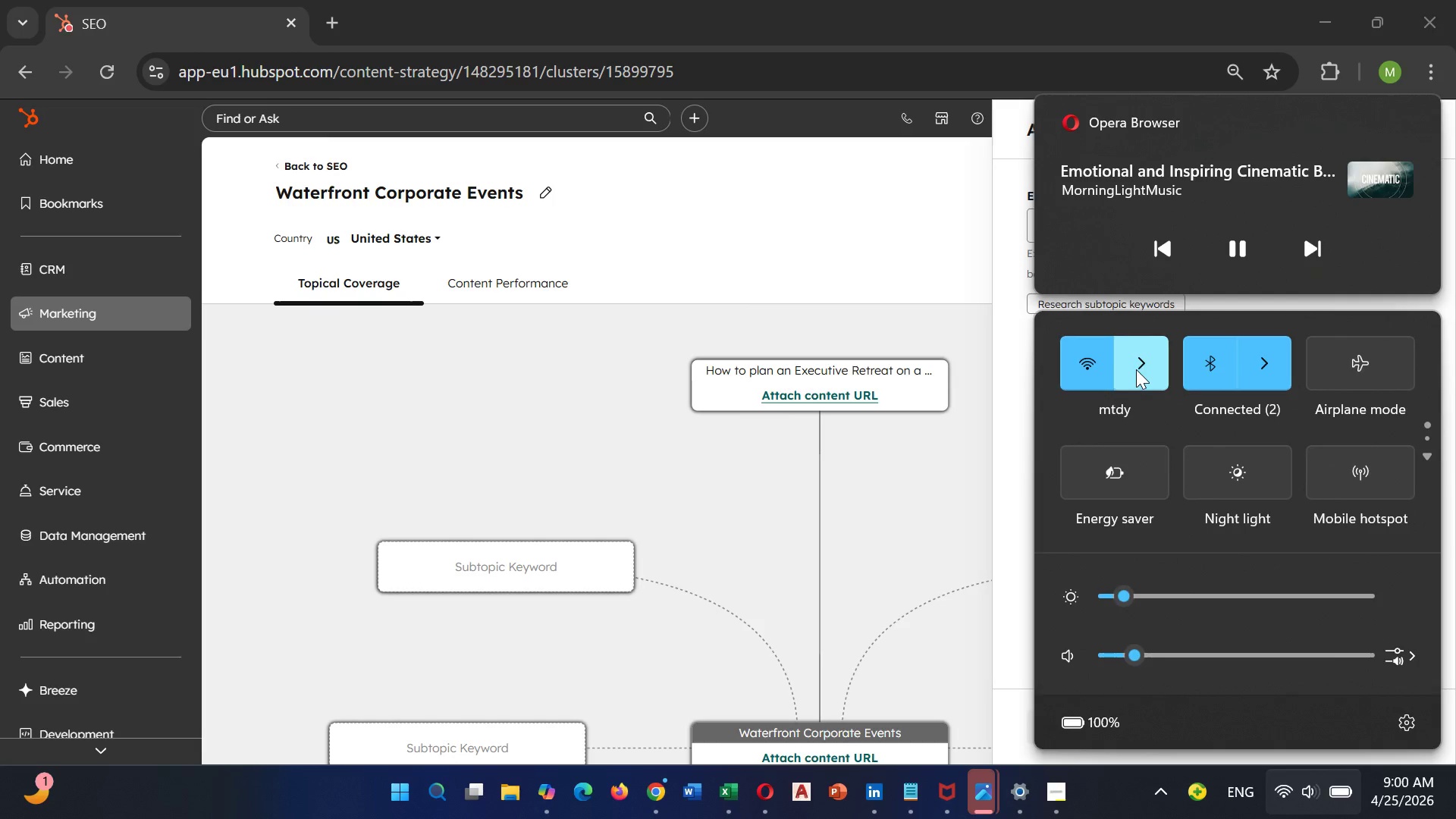 
left_click([1140, 369])
 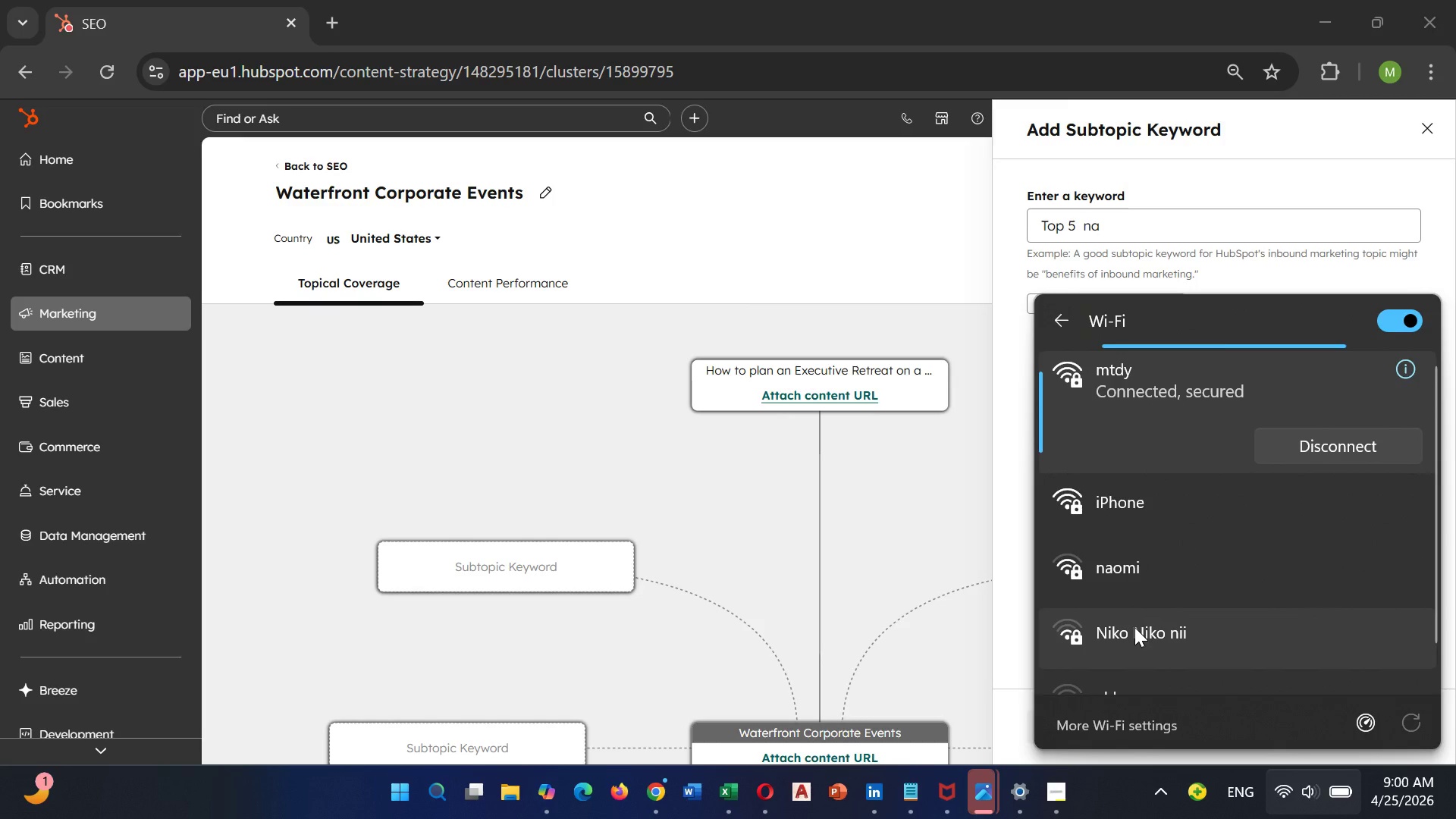 
scroll: coordinate [1136, 591], scroll_direction: none, amount: 0.0
 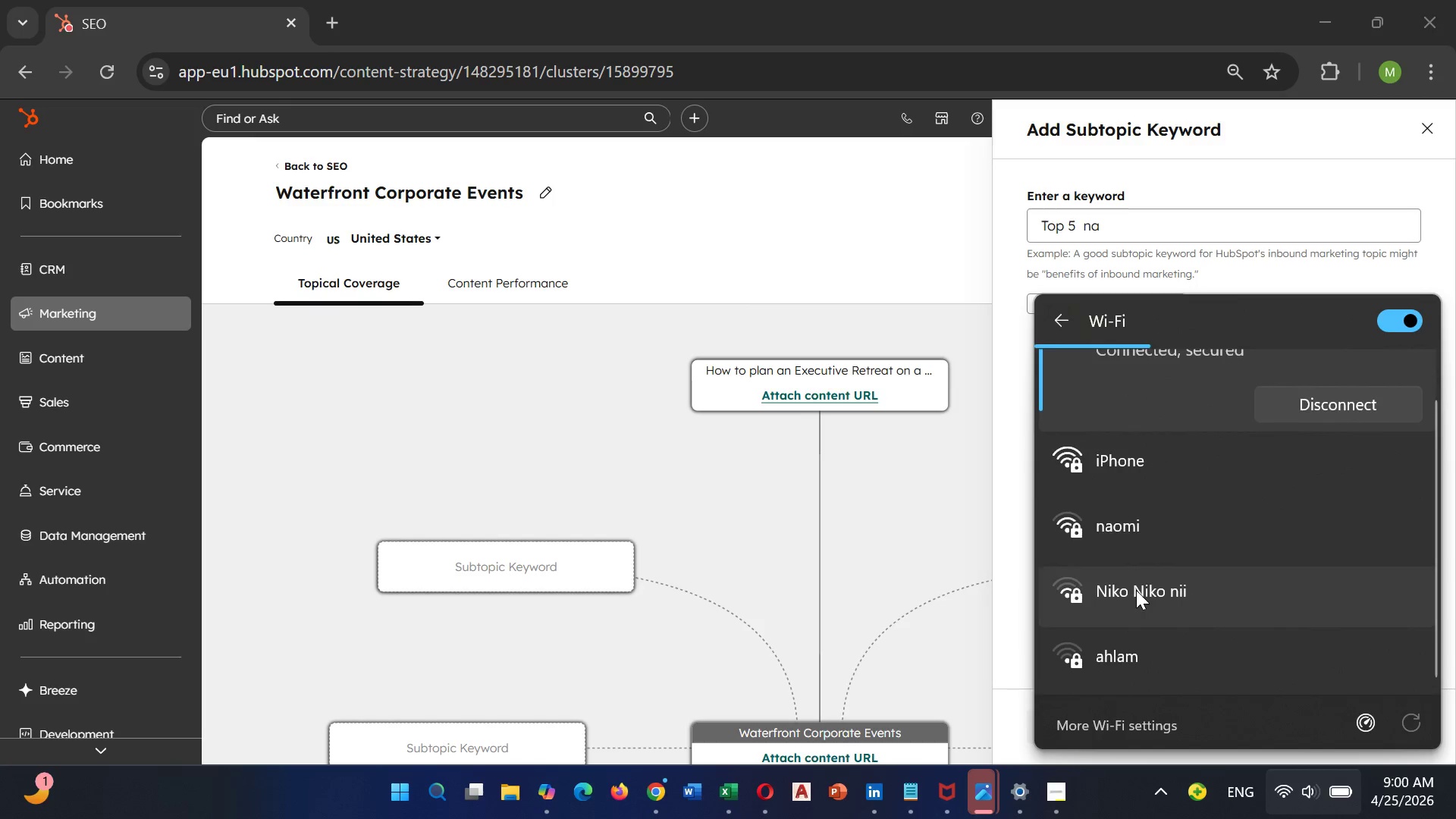 
scroll: coordinate [1137, 589], scroll_direction: up, amount: 1.0
 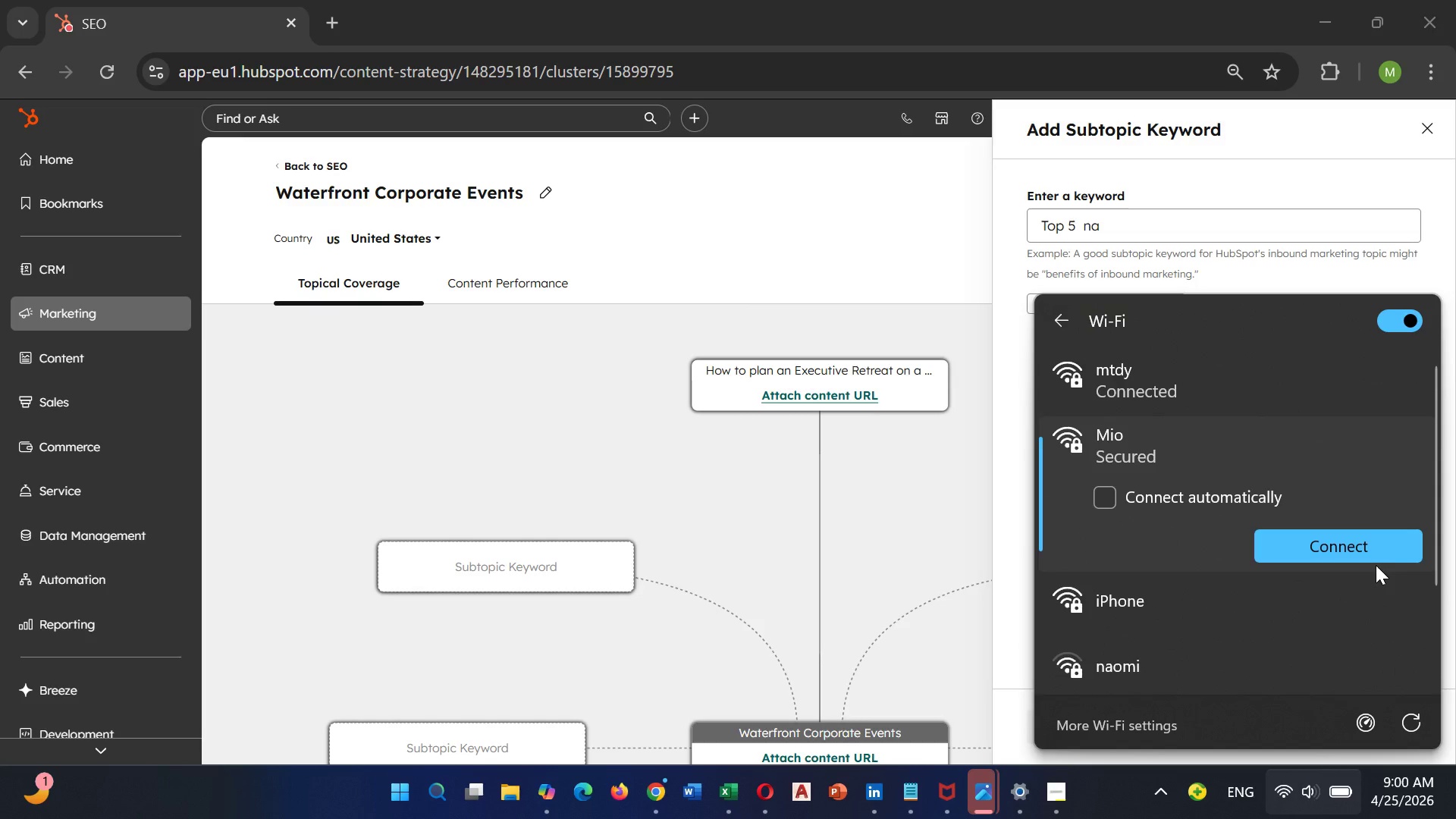 
left_click([1370, 547])
 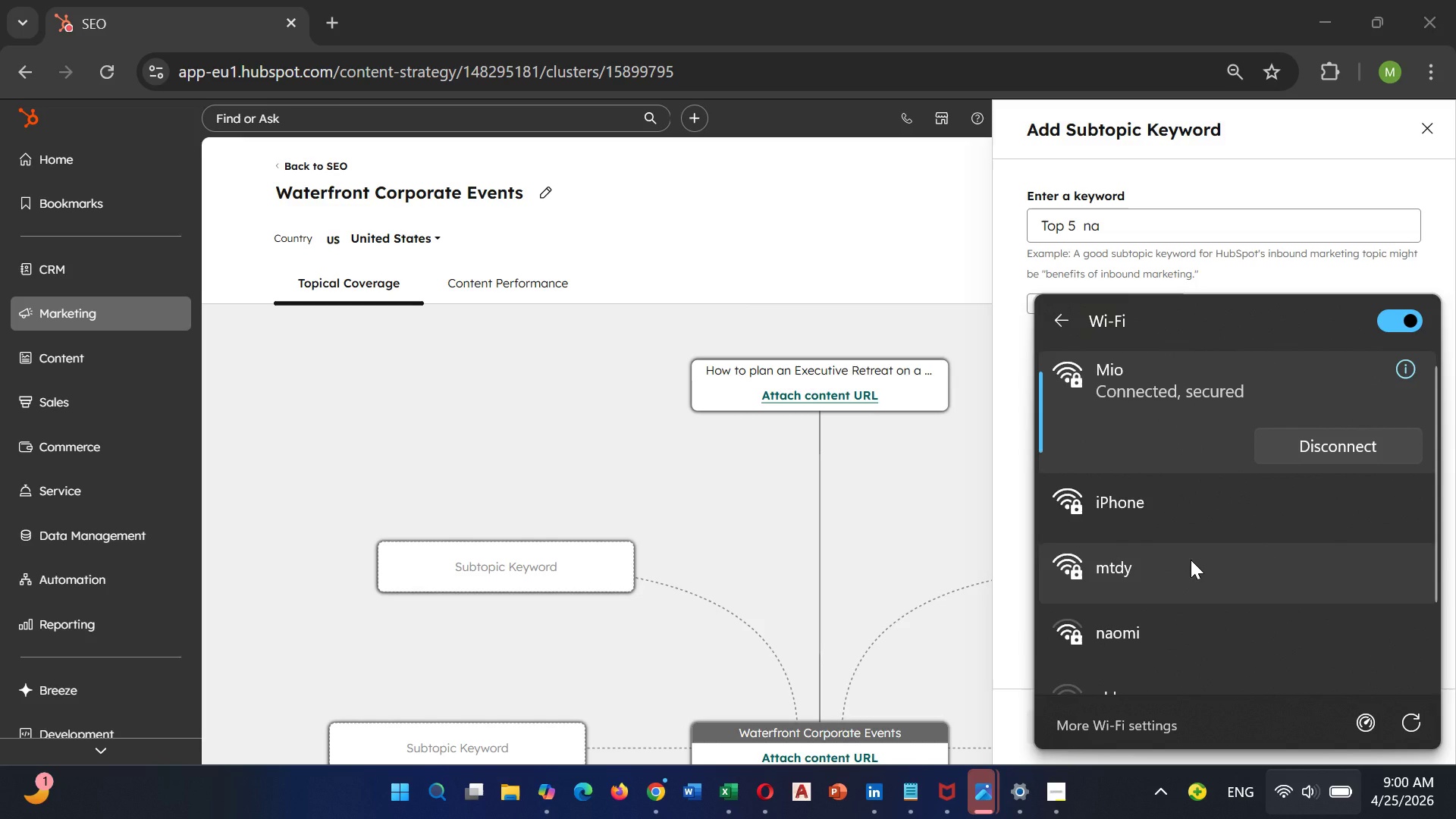 
wait(7.06)
 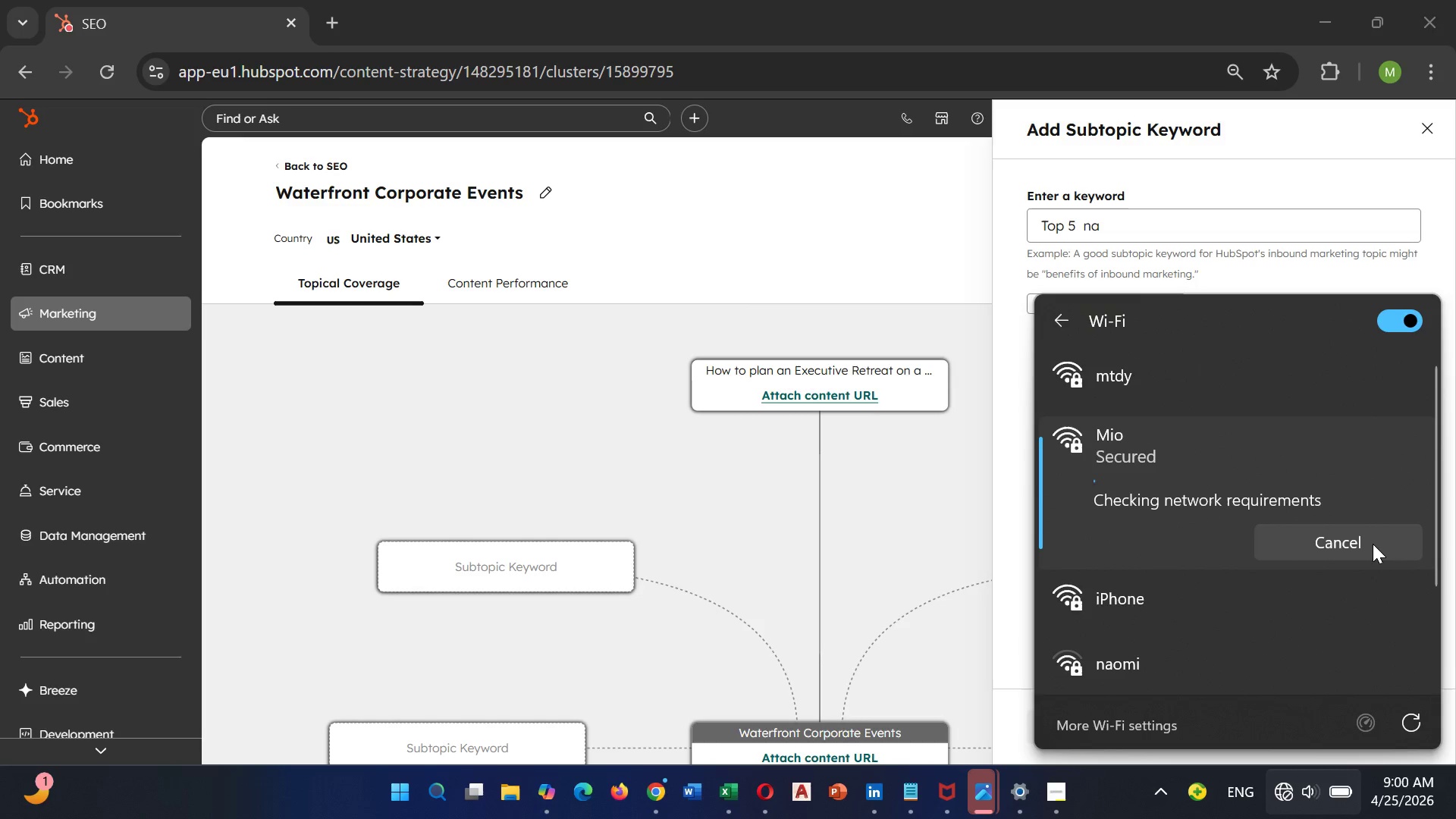 
left_click([1176, 237])
 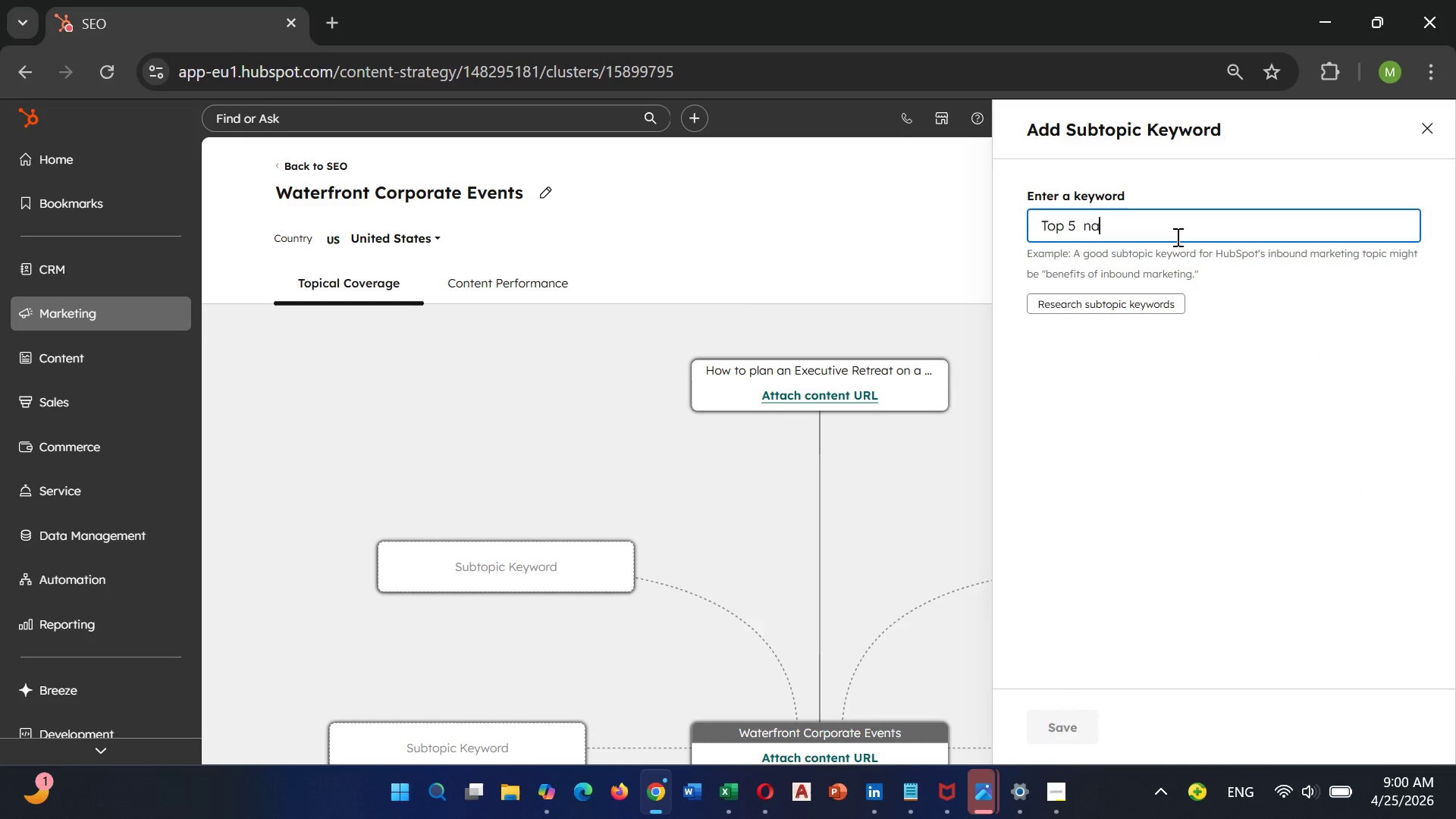 
key(Backspace)
key(Backspace)
type(Naa)
key(Backspace)
type(utical)
 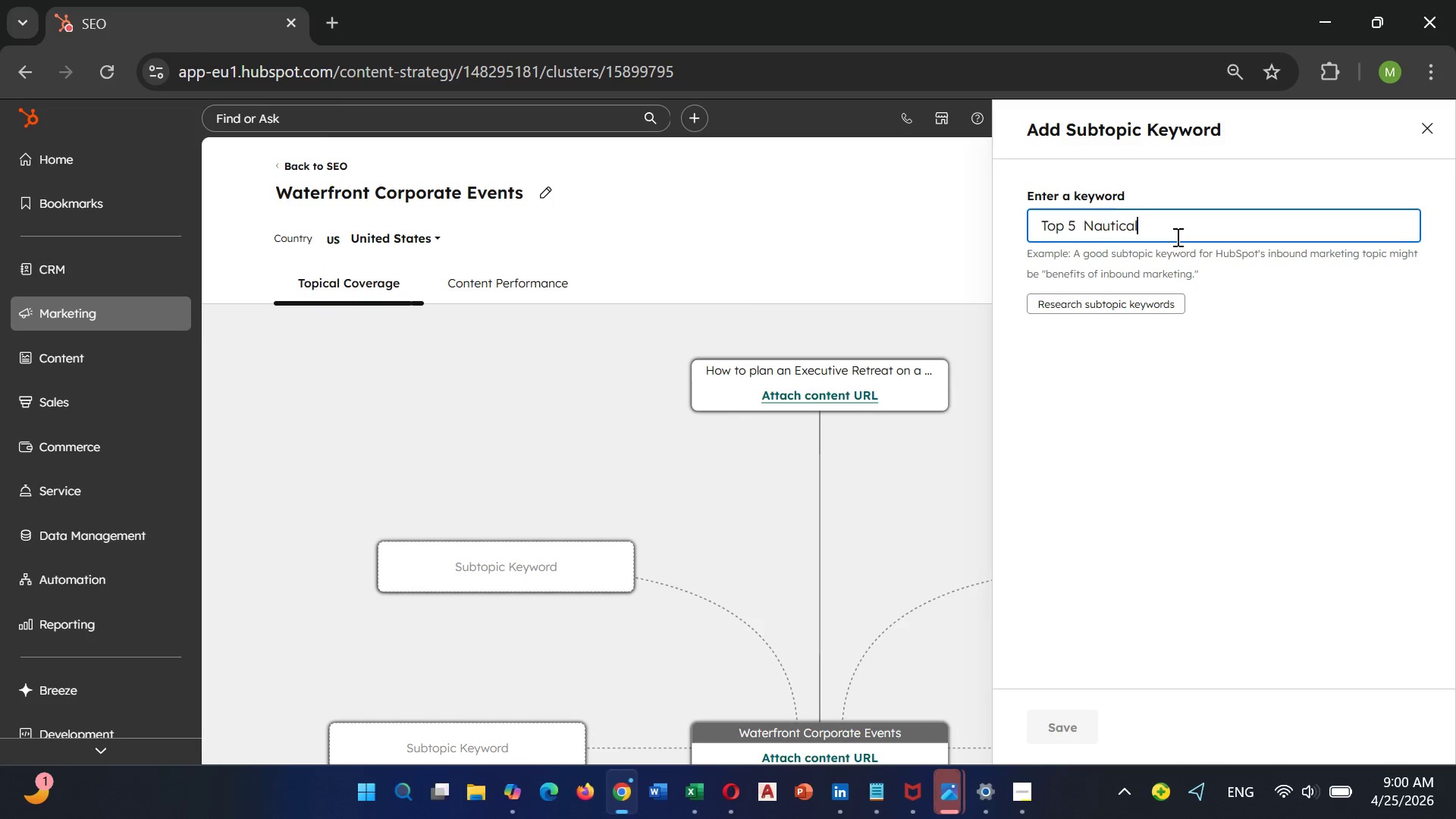 
type( Venues for)
 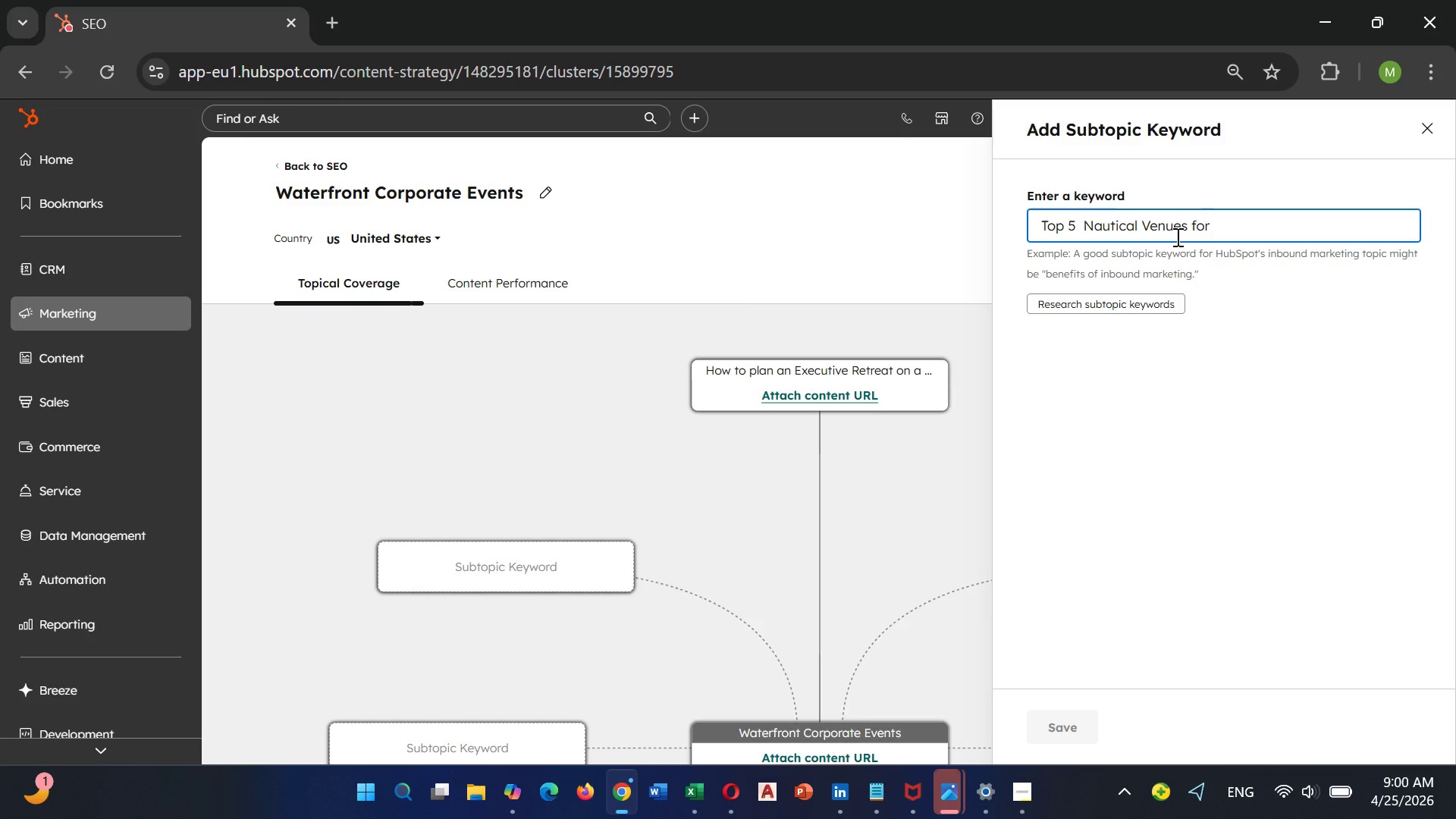 
wait(6.42)
 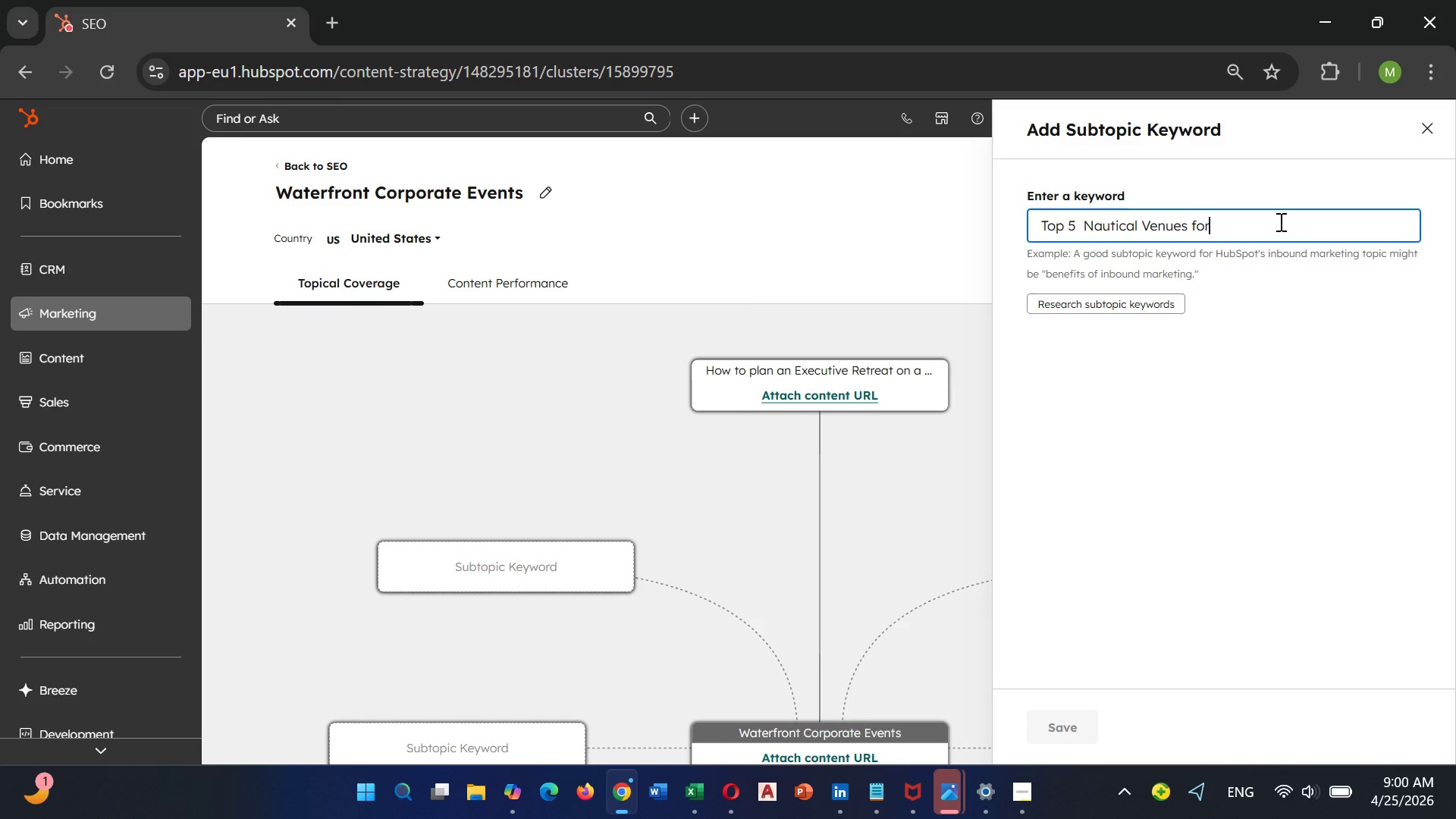 
type( Corporate networking )
 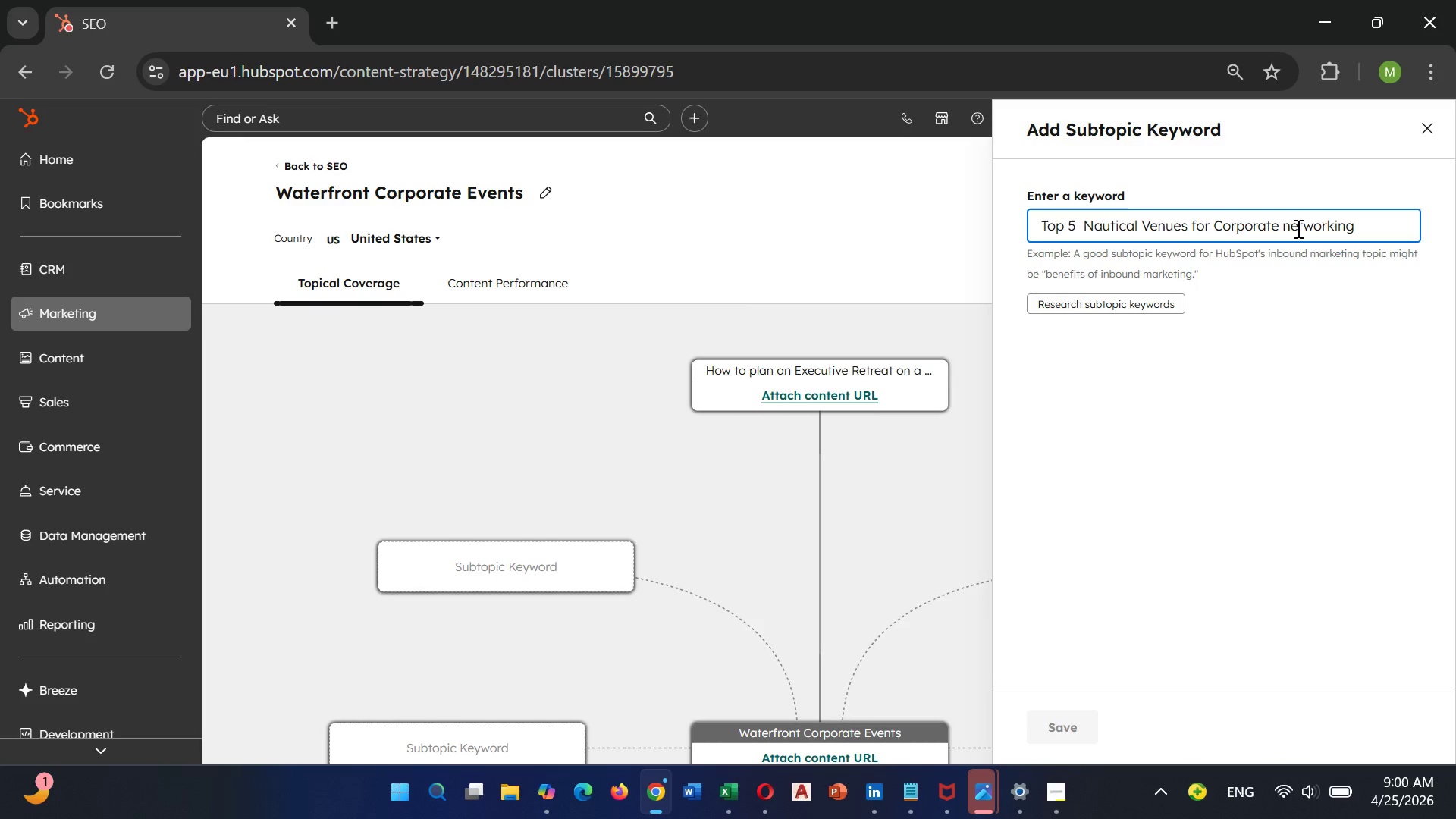 
left_click([1294, 221])
 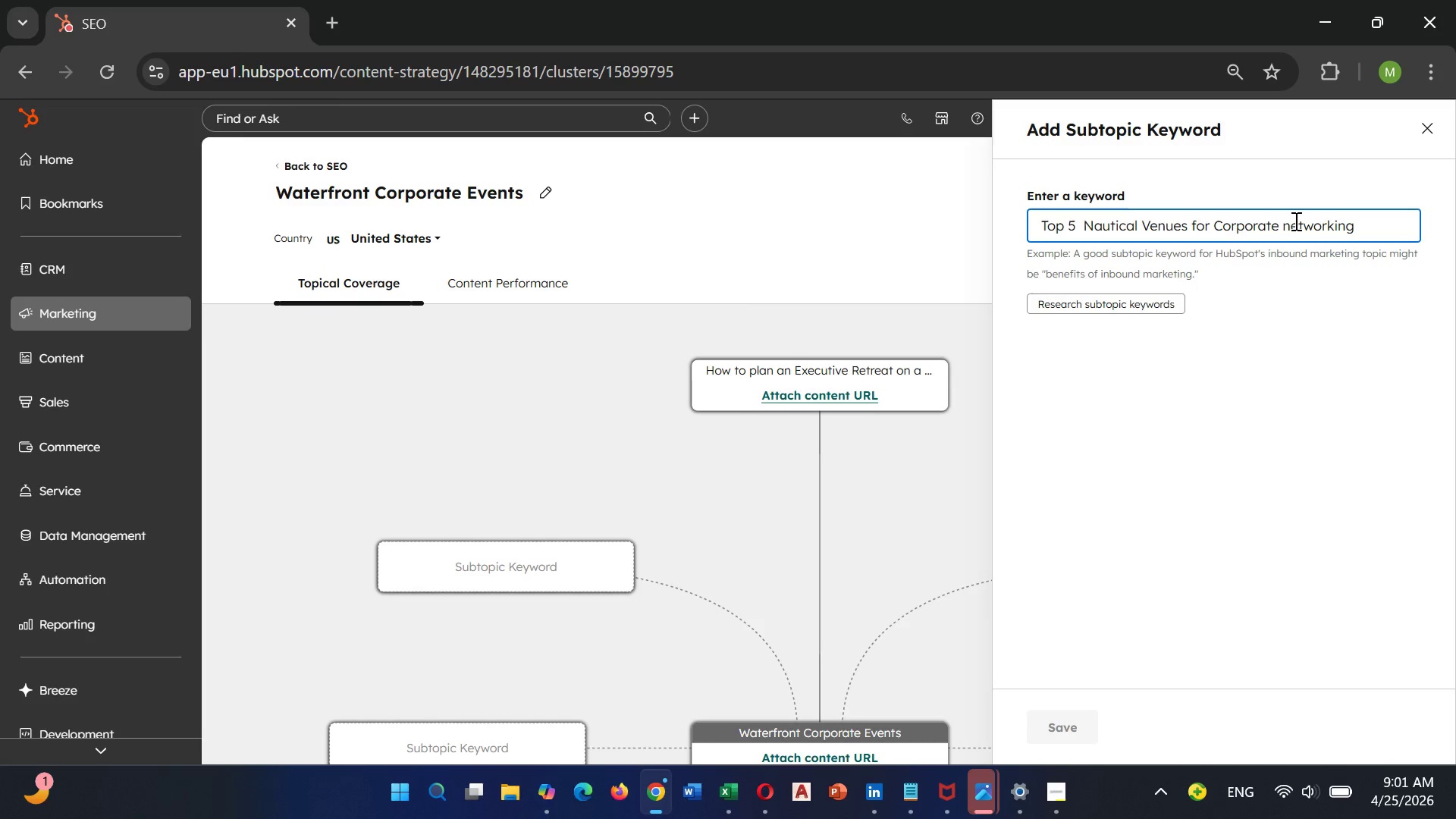 
key(ArrowLeft)
 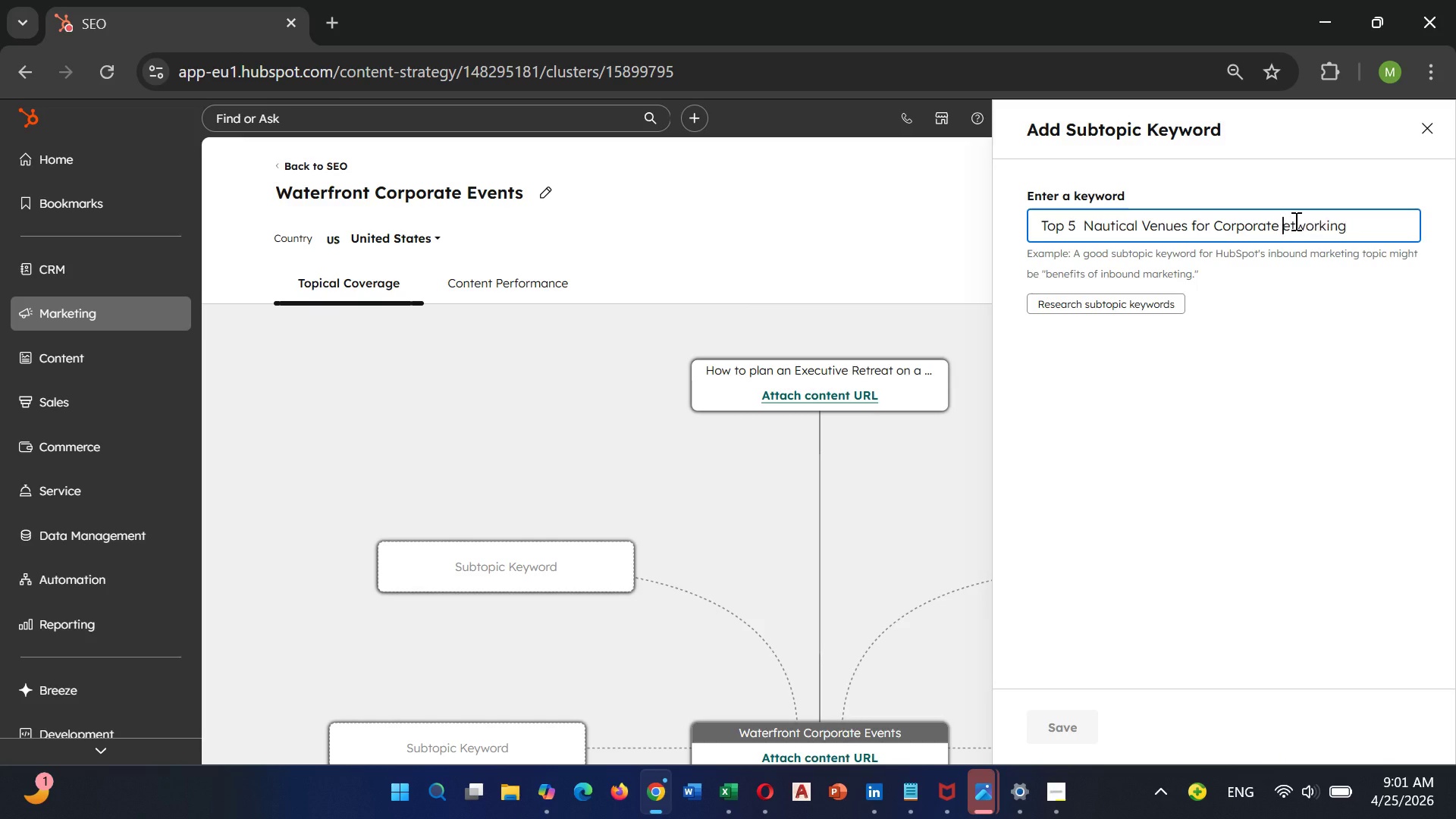 
key(Backspace)
type(Njvv)
 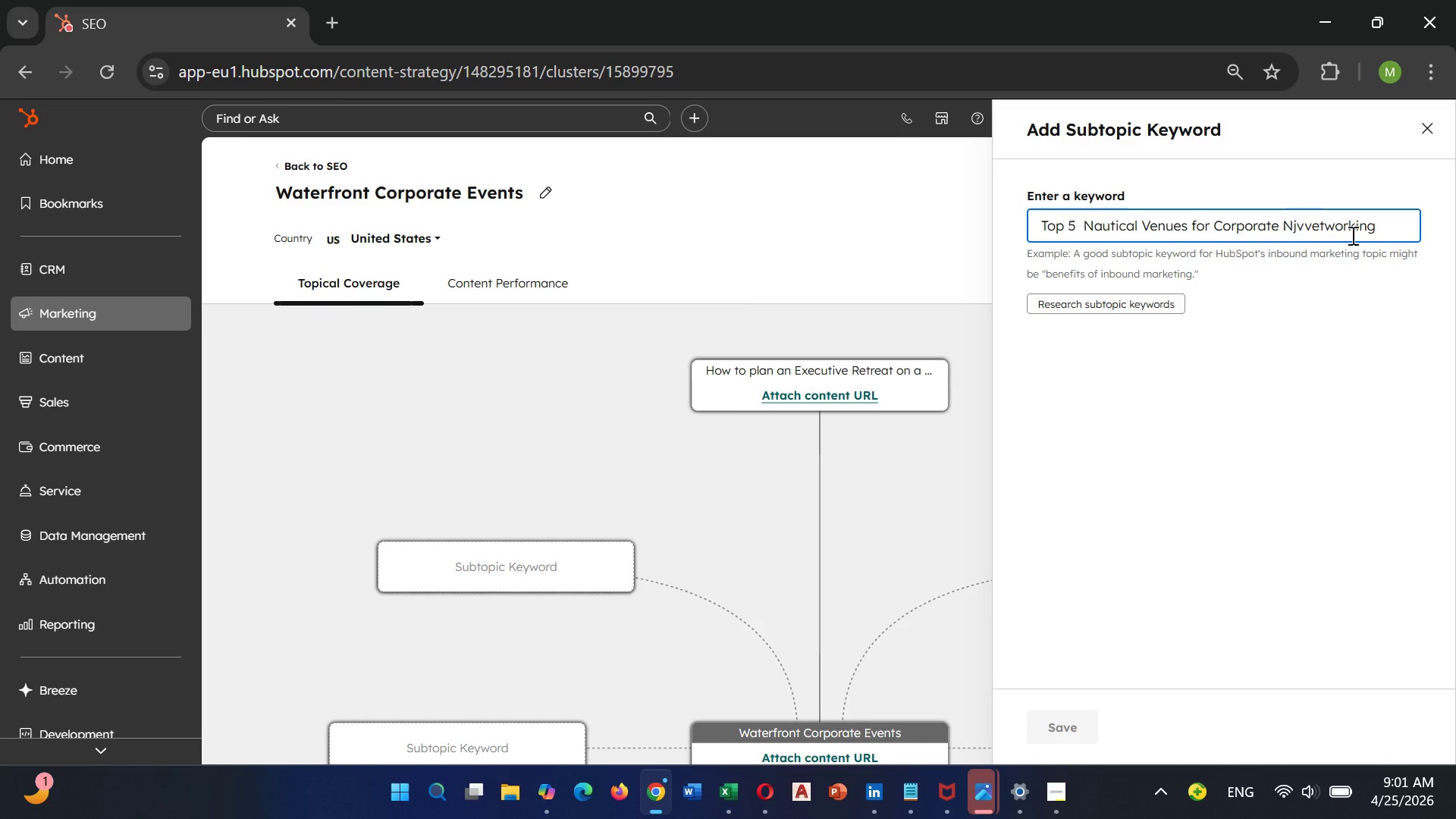 
left_click([1382, 230])
 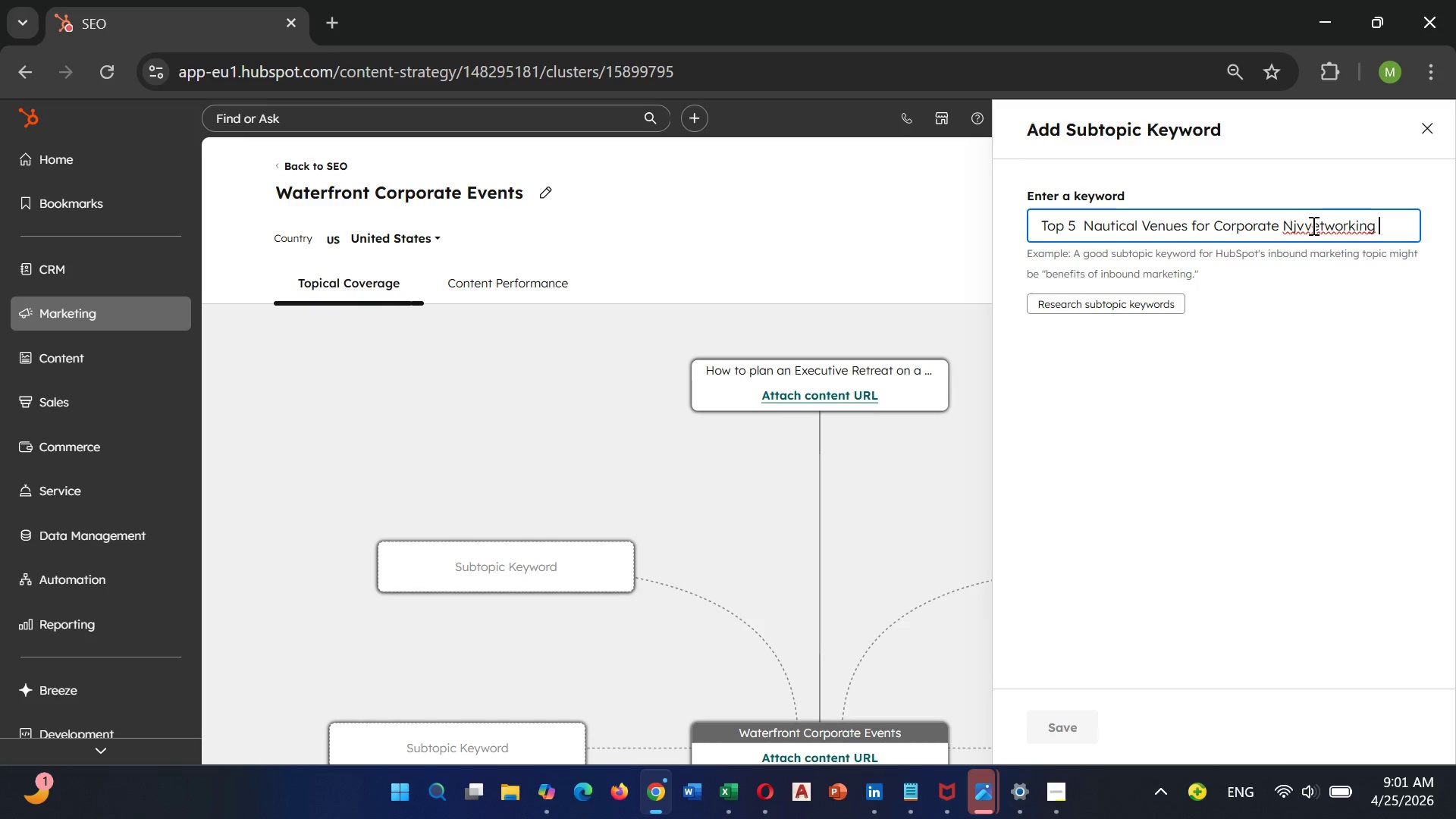 
left_click([1312, 225])
 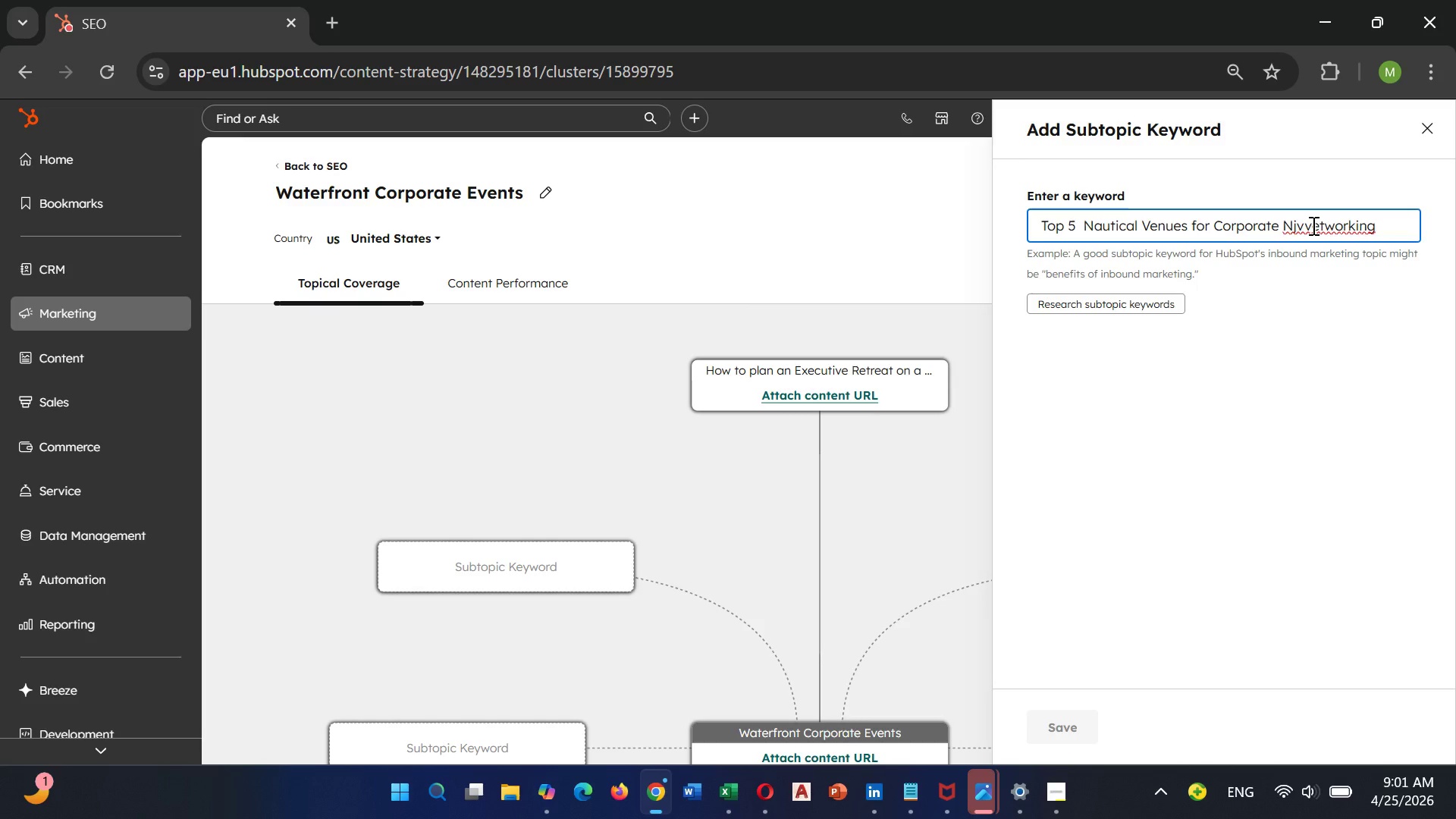 
key(Backspace)
 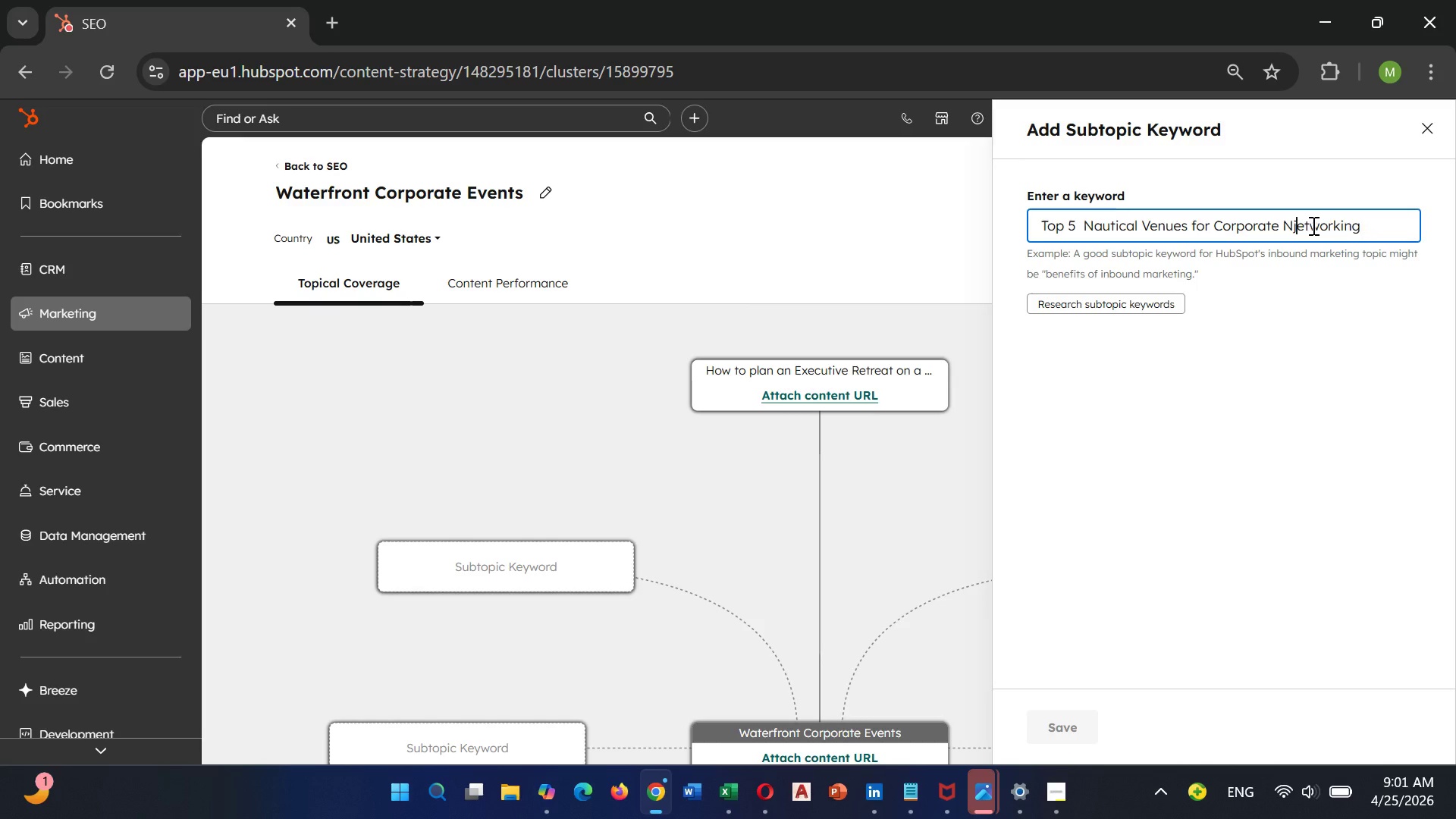 
key(Backspace)
 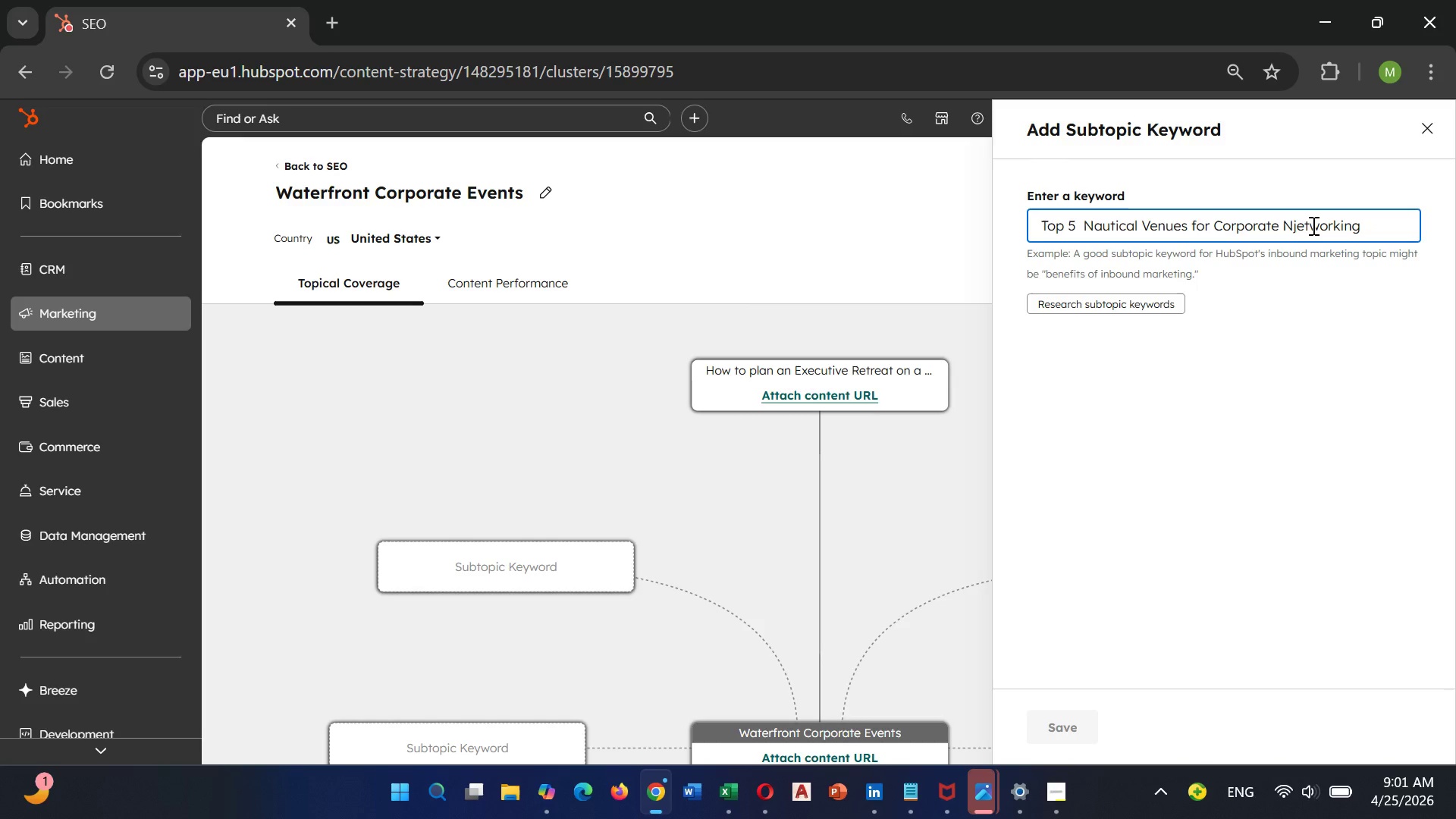 
key(Backspace)
 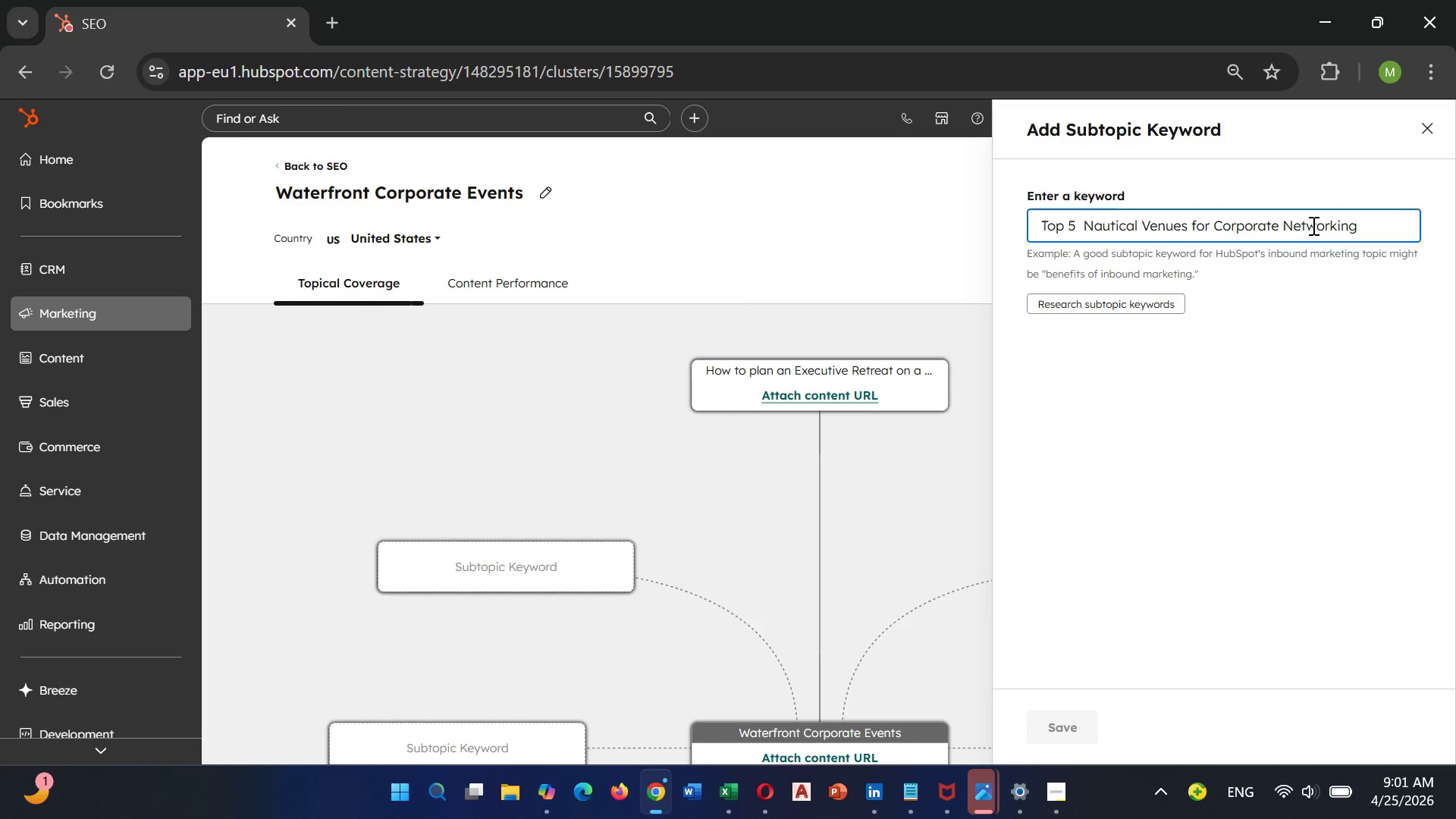 
left_click([1354, 226])
 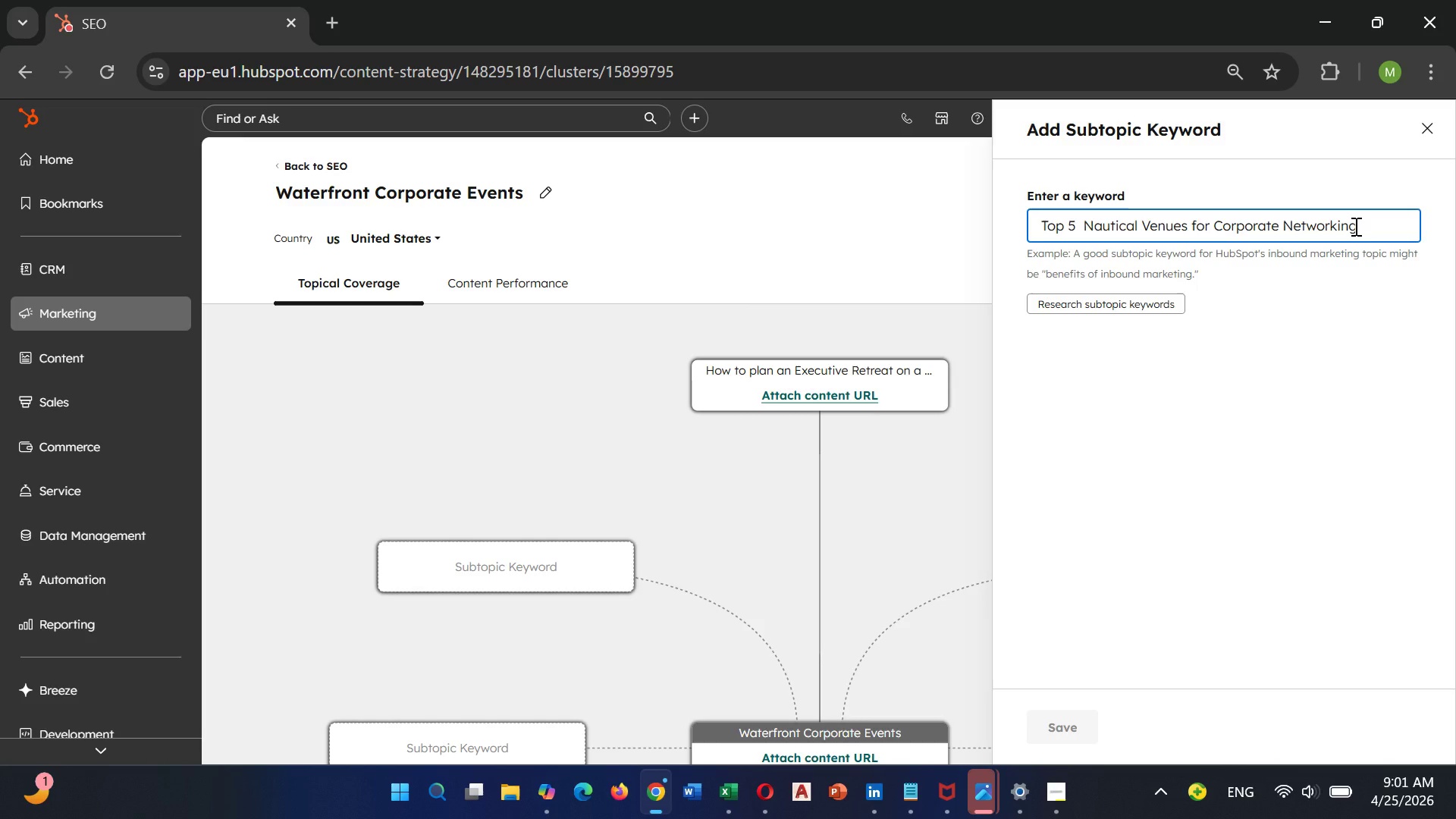 
type( Events)
 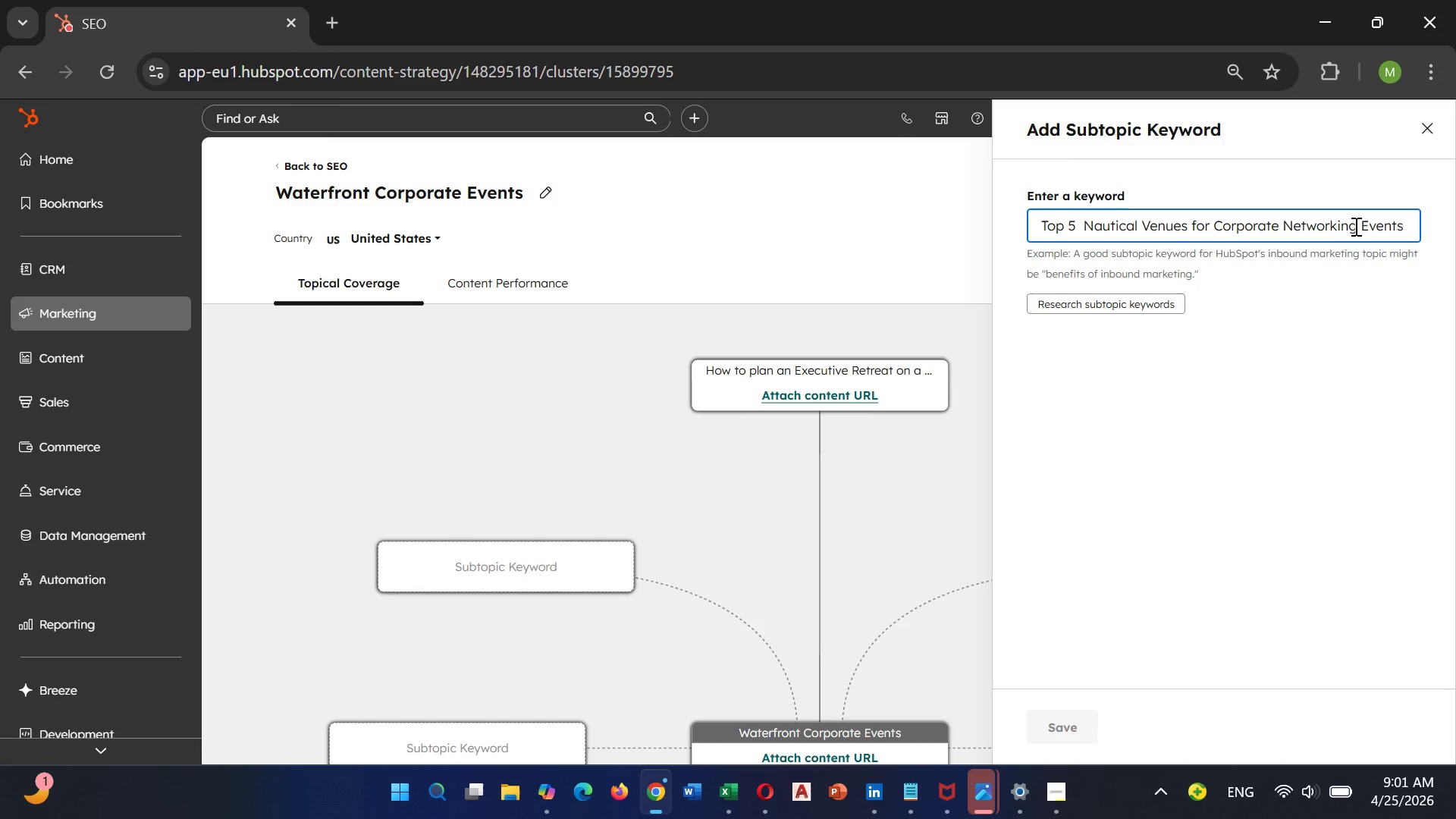 
left_click([1103, 304])
 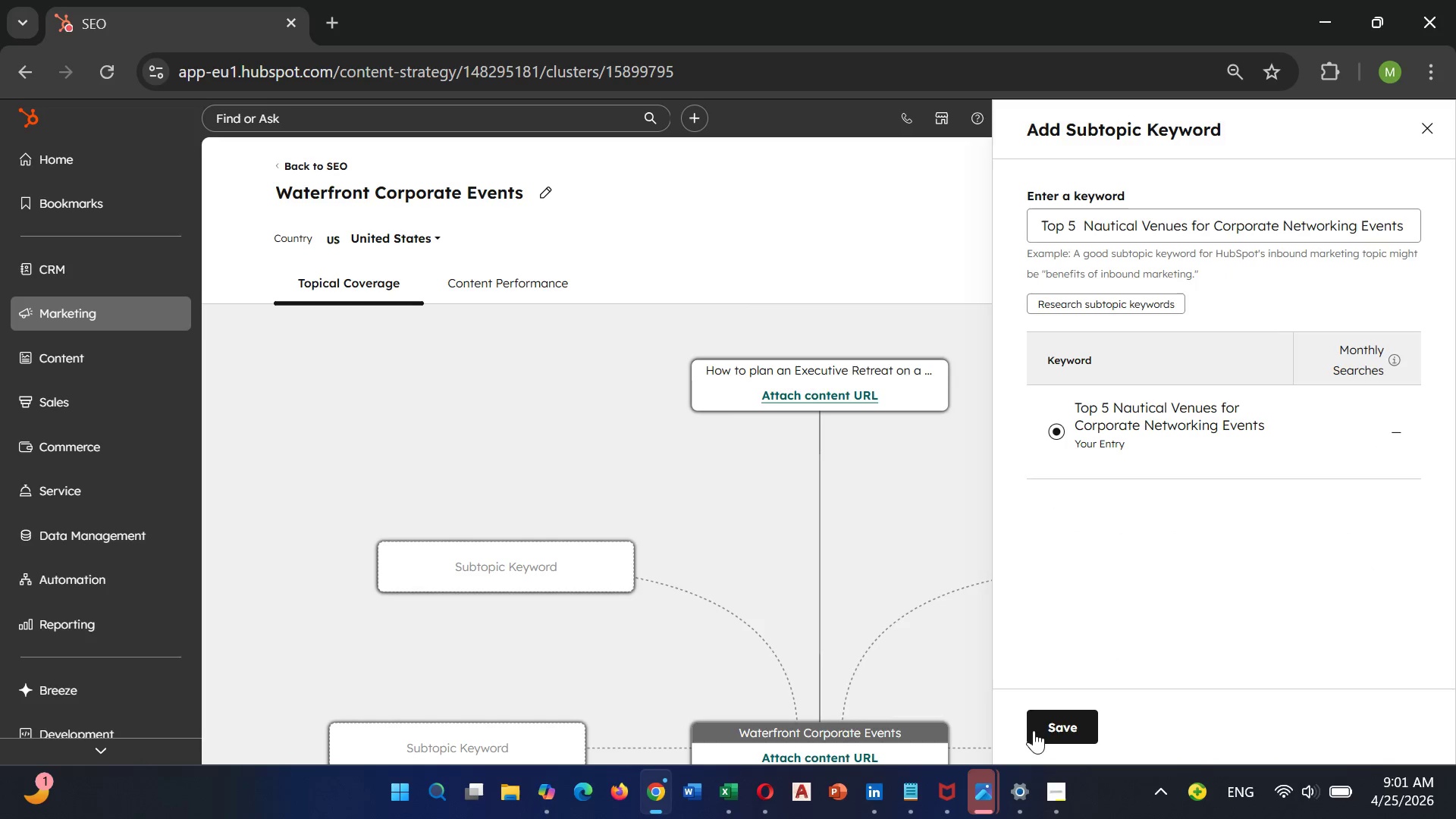 
left_click([1056, 734])
 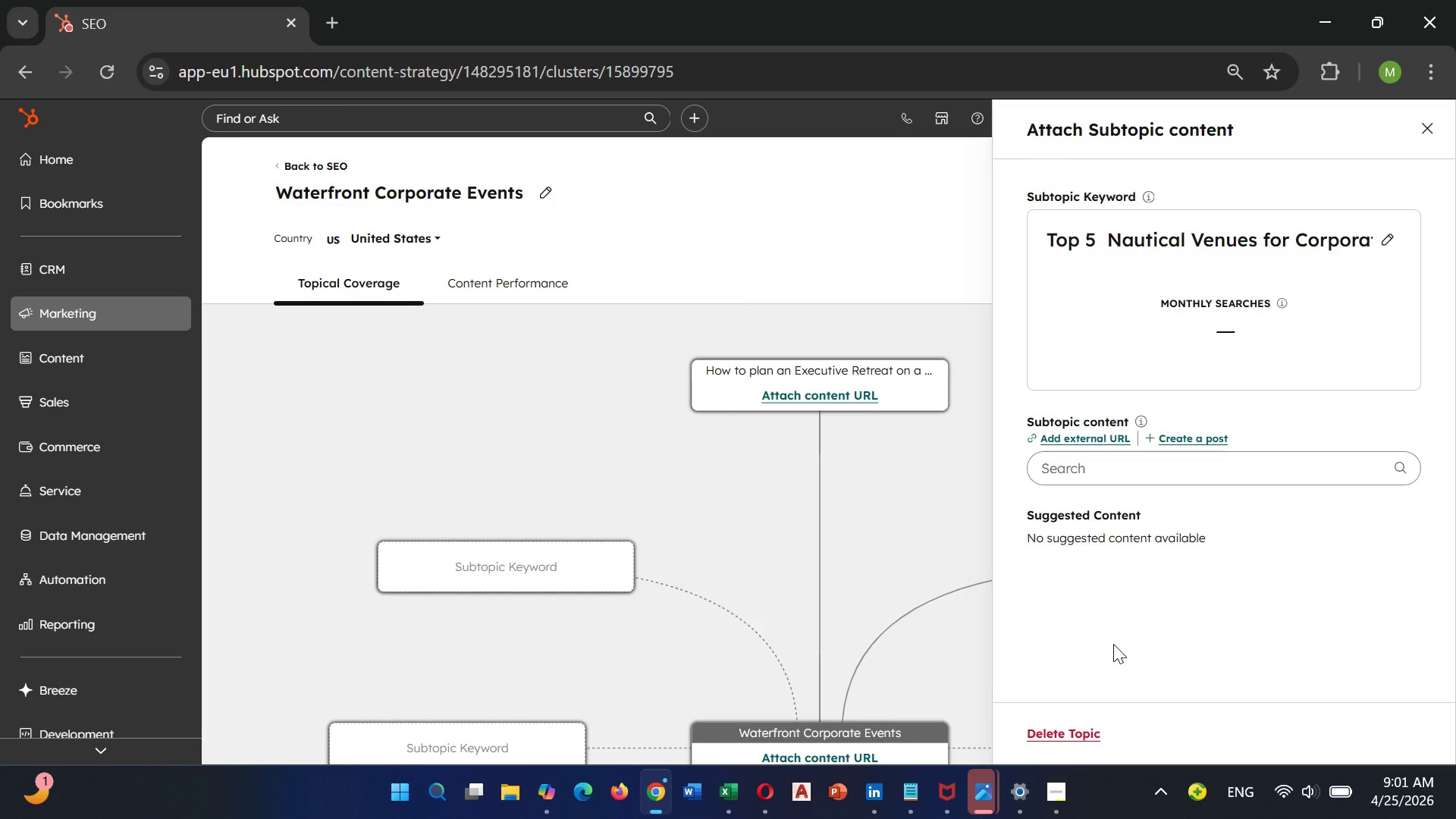 
wait(18.3)
 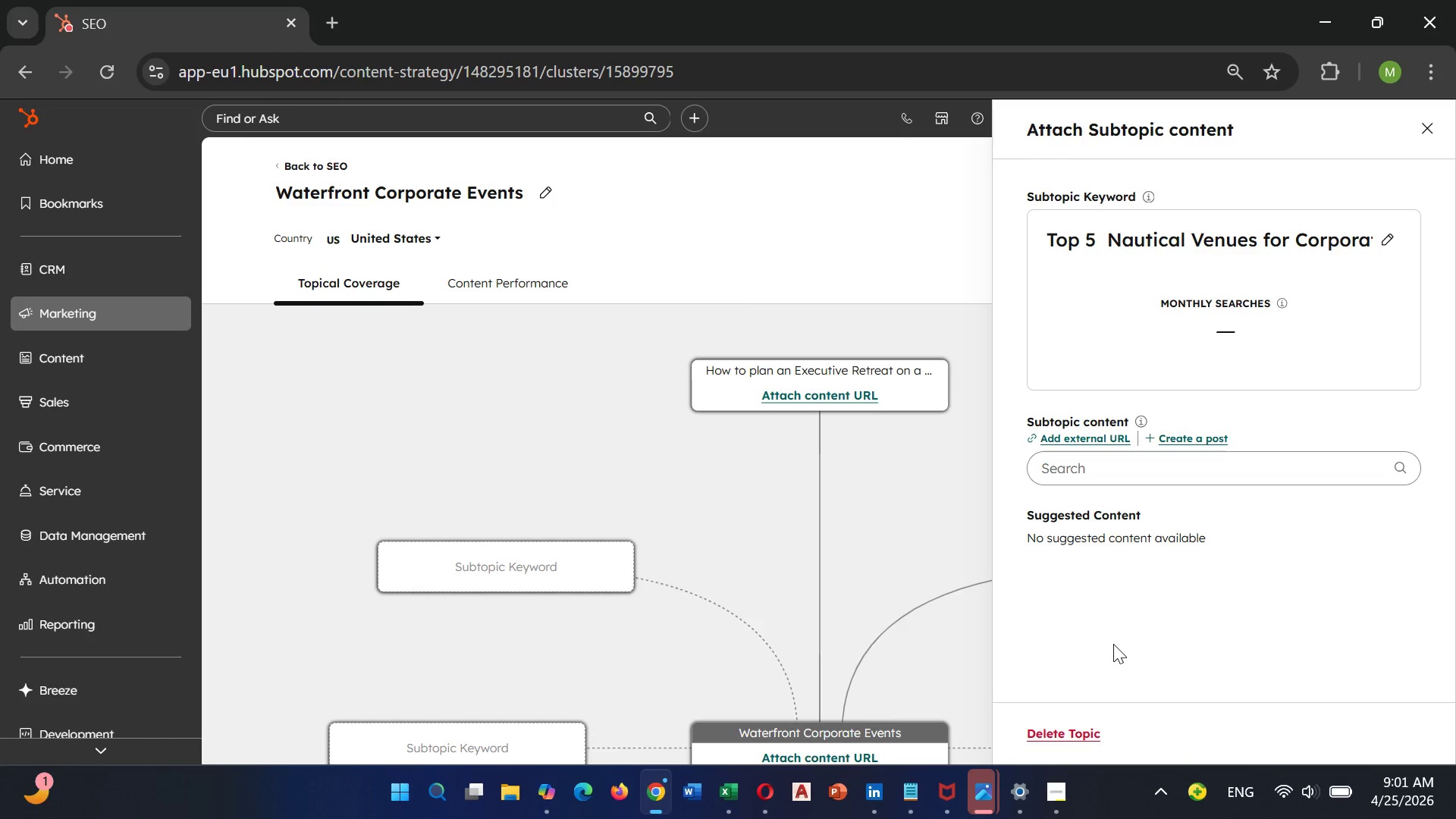 
left_click([1429, 133])
 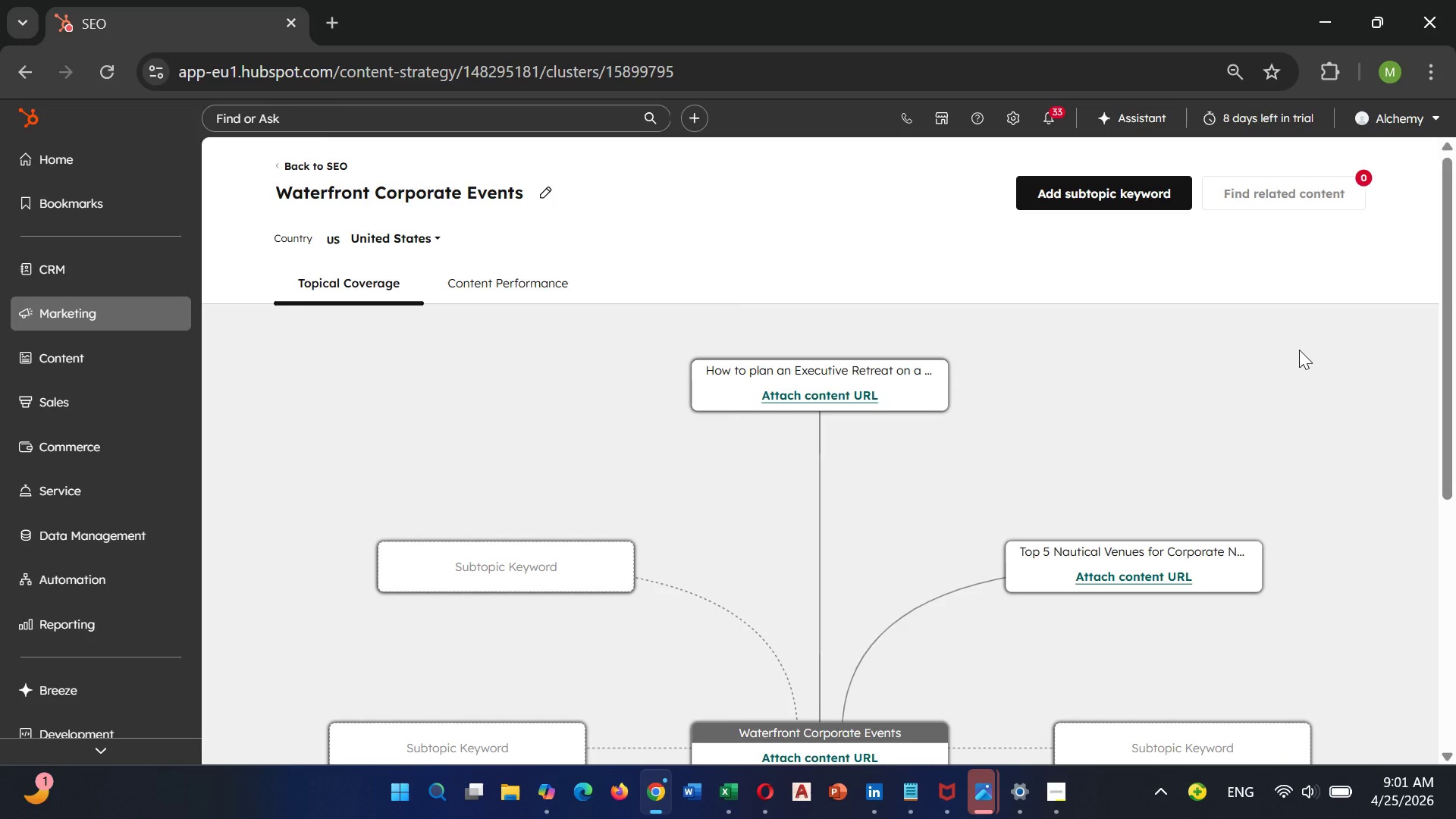 
scroll: coordinate [1299, 349], scroll_direction: none, amount: 0.0
 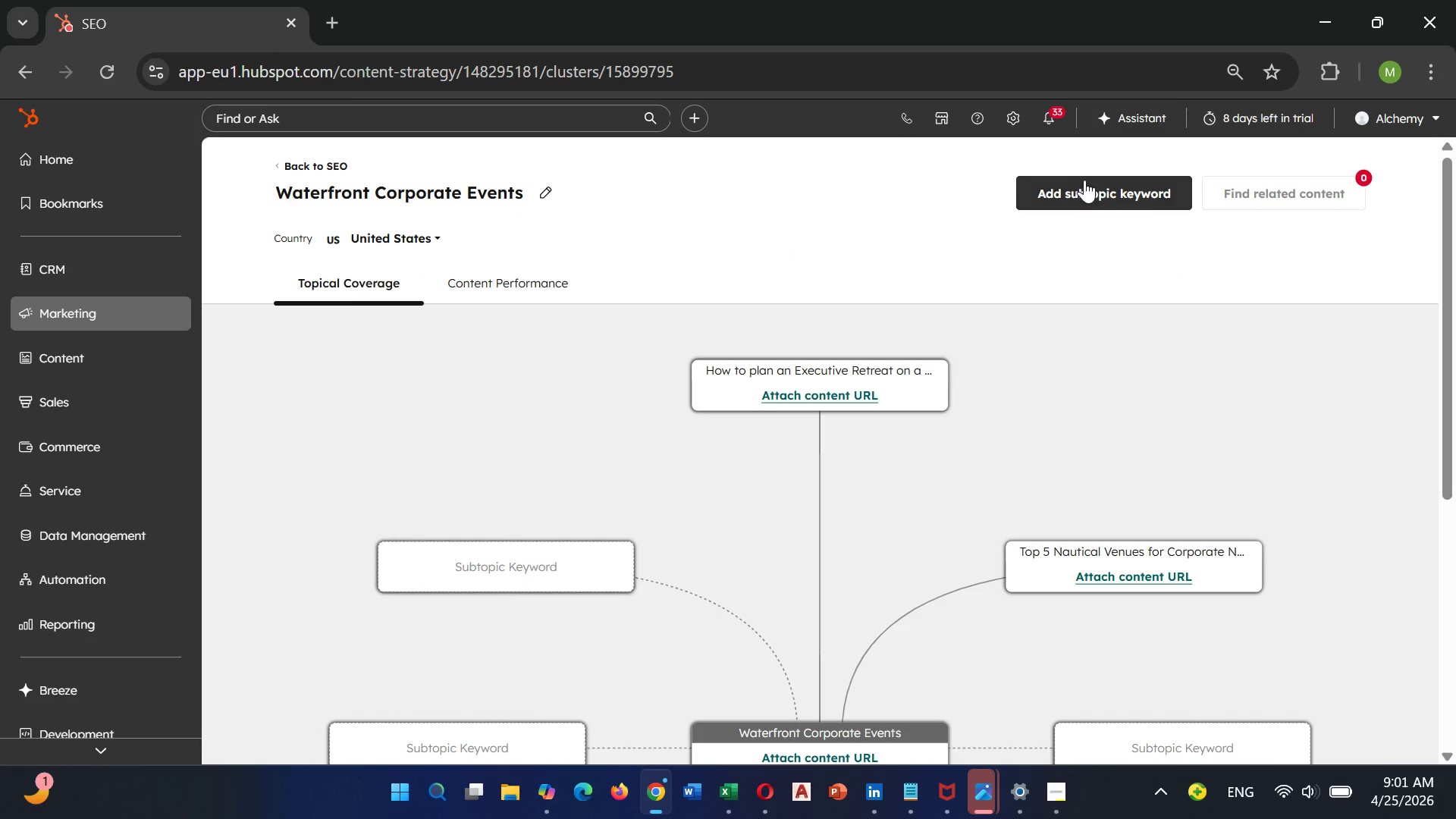 
left_click([1088, 187])
 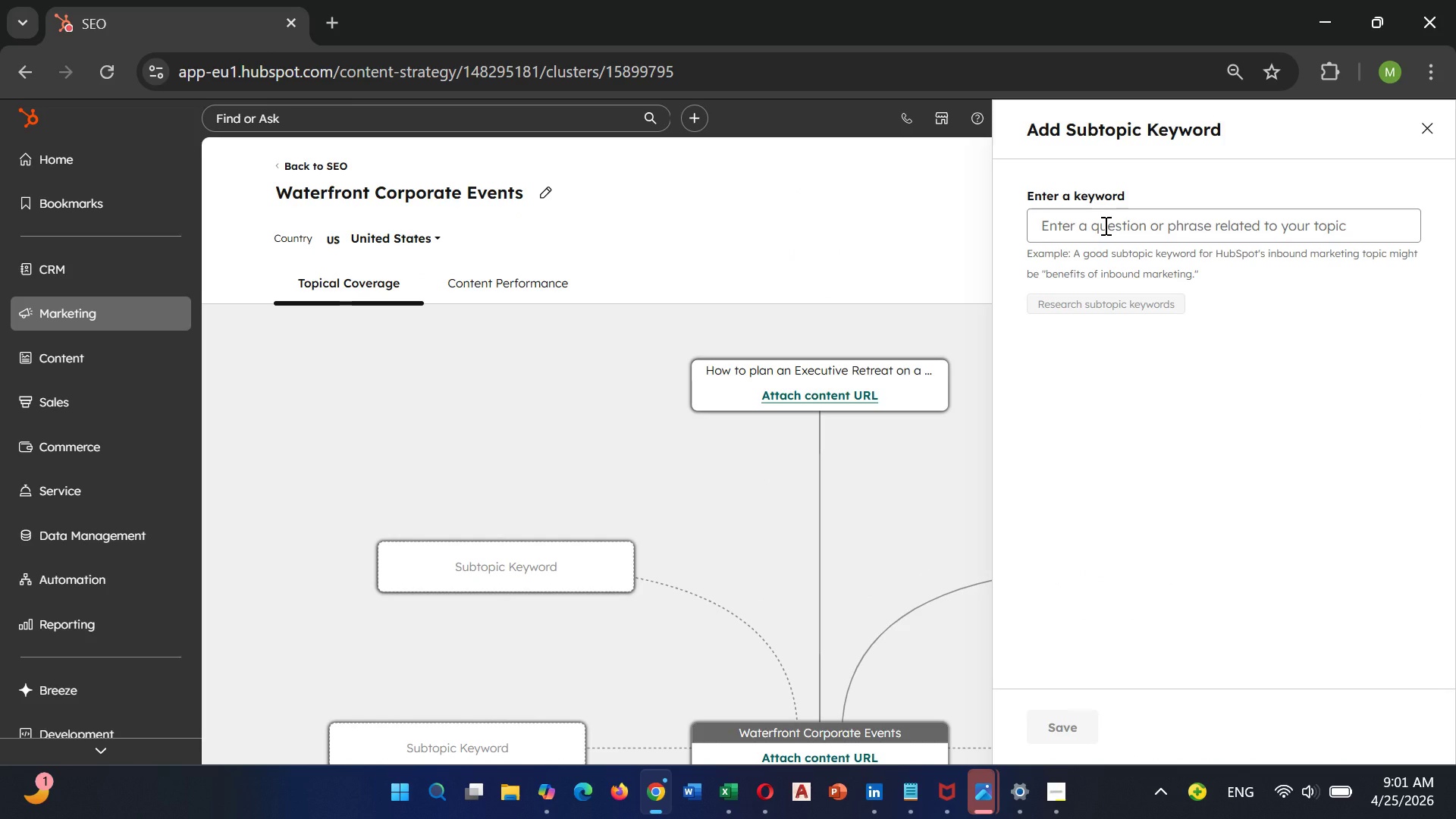 
left_click([1104, 225])
 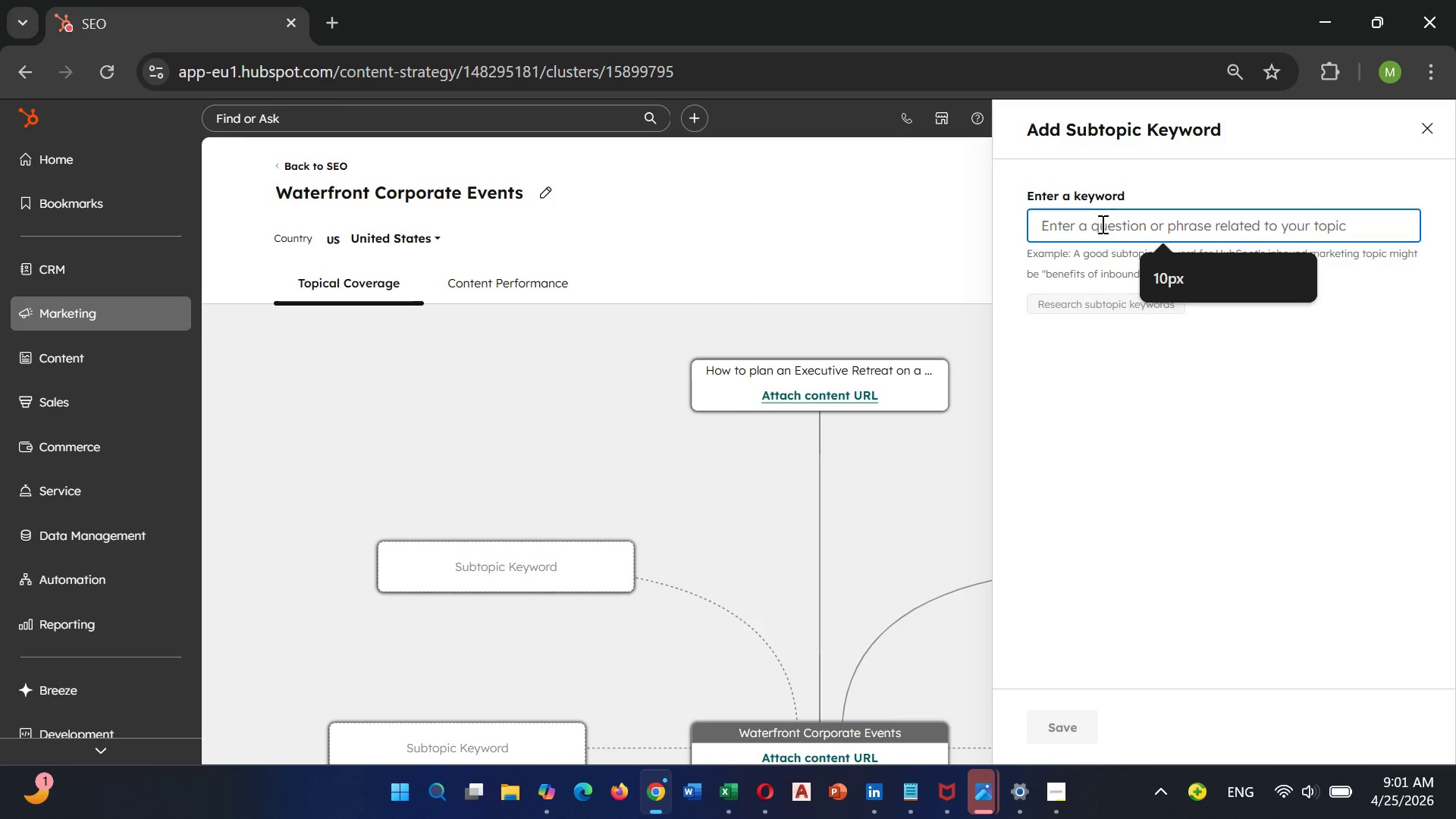 
wait(11.22)
 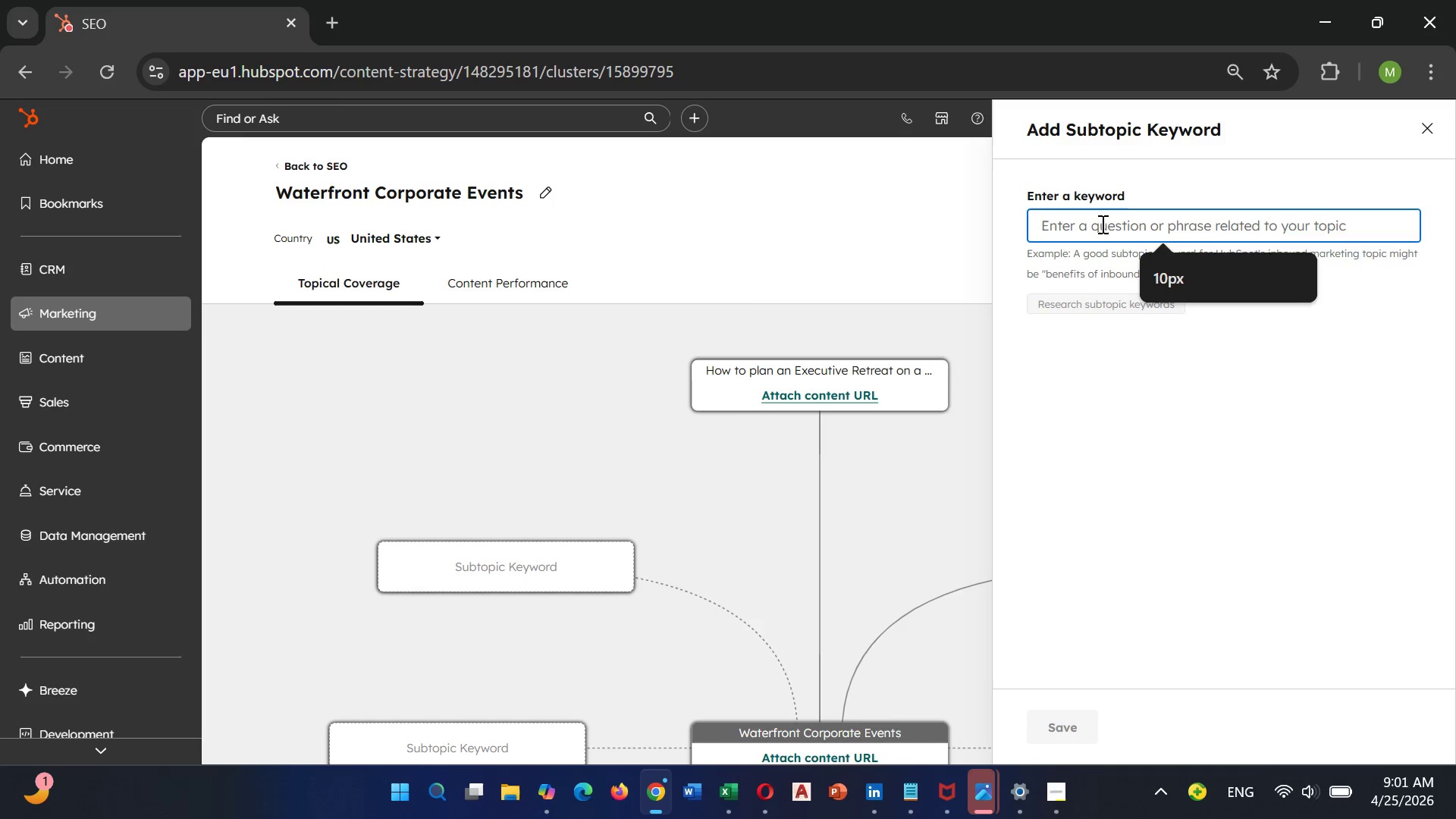 
type(Why Waterfront)
 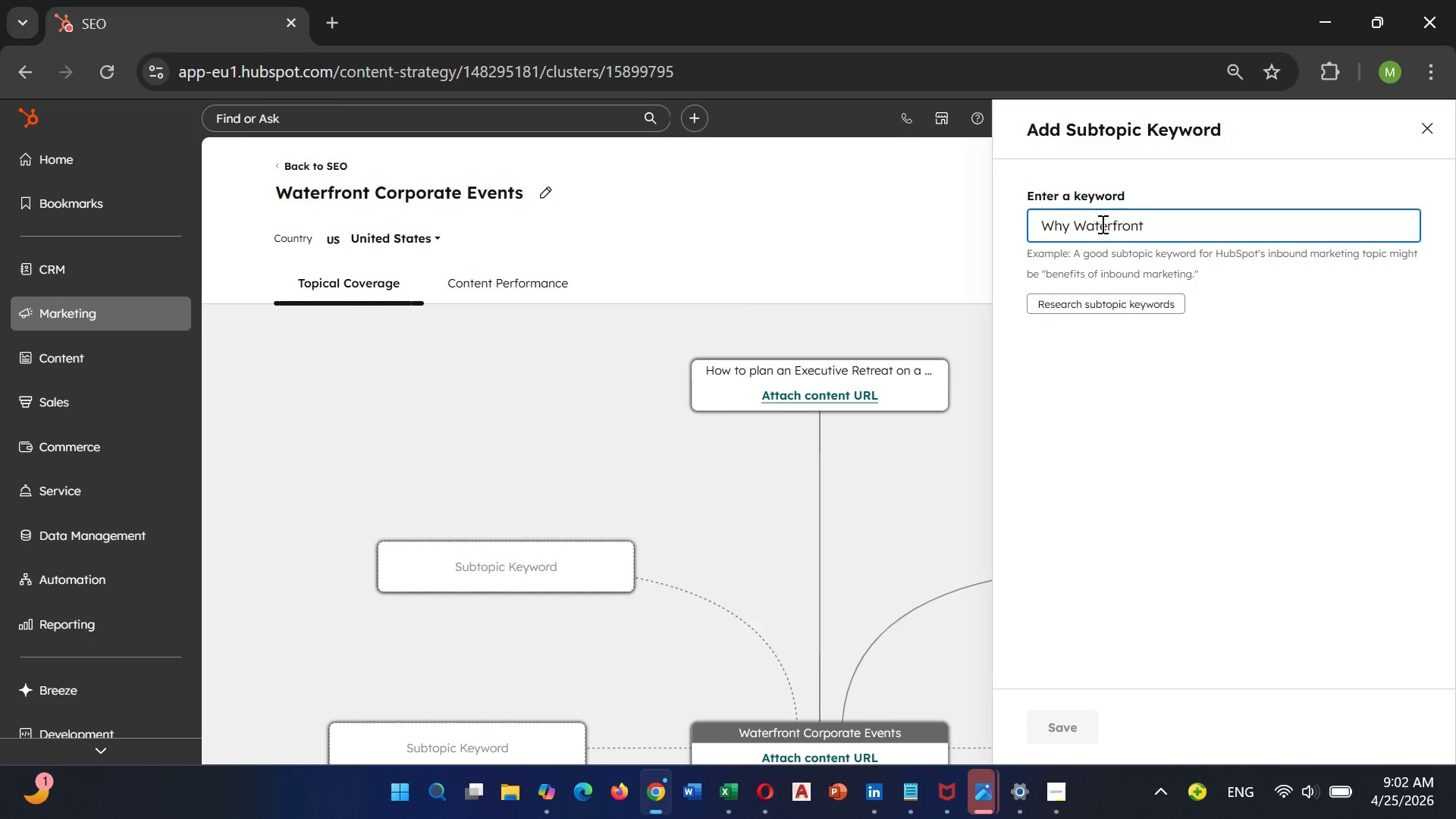 
type( Location)
 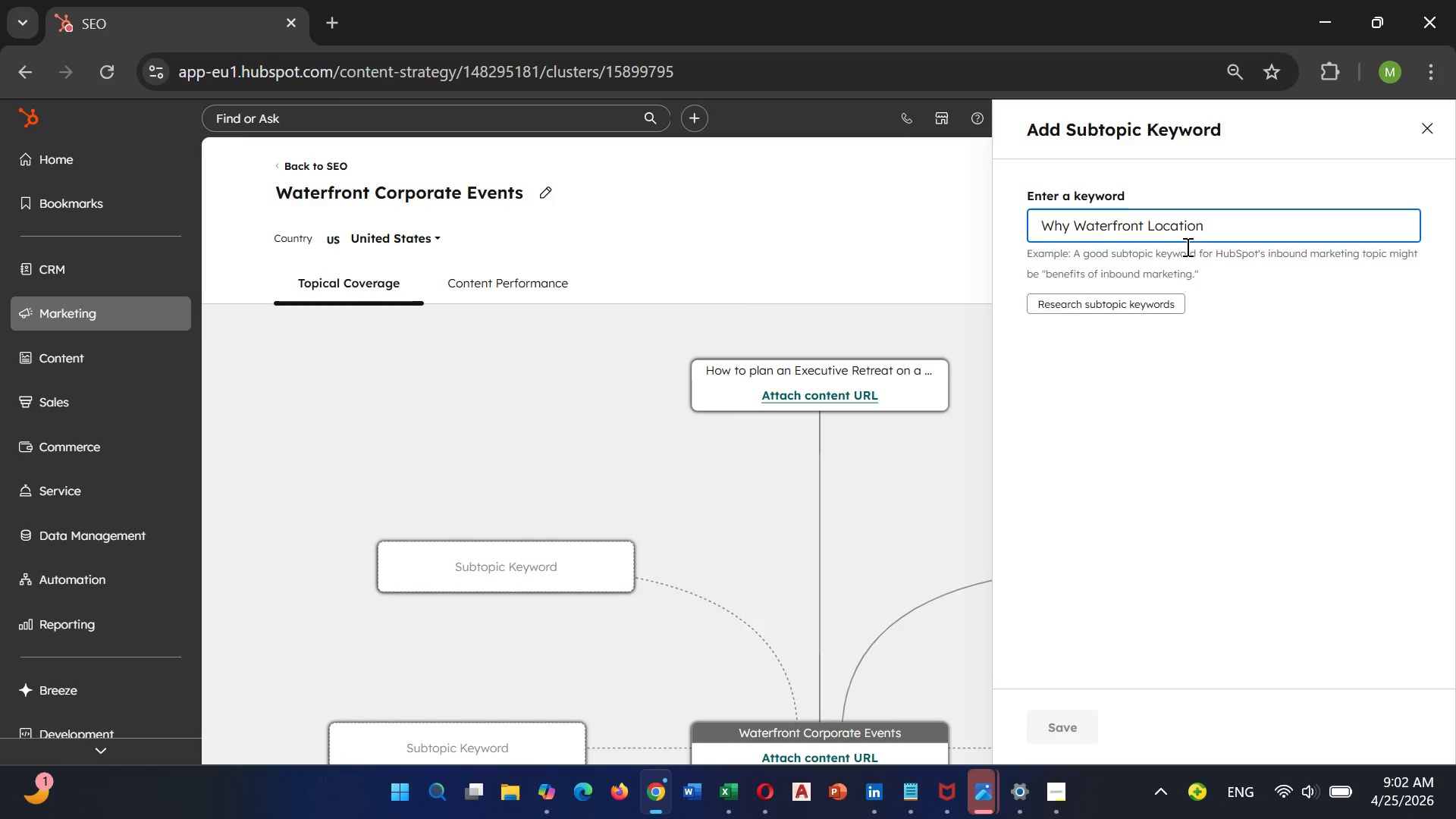 
type(s Boost team)
 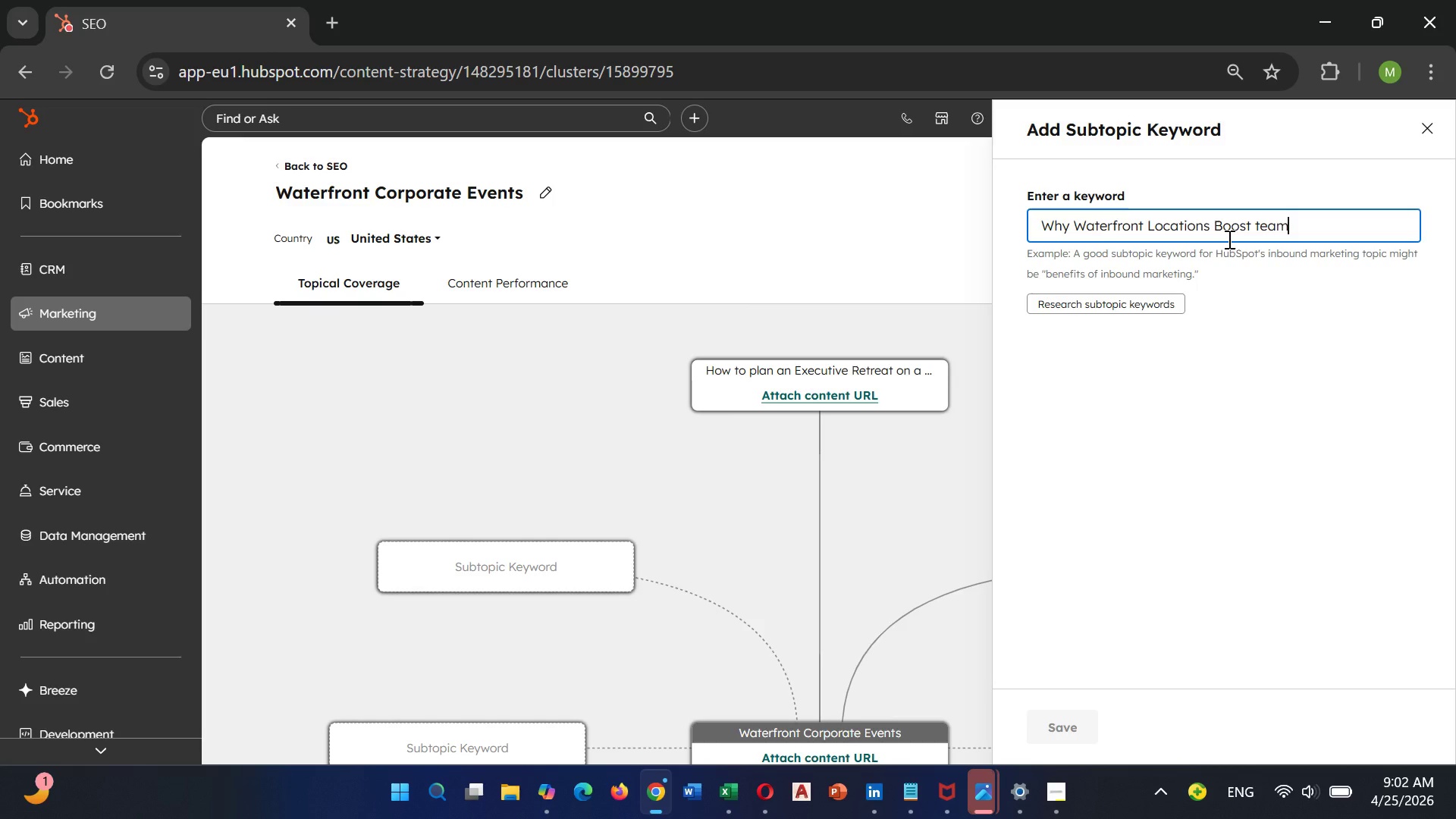 
key(ArrowLeft)
 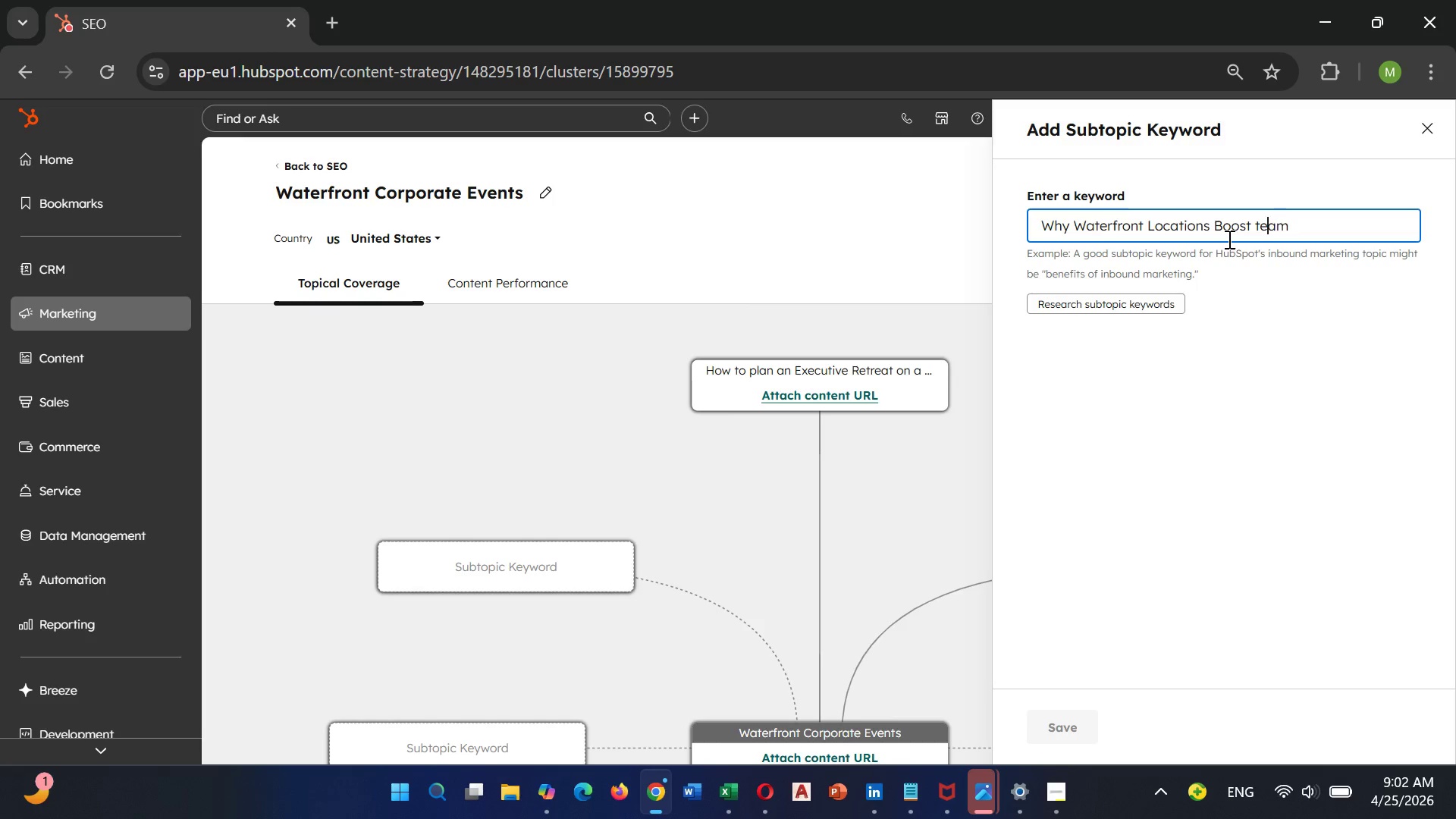 
key(ArrowLeft)
 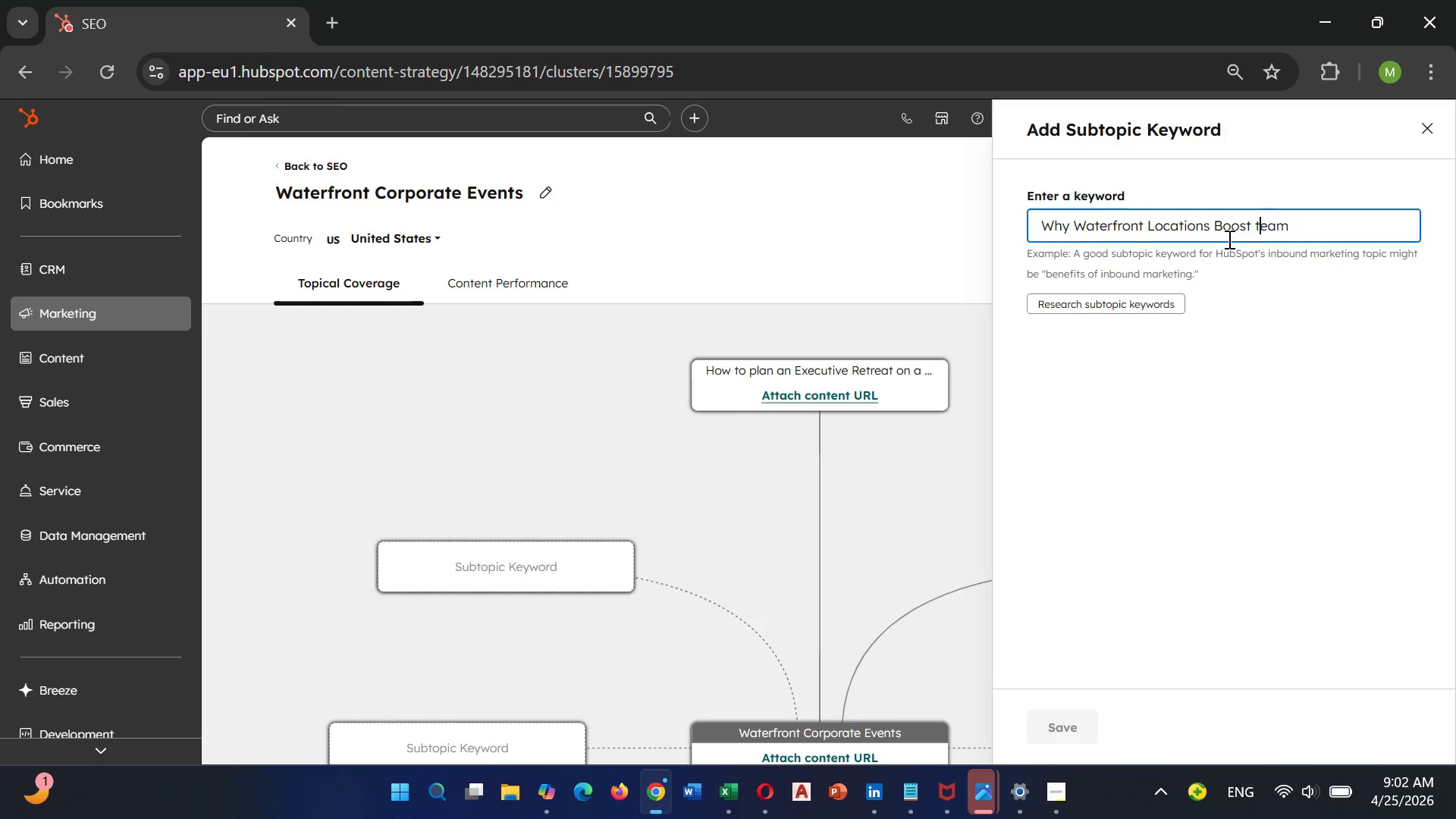 
key(ArrowLeft)
 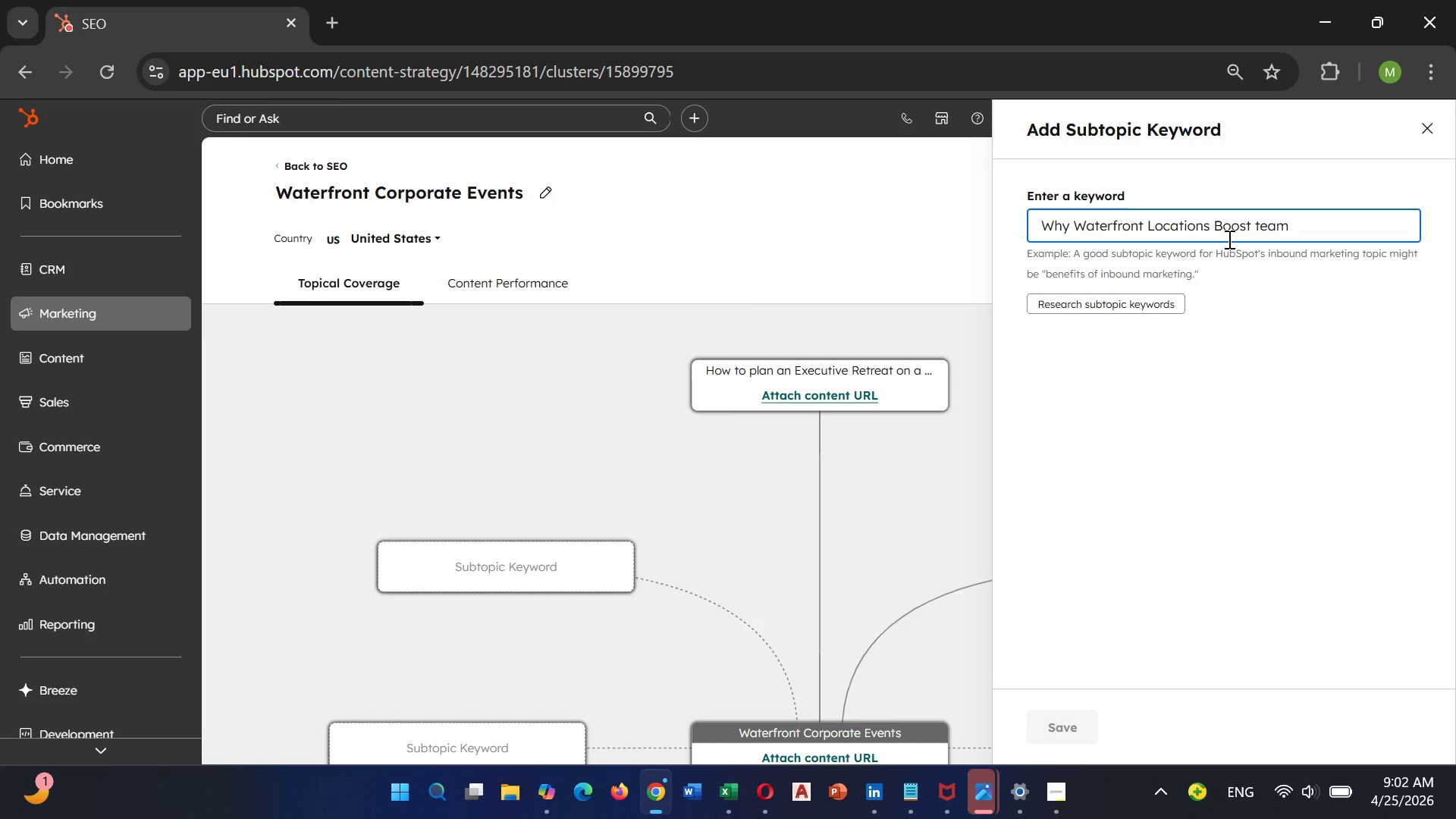 
key(Backspace)
 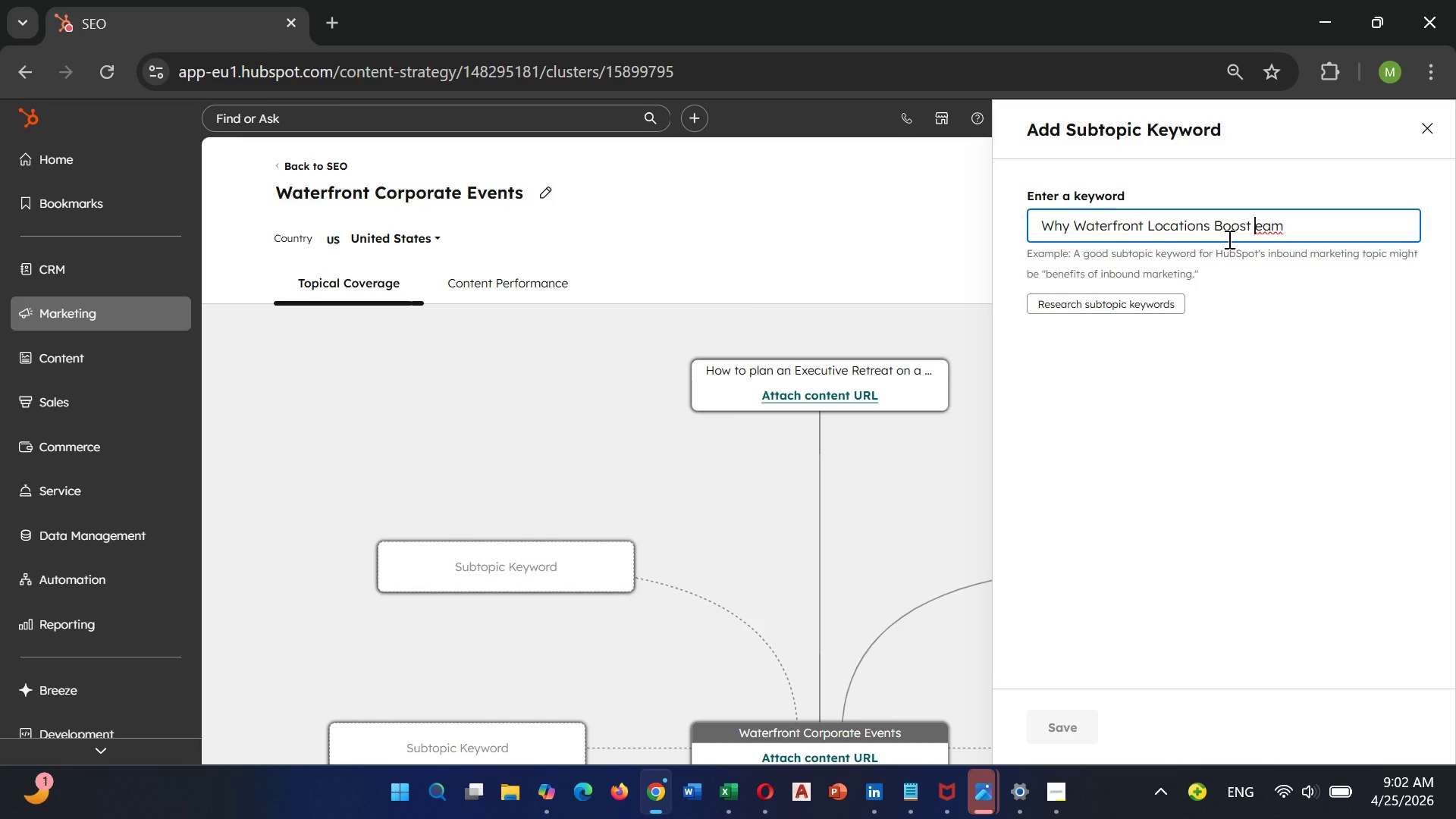 
key(Shift+T)
 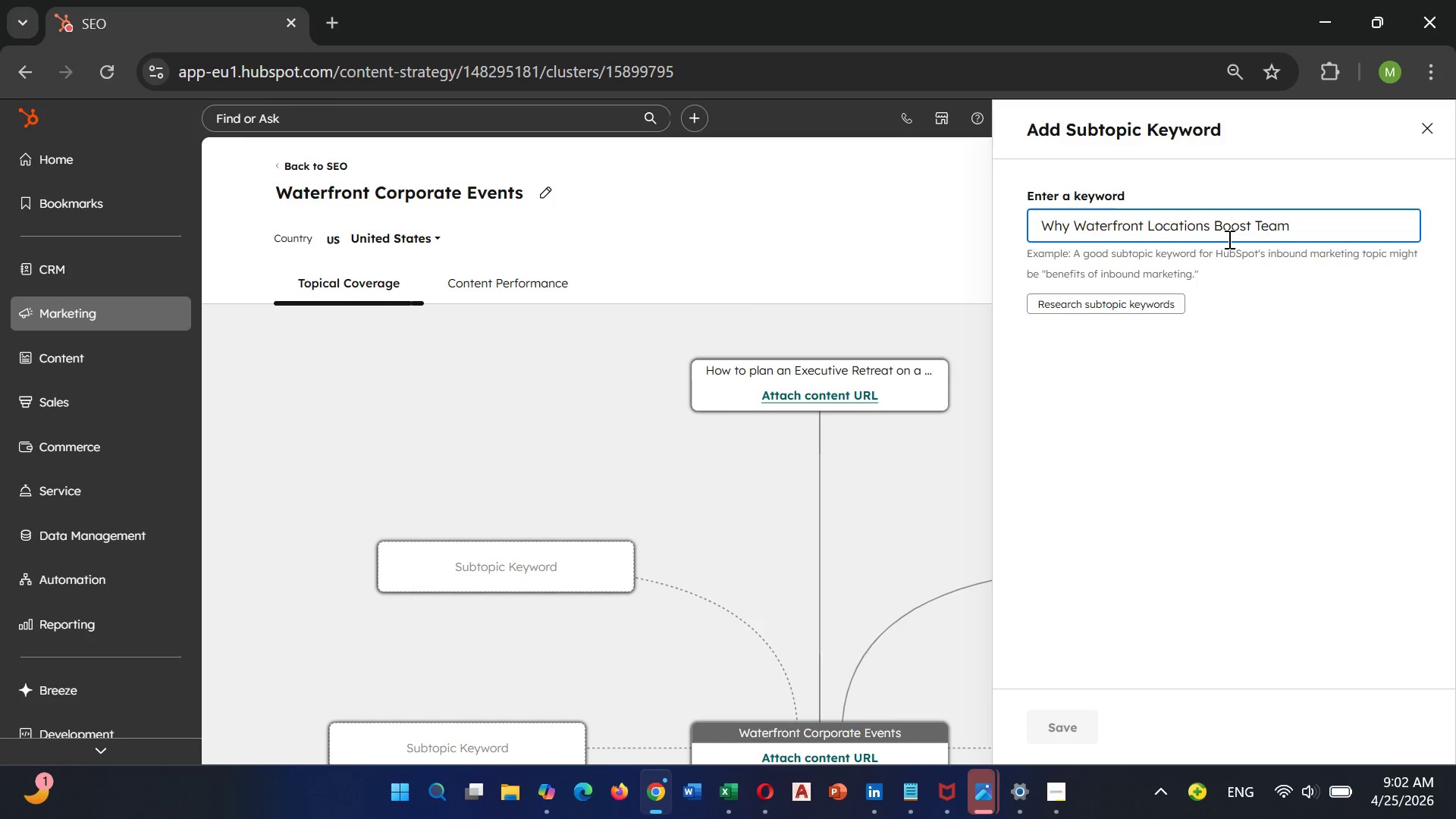 
key(ArrowRight)
 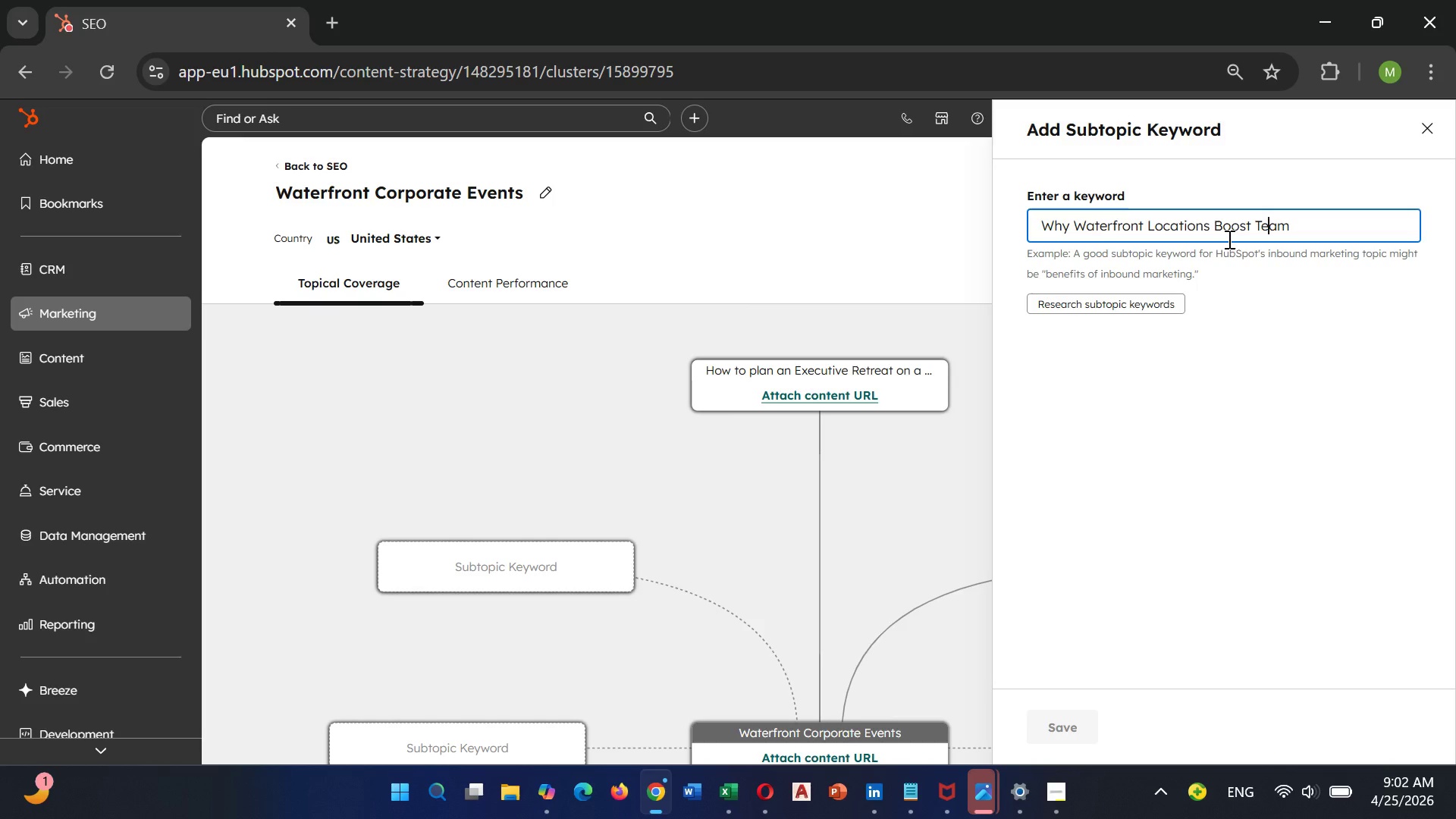 
key(ArrowRight)
 